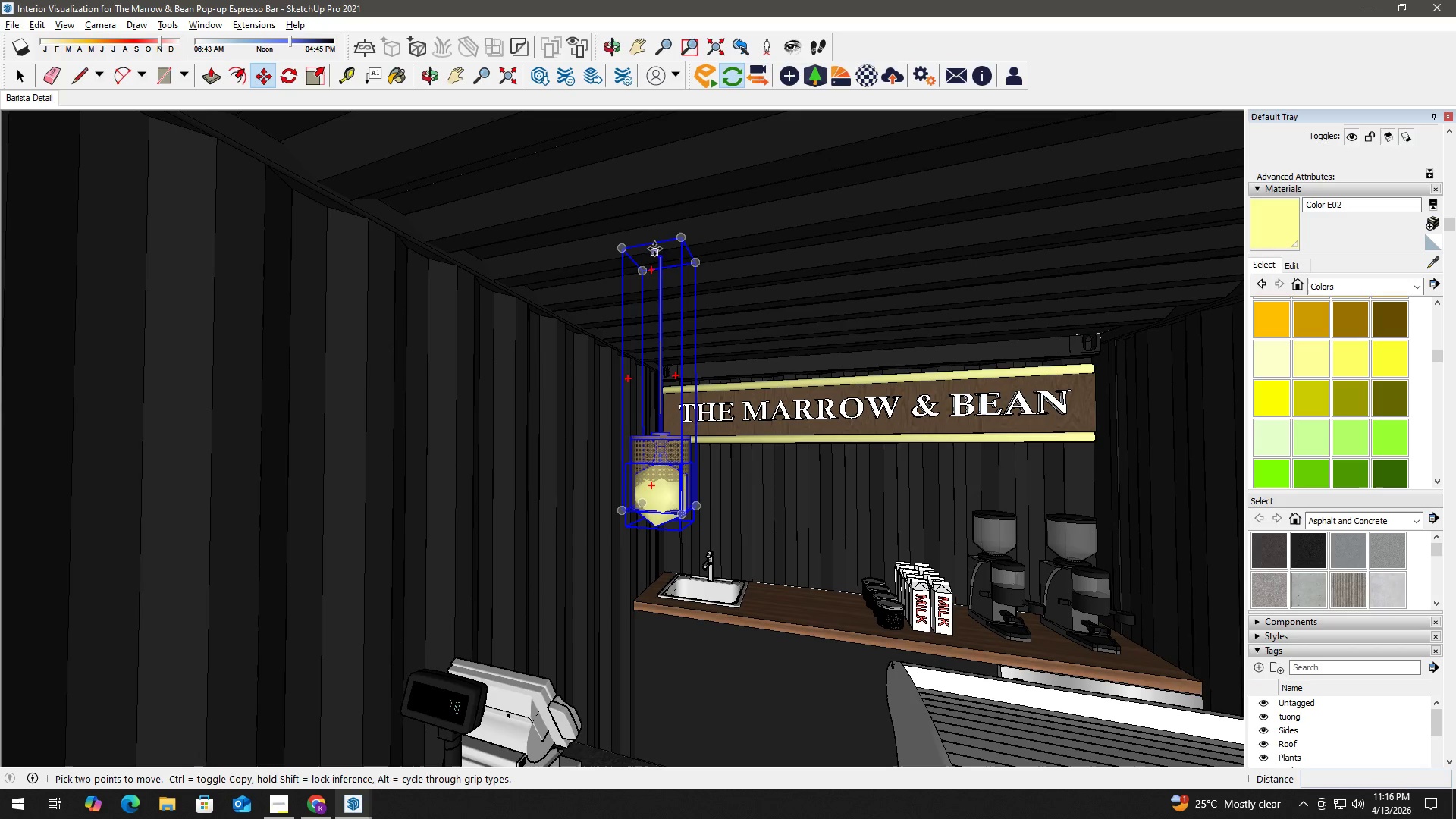 
left_click([654, 249])
 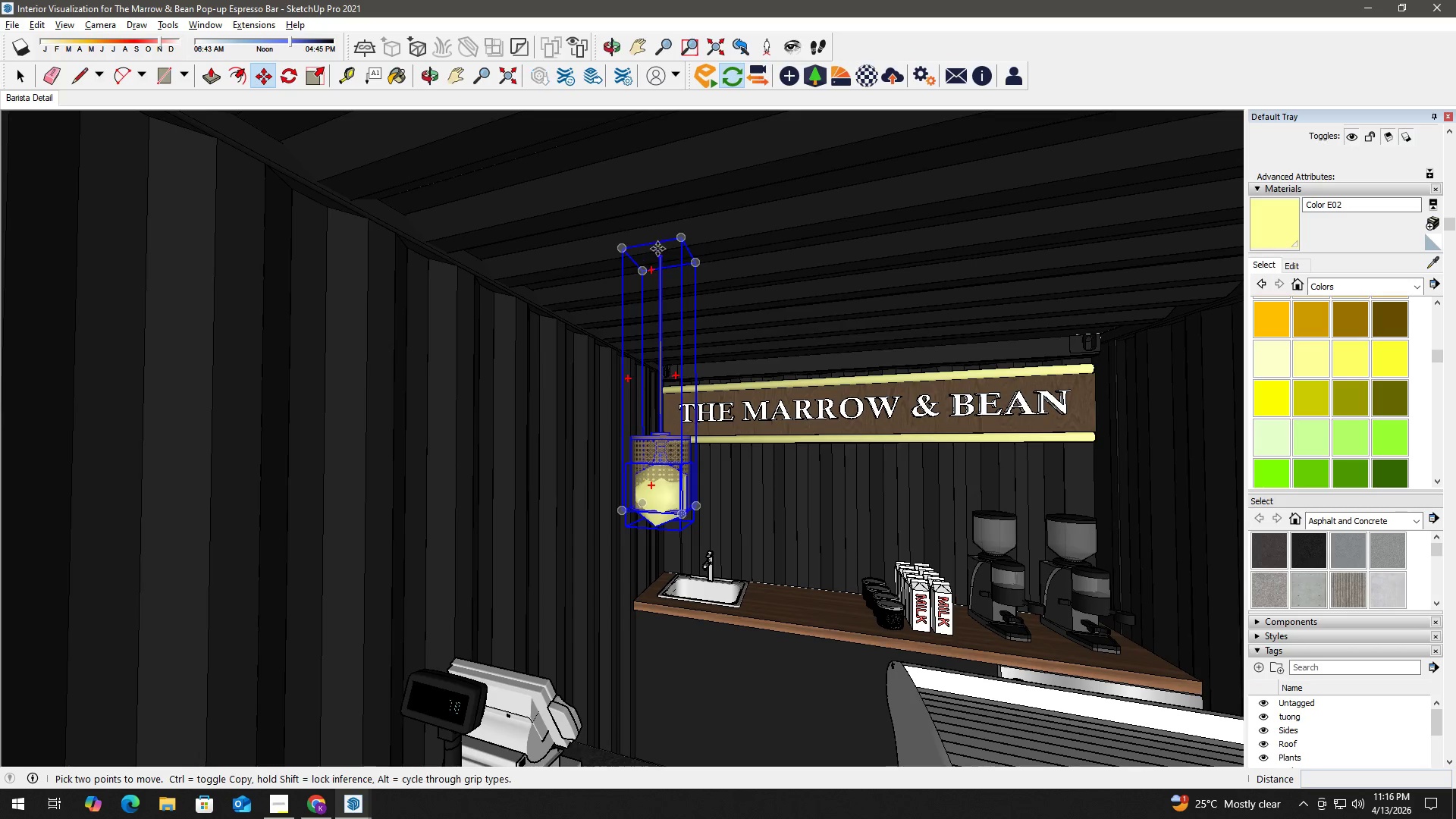 
key(Control+ControlLeft)
 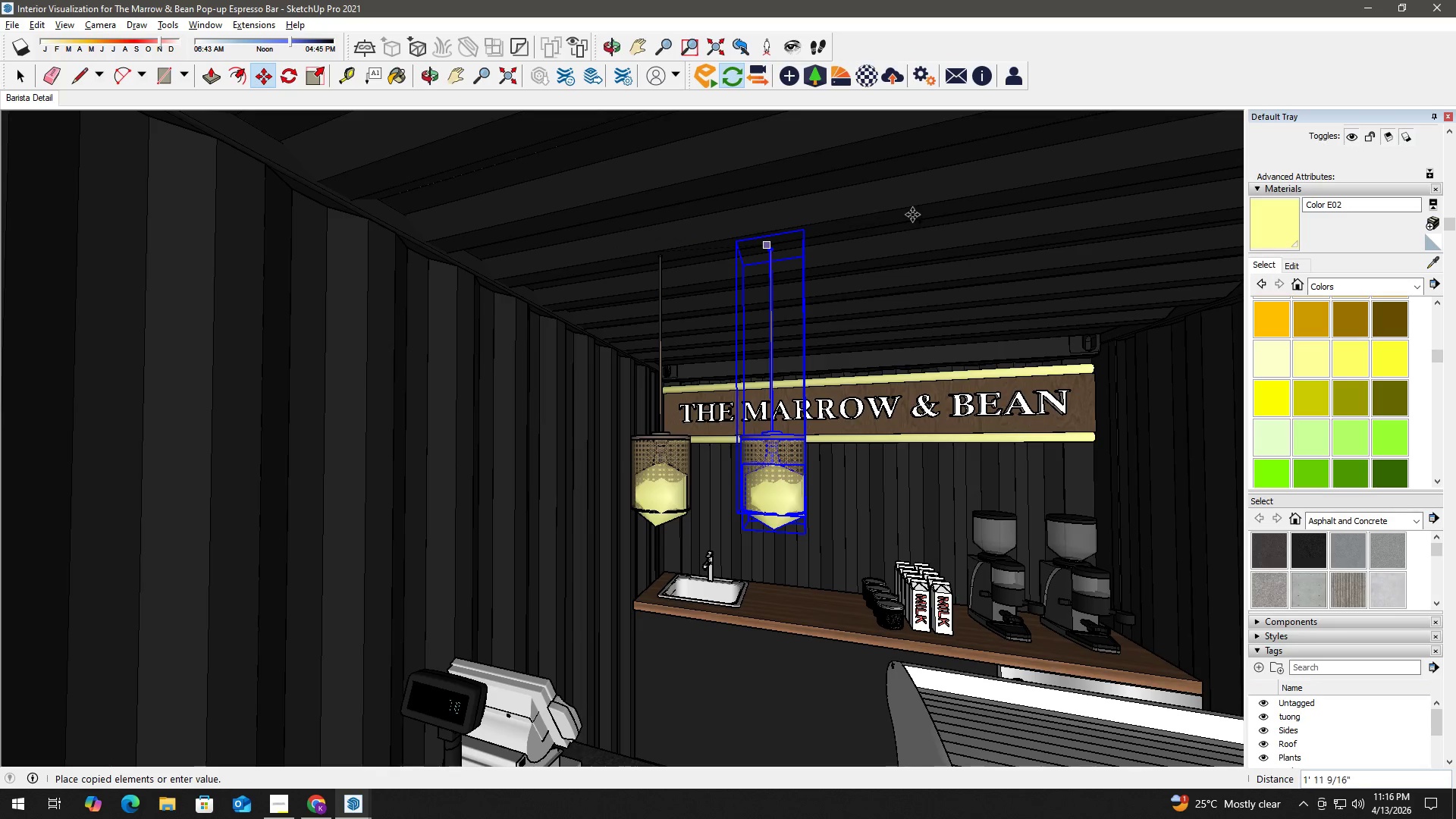 
hold_key(key=ShiftLeft, duration=0.78)
scroll: coordinate [934, 219], scroll_direction: down, amount: 2.0
 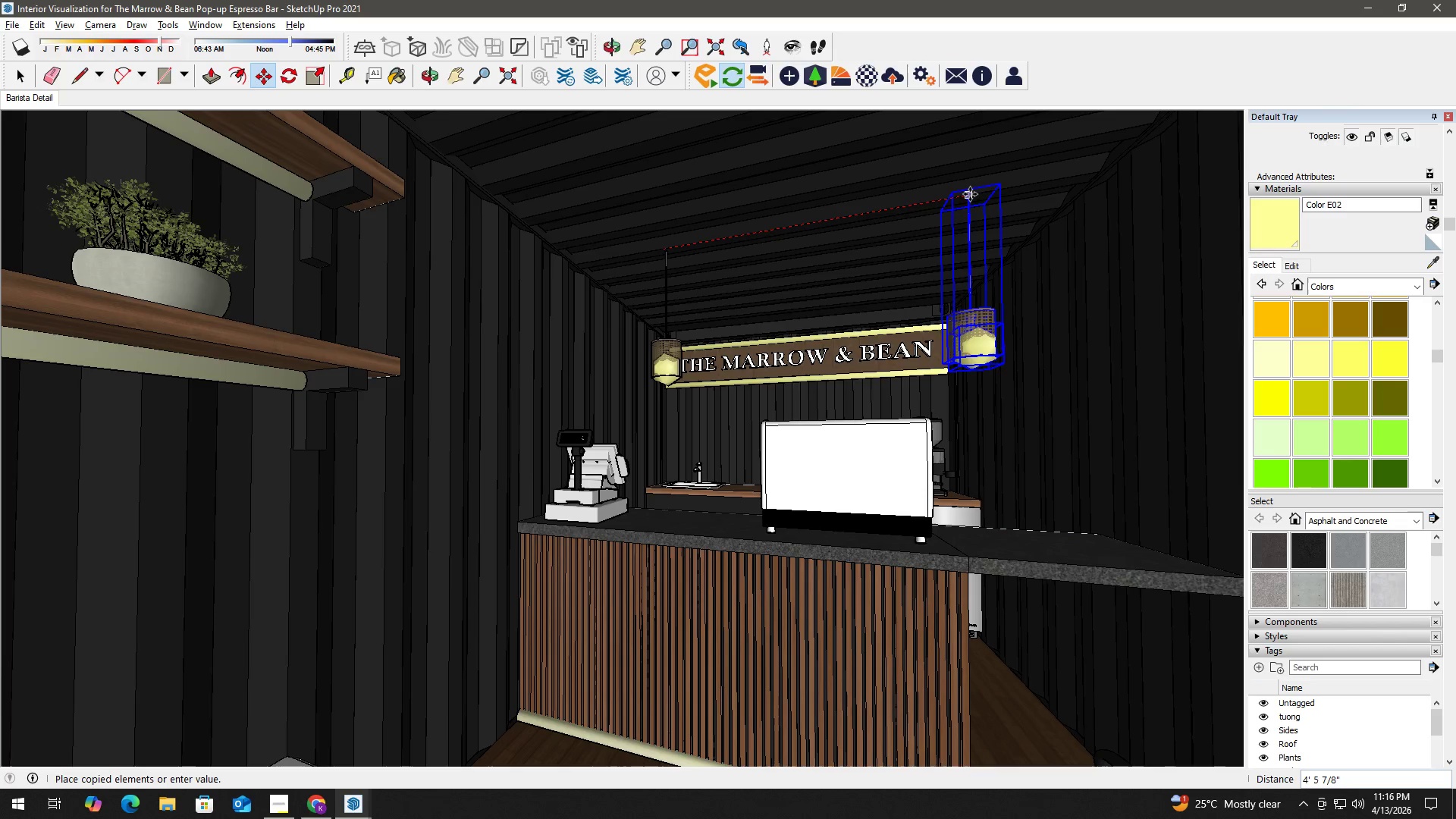 
left_click([974, 192])
 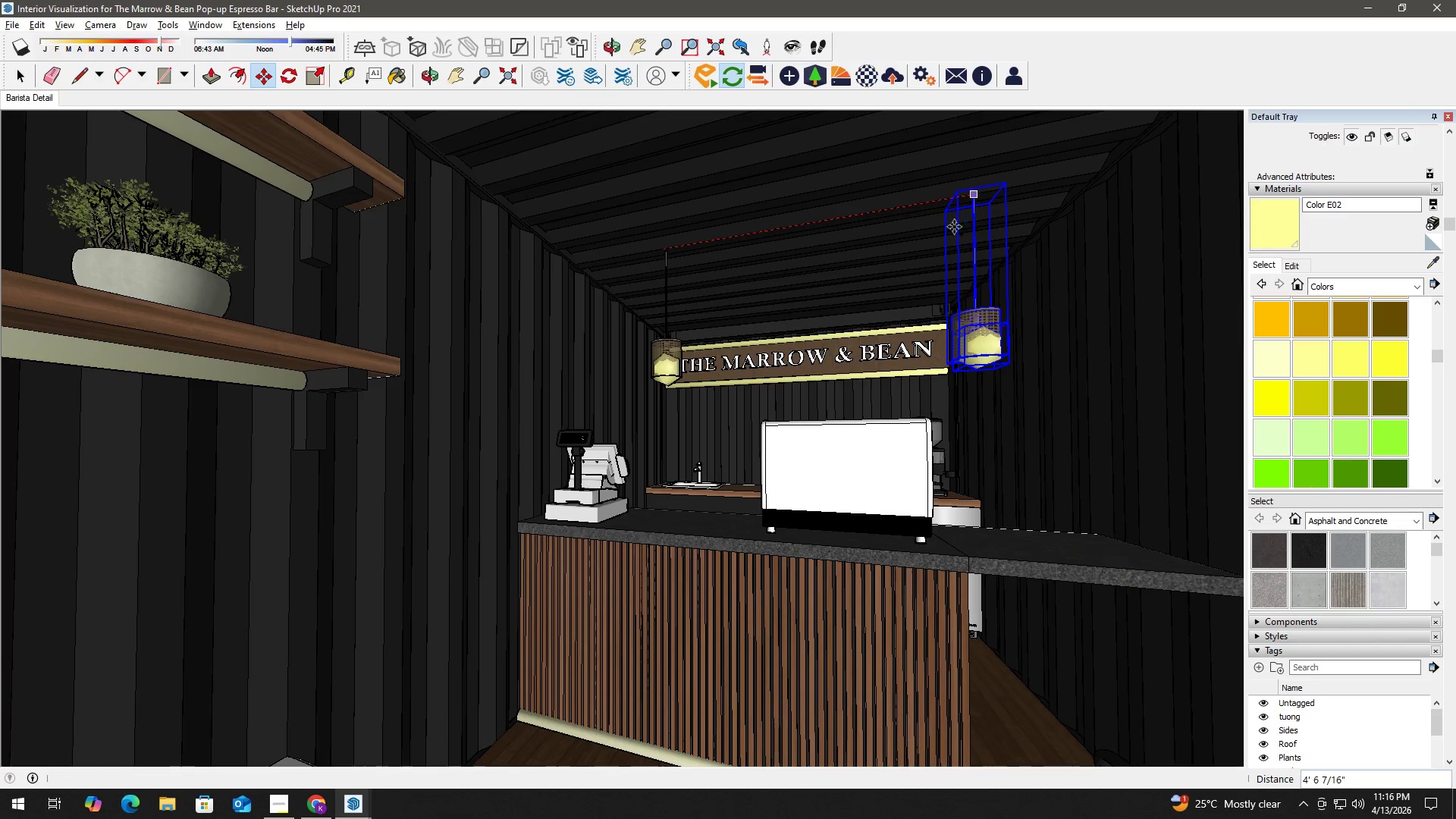 
key(Space)
 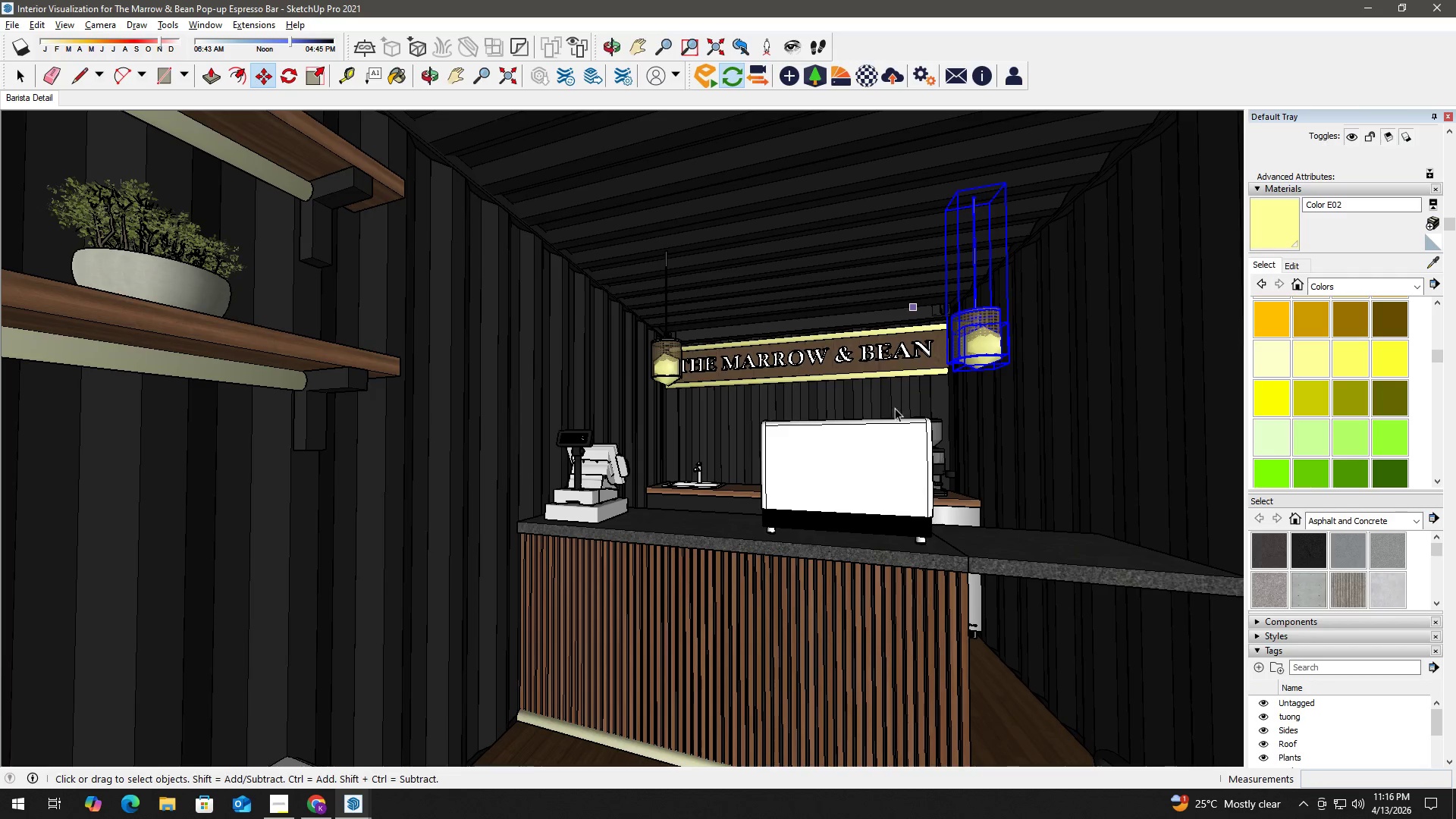 
scroll: coordinate [896, 419], scroll_direction: down, amount: 3.0
 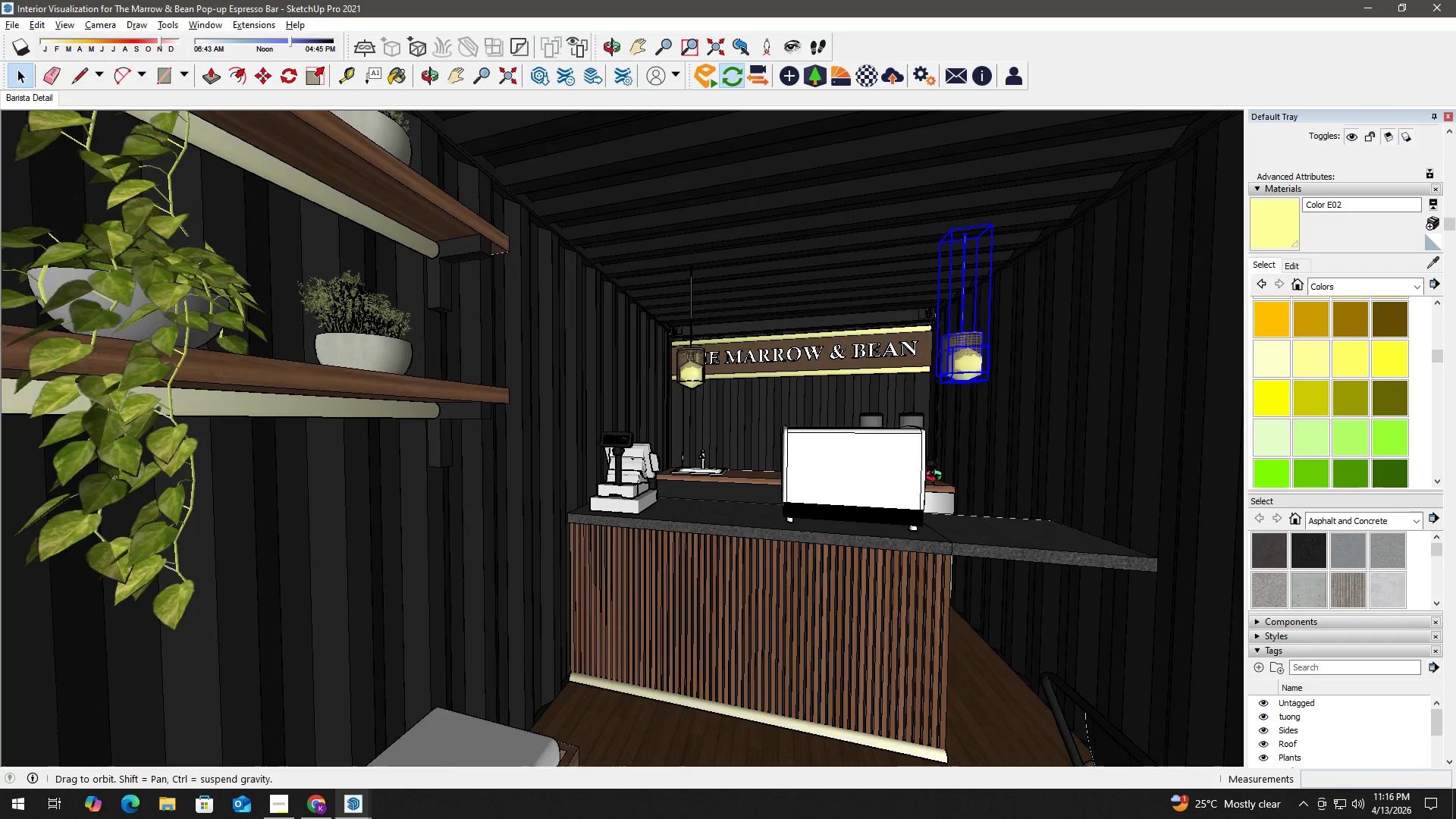 
key(Alt+AltLeft)
 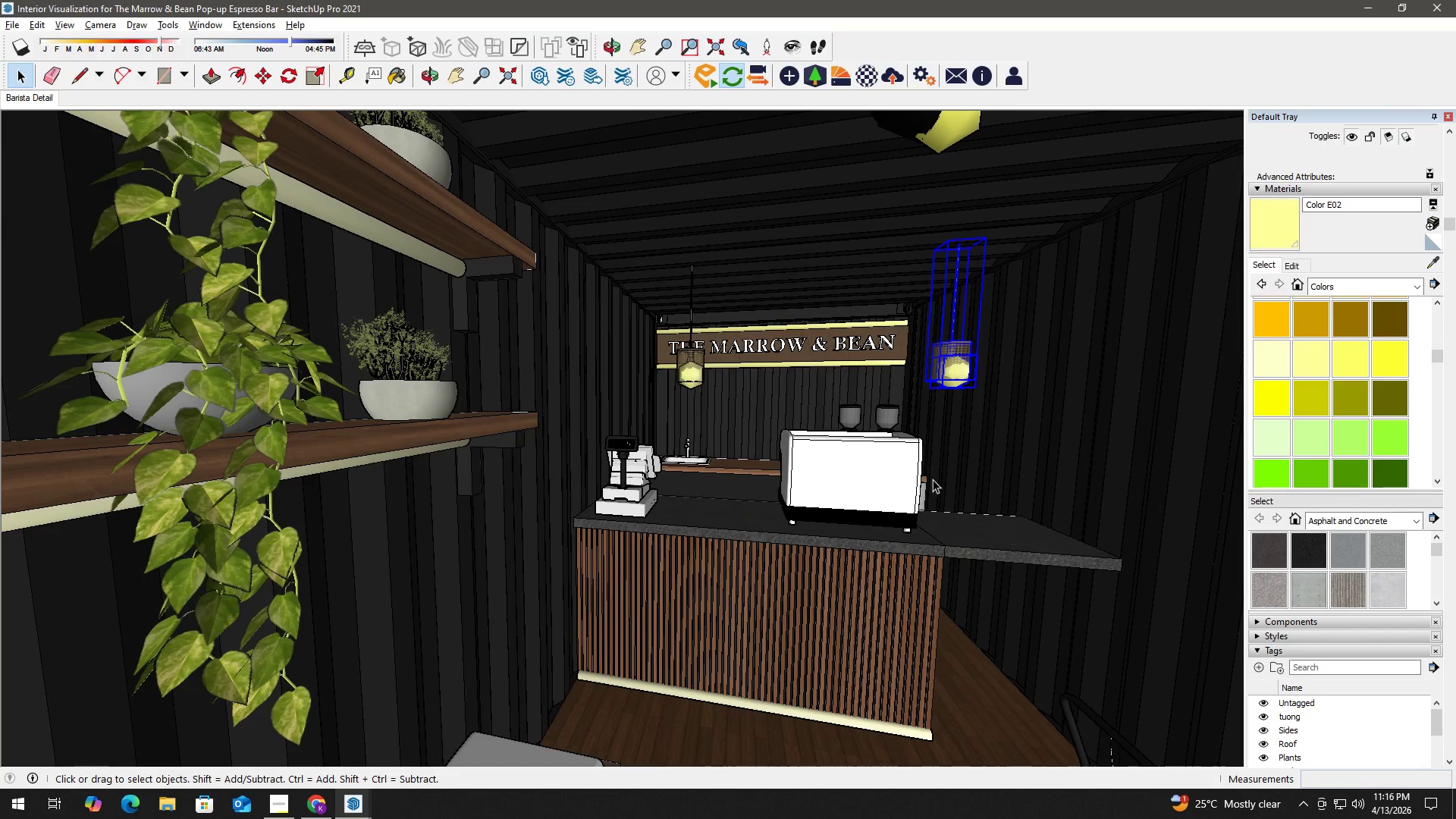 
key(Alt+Tab)
 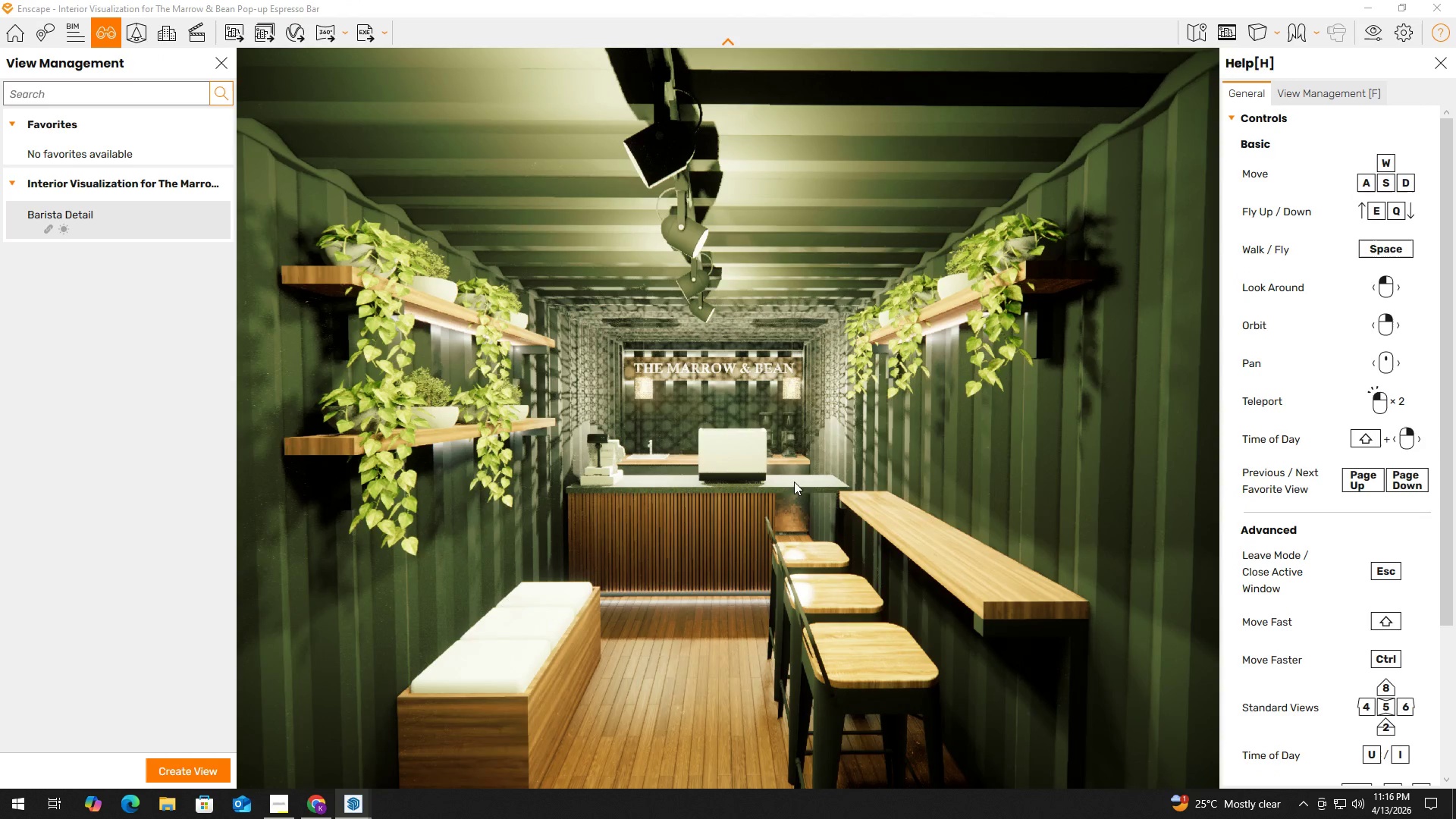 
middle_click([793, 476])
 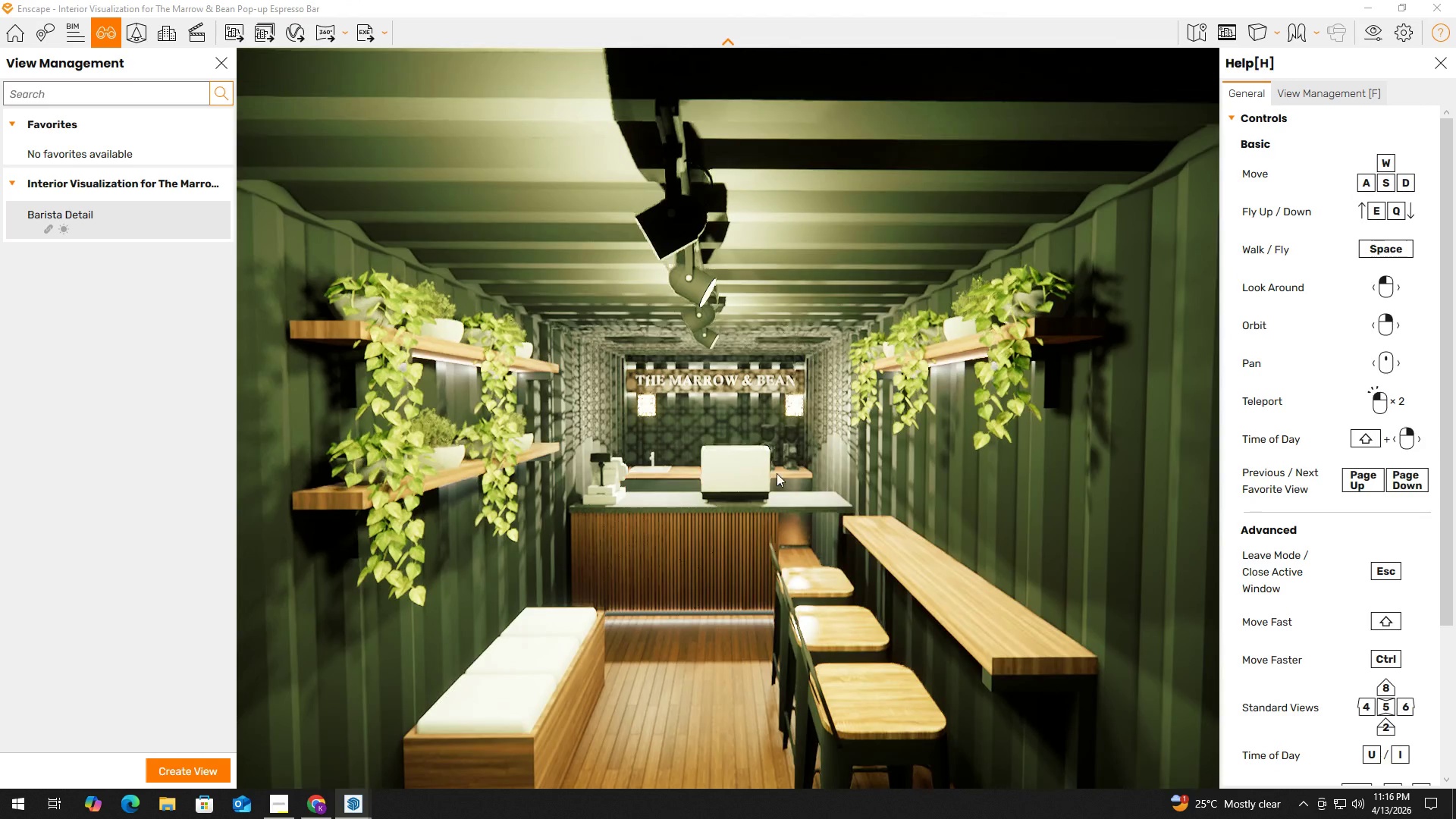 
scroll: coordinate [748, 465], scroll_direction: down, amount: 1.0
 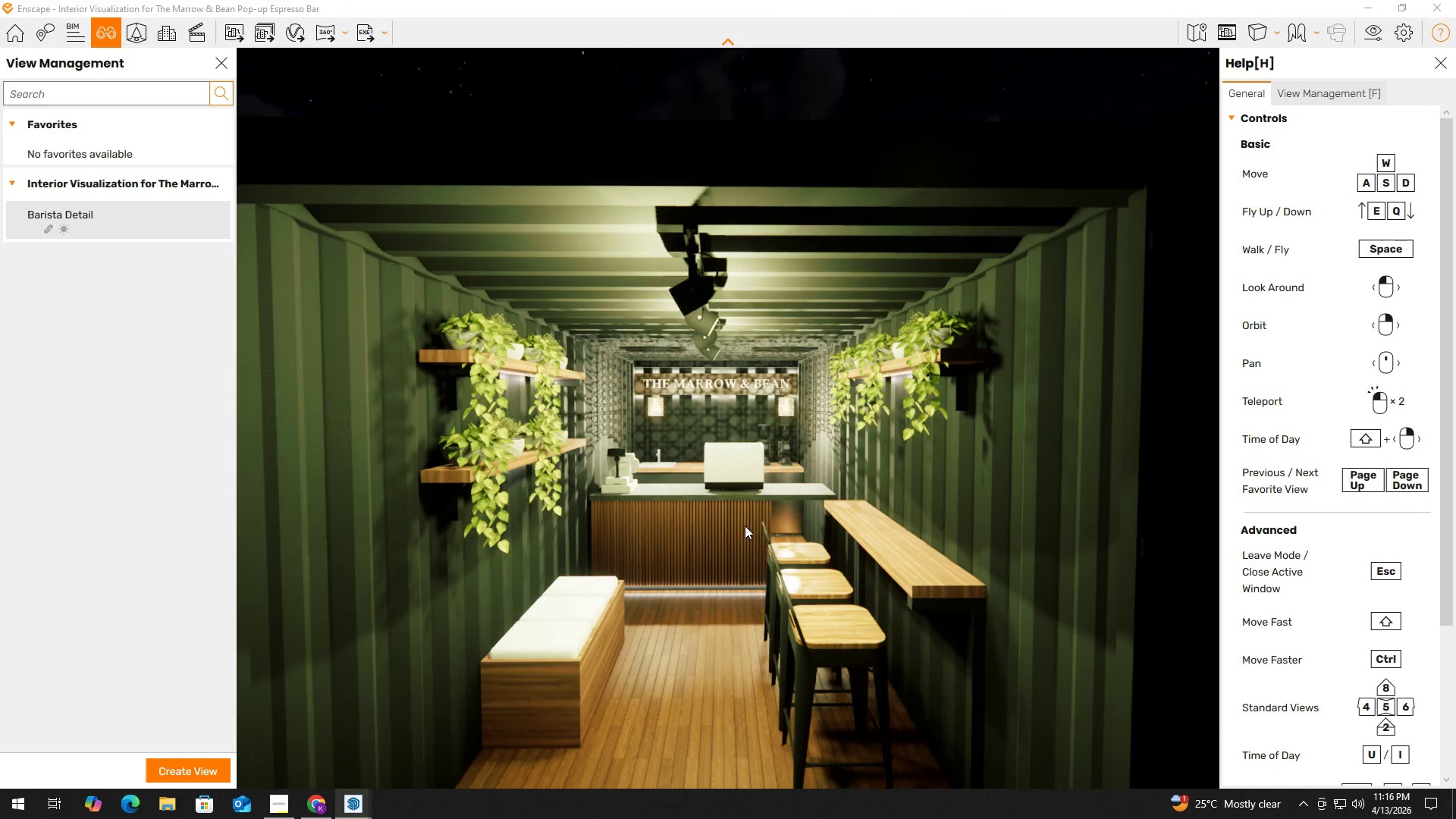 
key(Alt+Tab)
 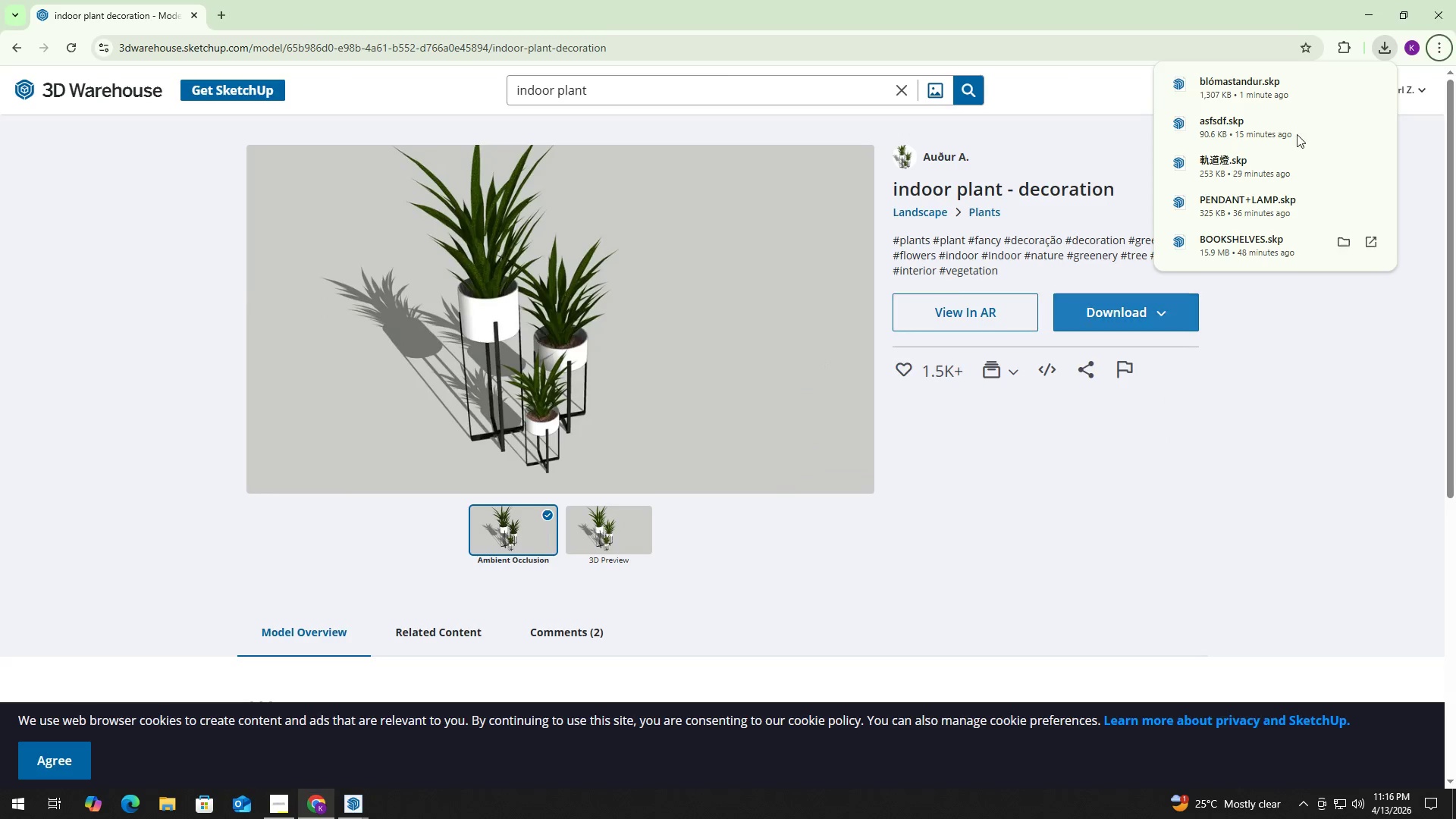 
scroll: coordinate [736, 526], scroll_direction: up, amount: 1.0
 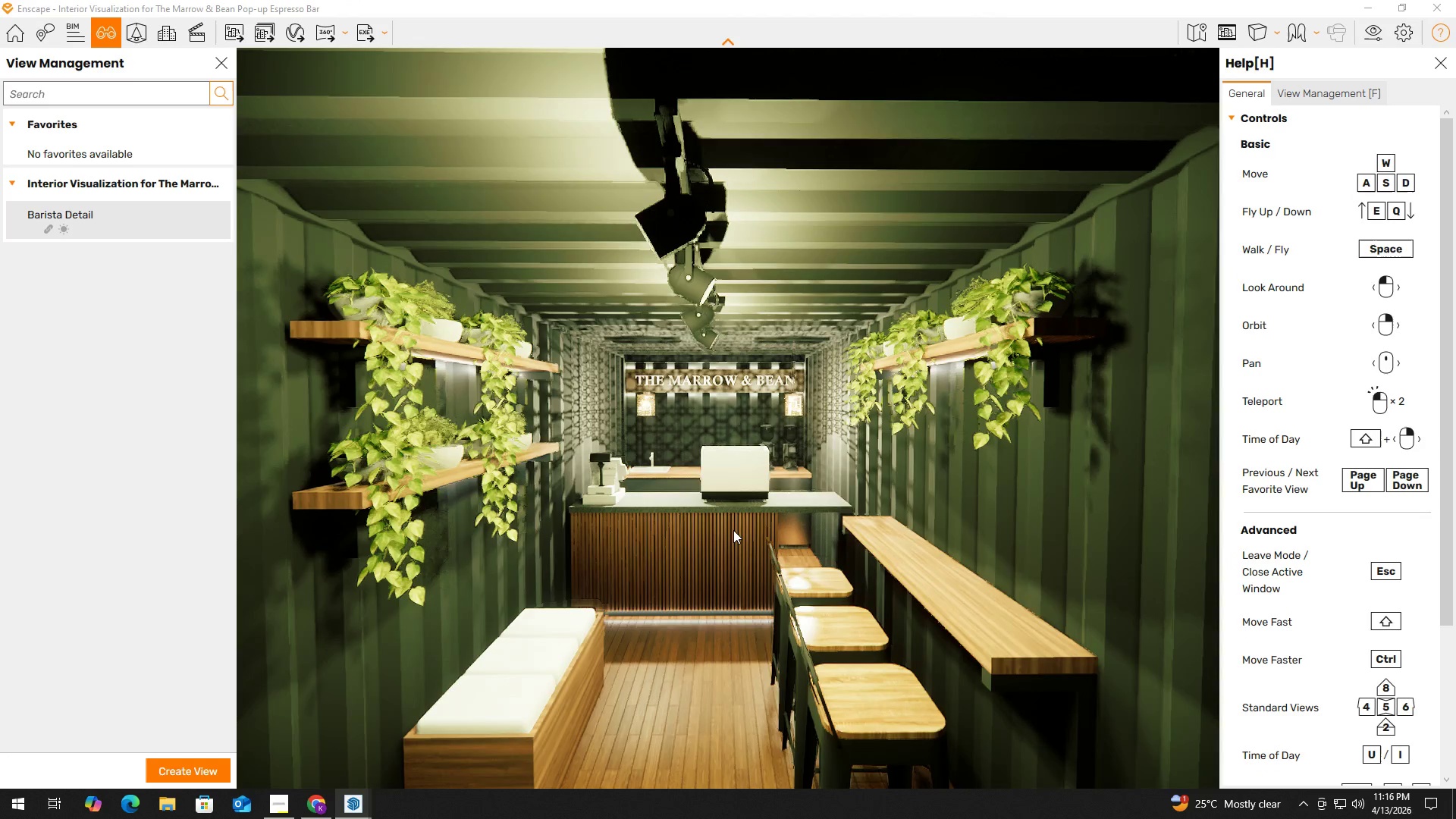 
key(Alt+AltLeft)
 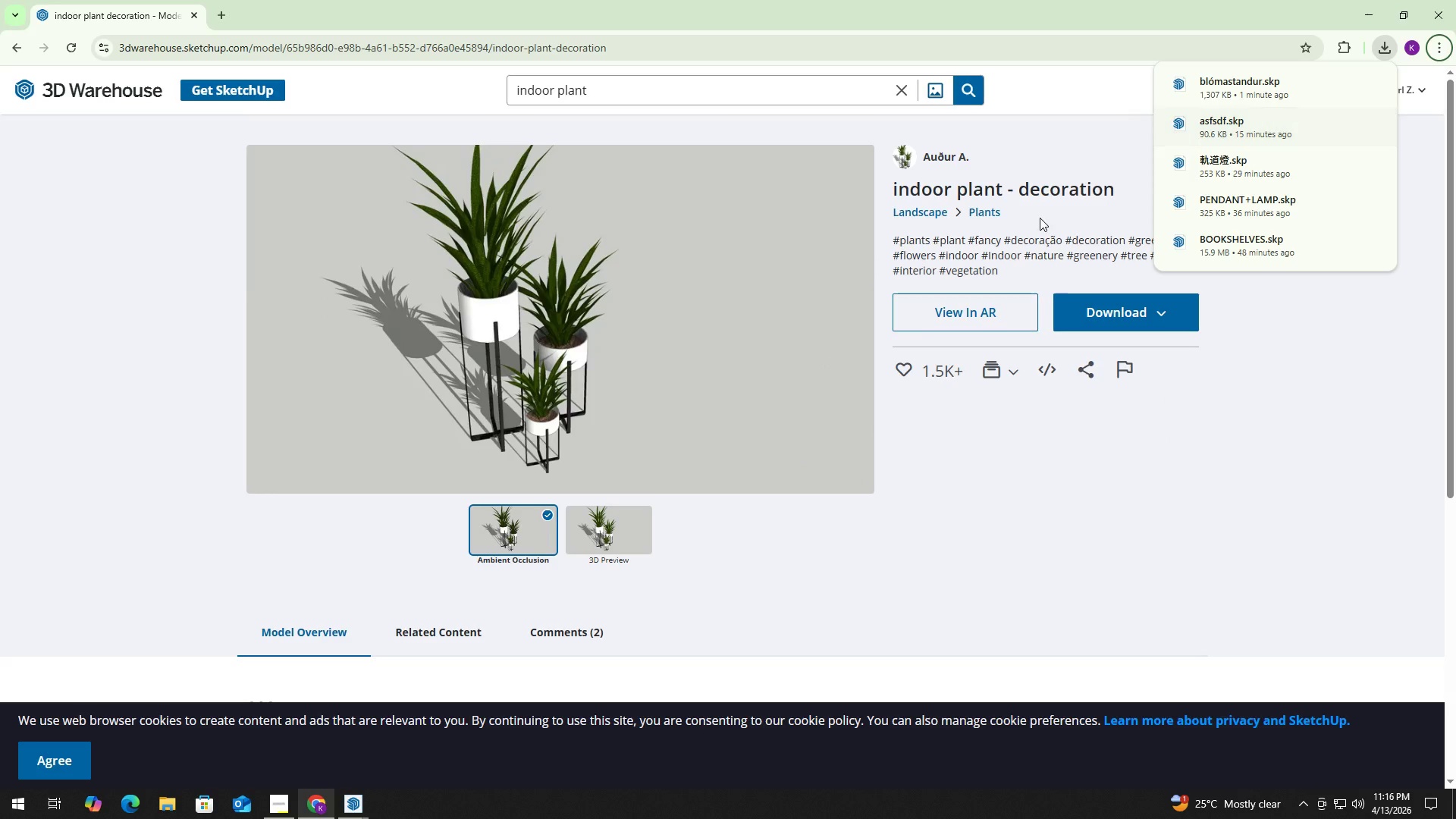 
key(Alt+Tab)
 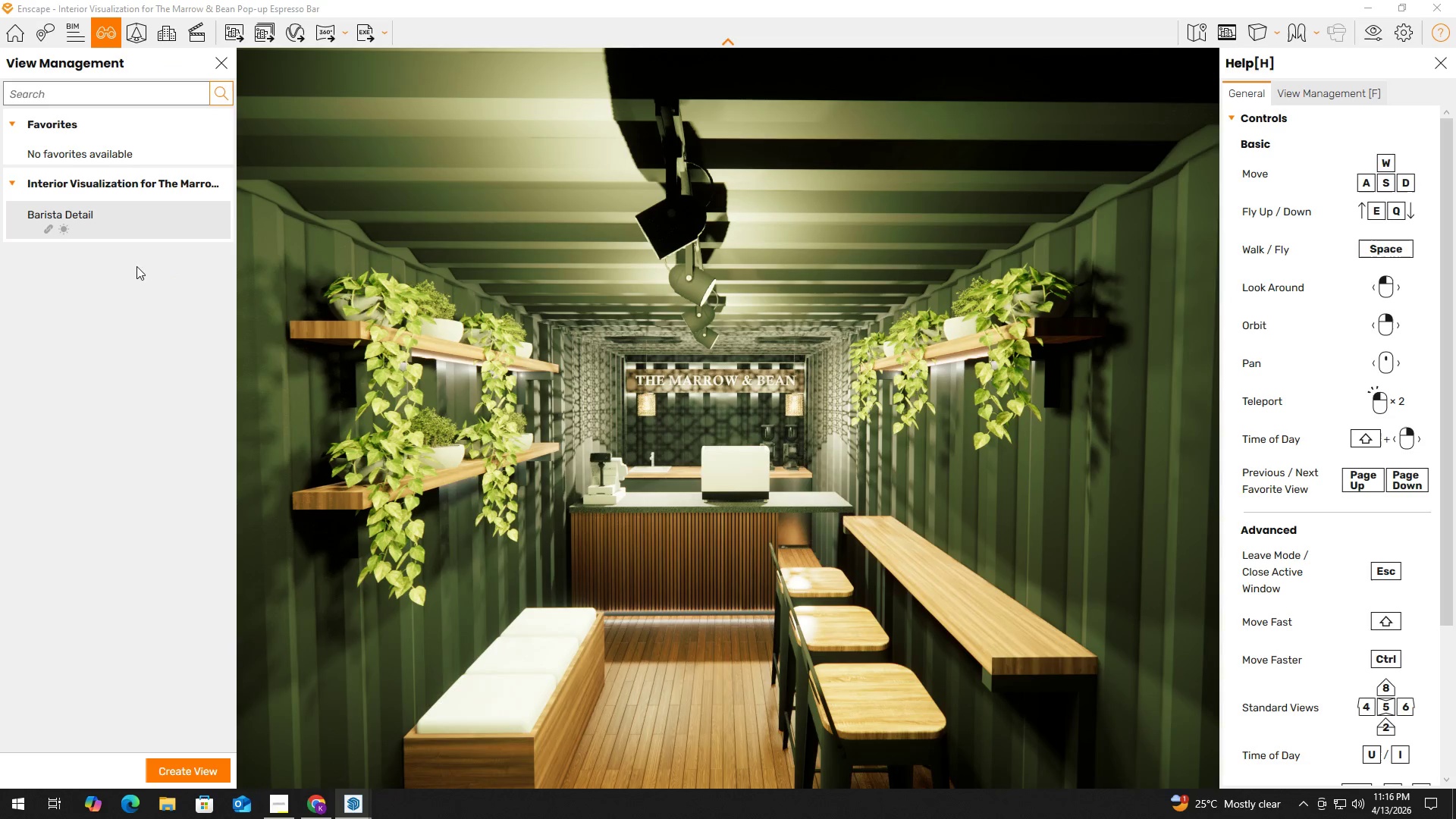 
key(Alt+Tab)
 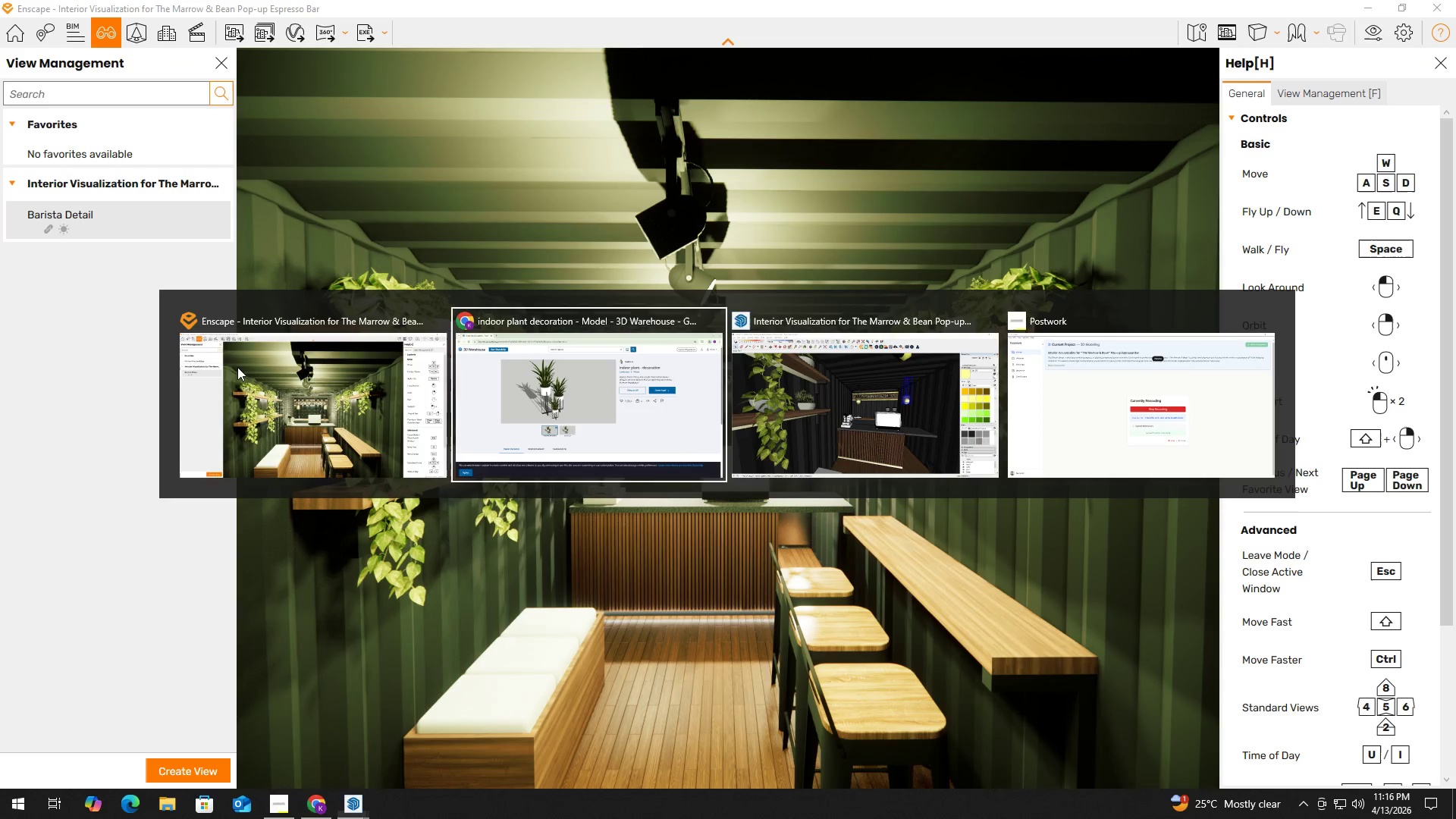 
key(Alt+Tab)
 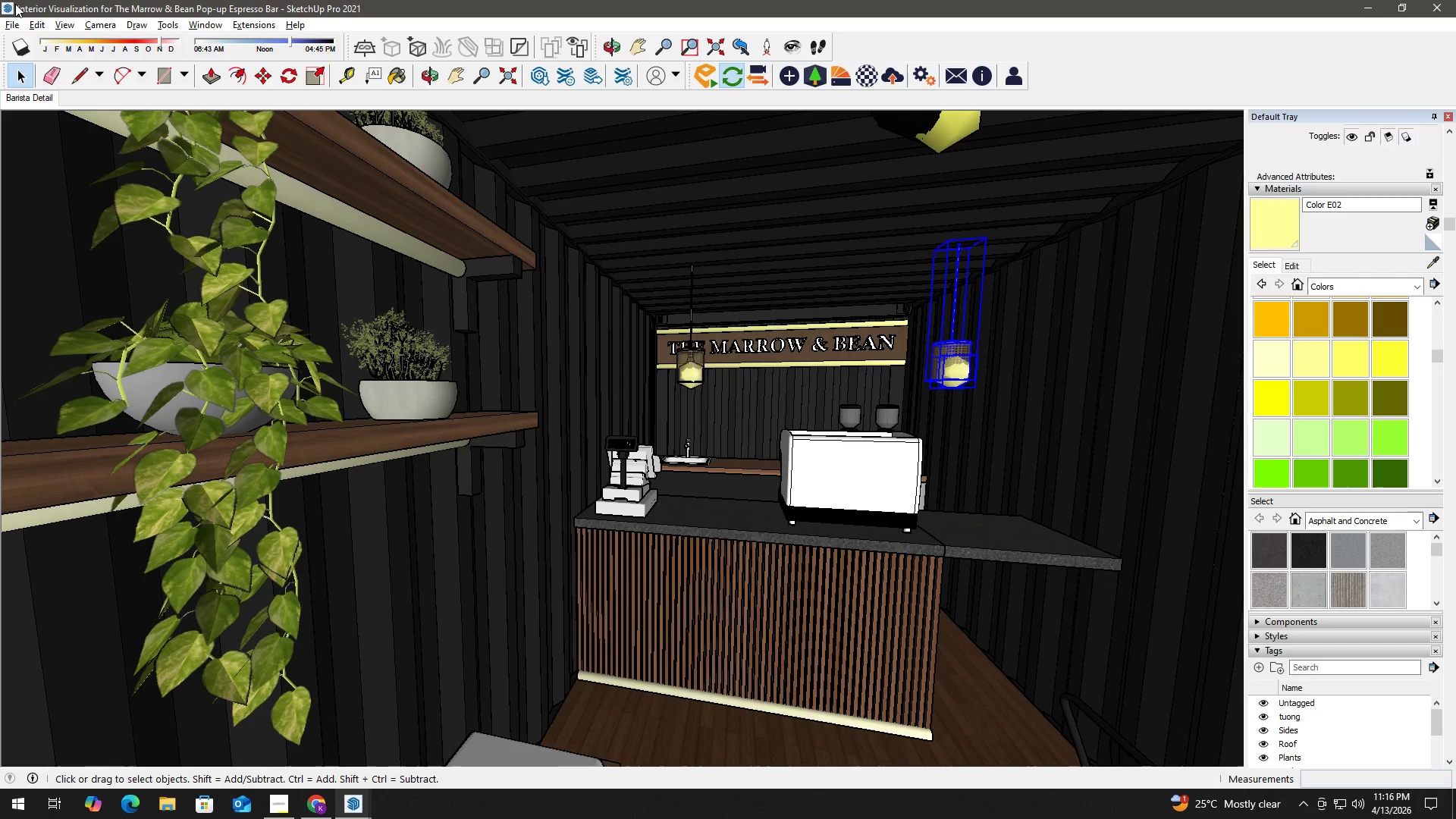 
left_click([11, 23])
 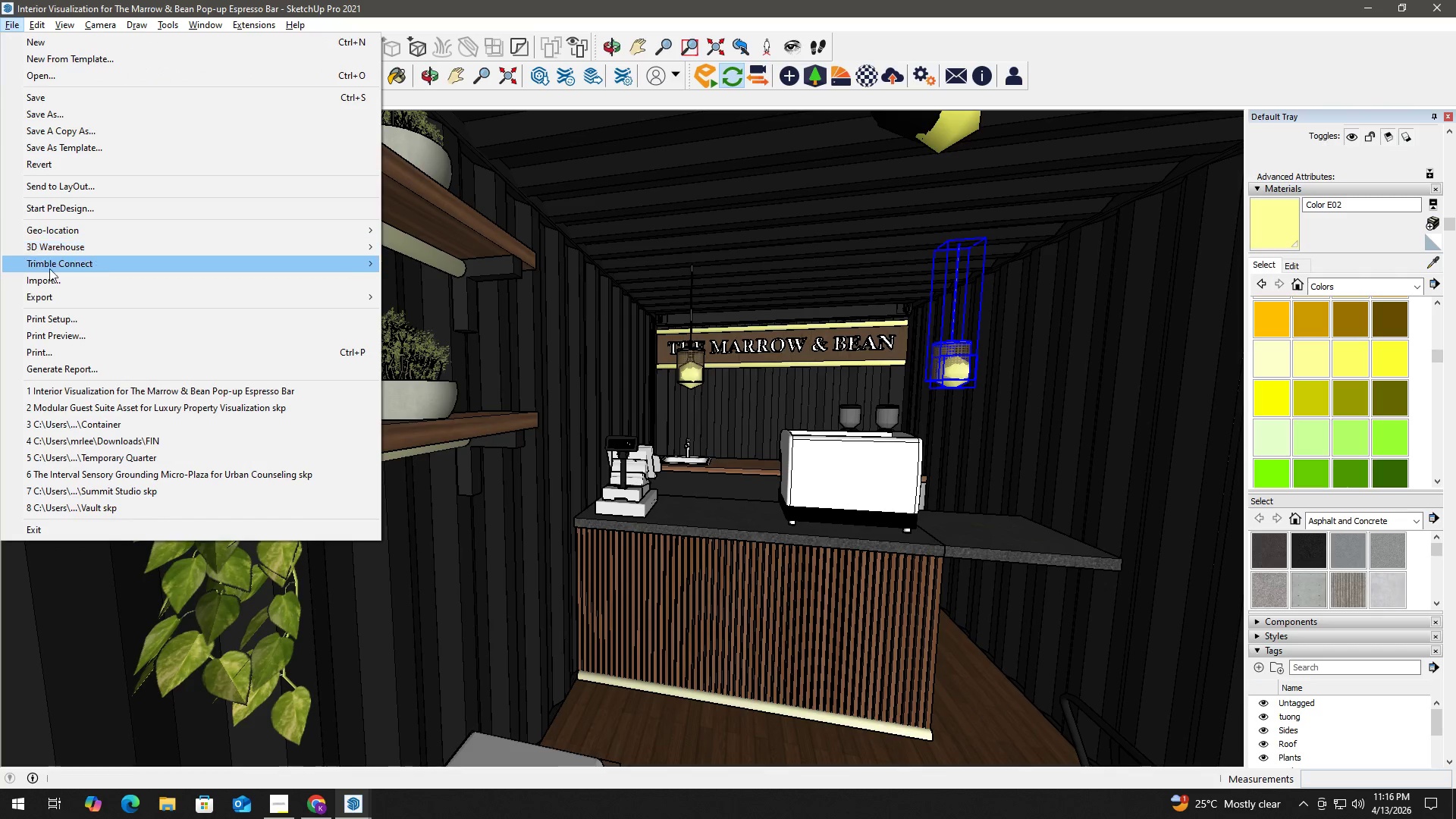 
left_click([52, 284])
 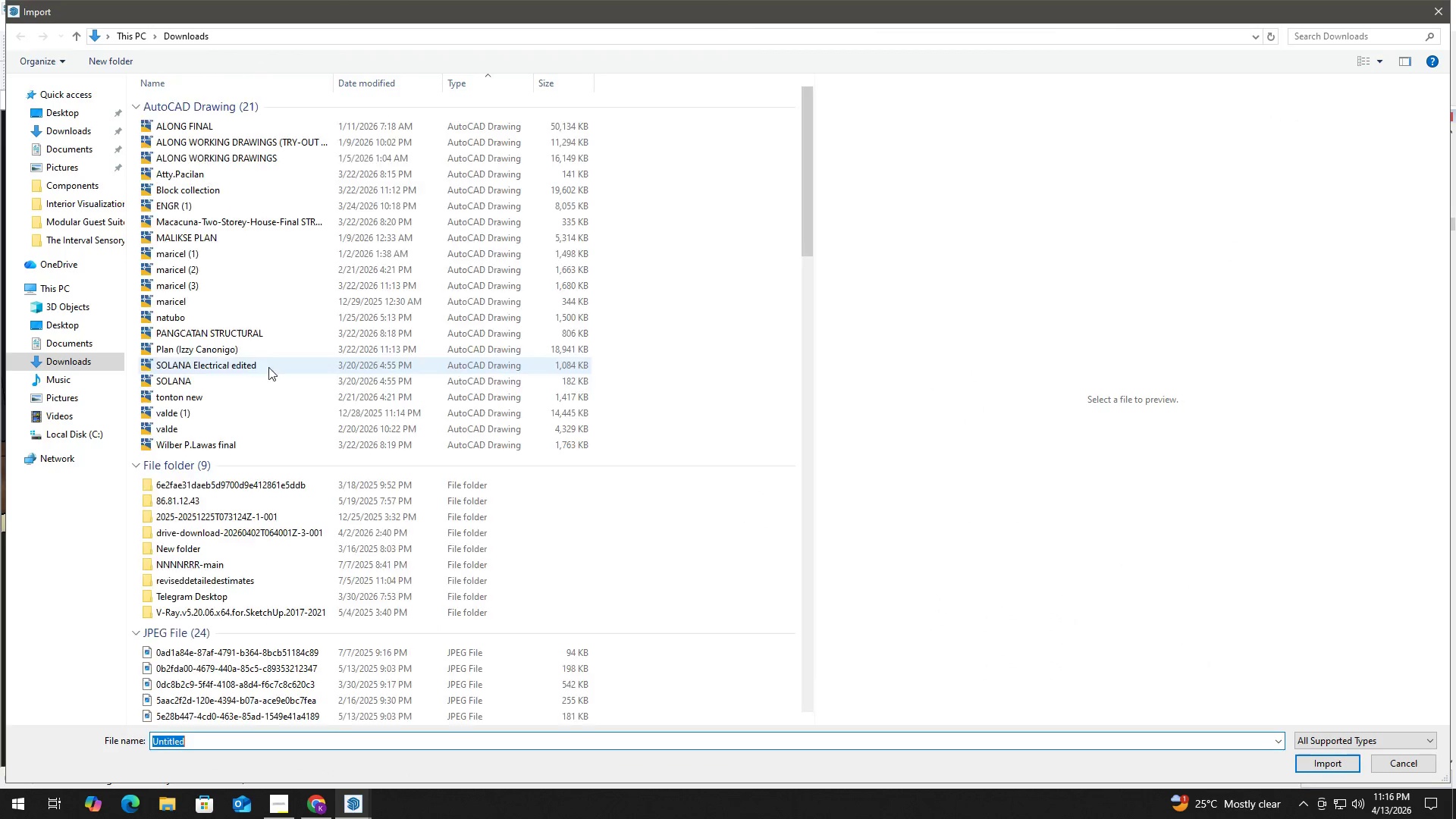 
scroll: coordinate [268, 574], scroll_direction: down, amount: 24.0
 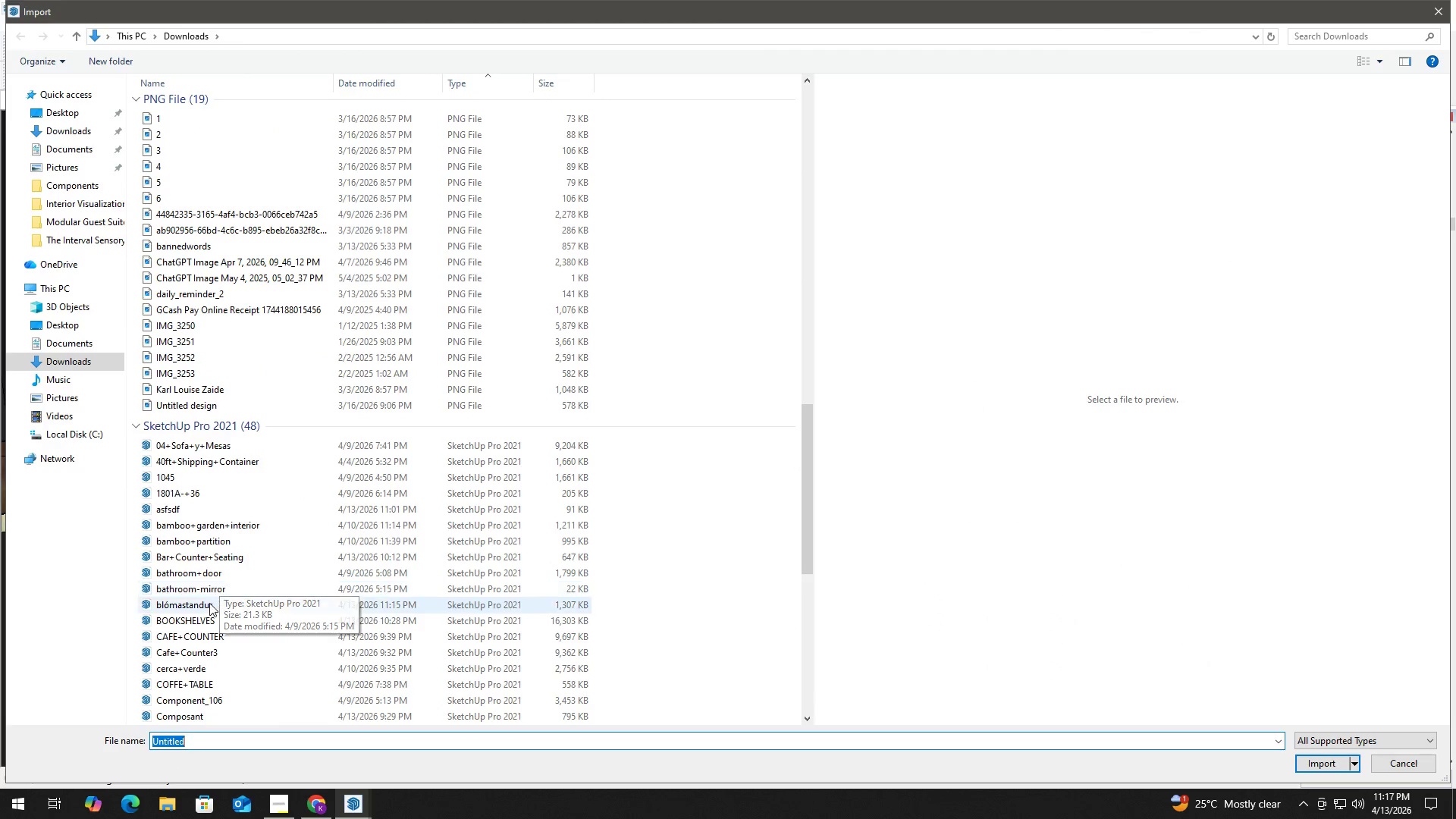 
left_click([212, 608])
 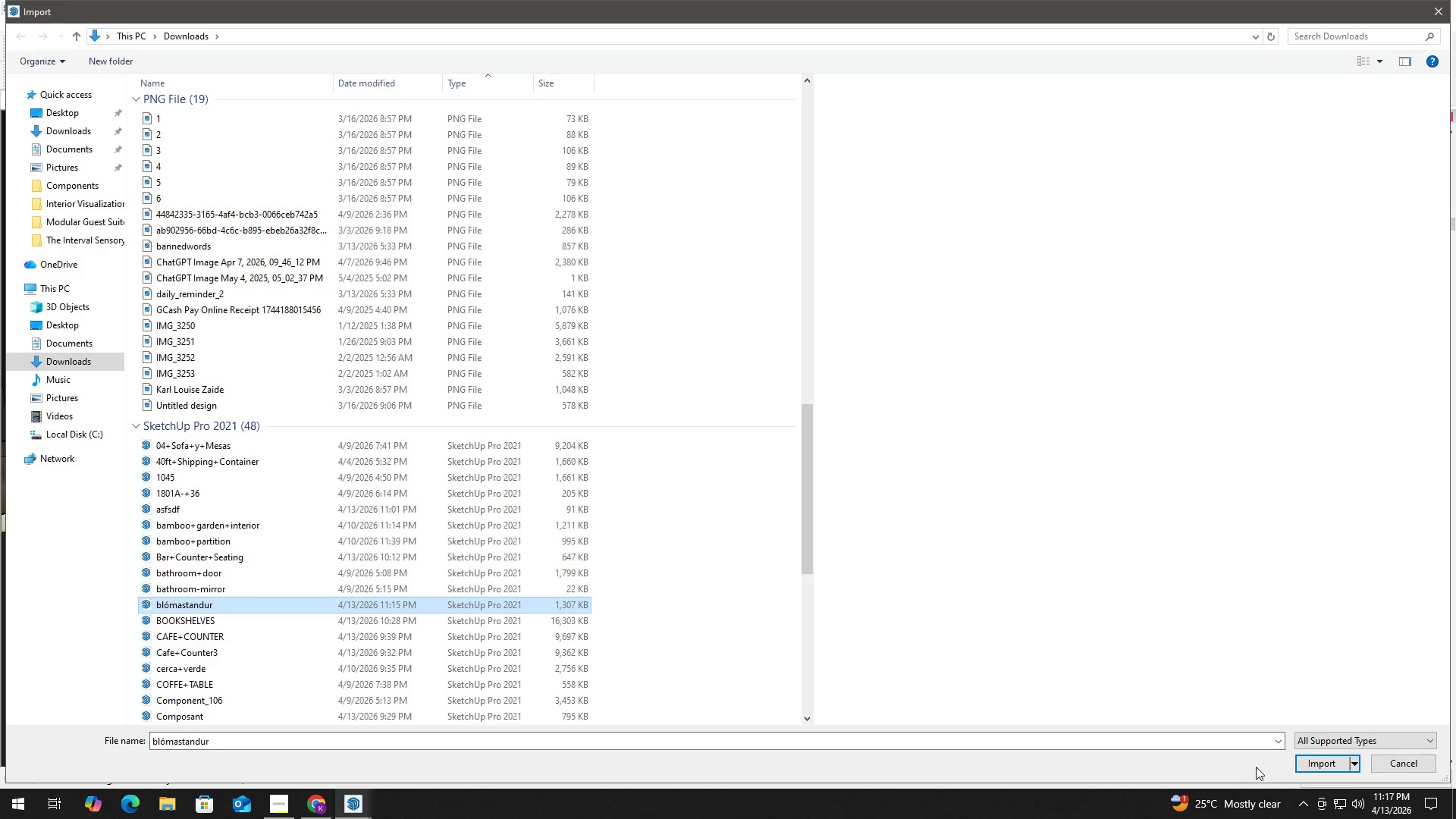 
left_click([1304, 761])
 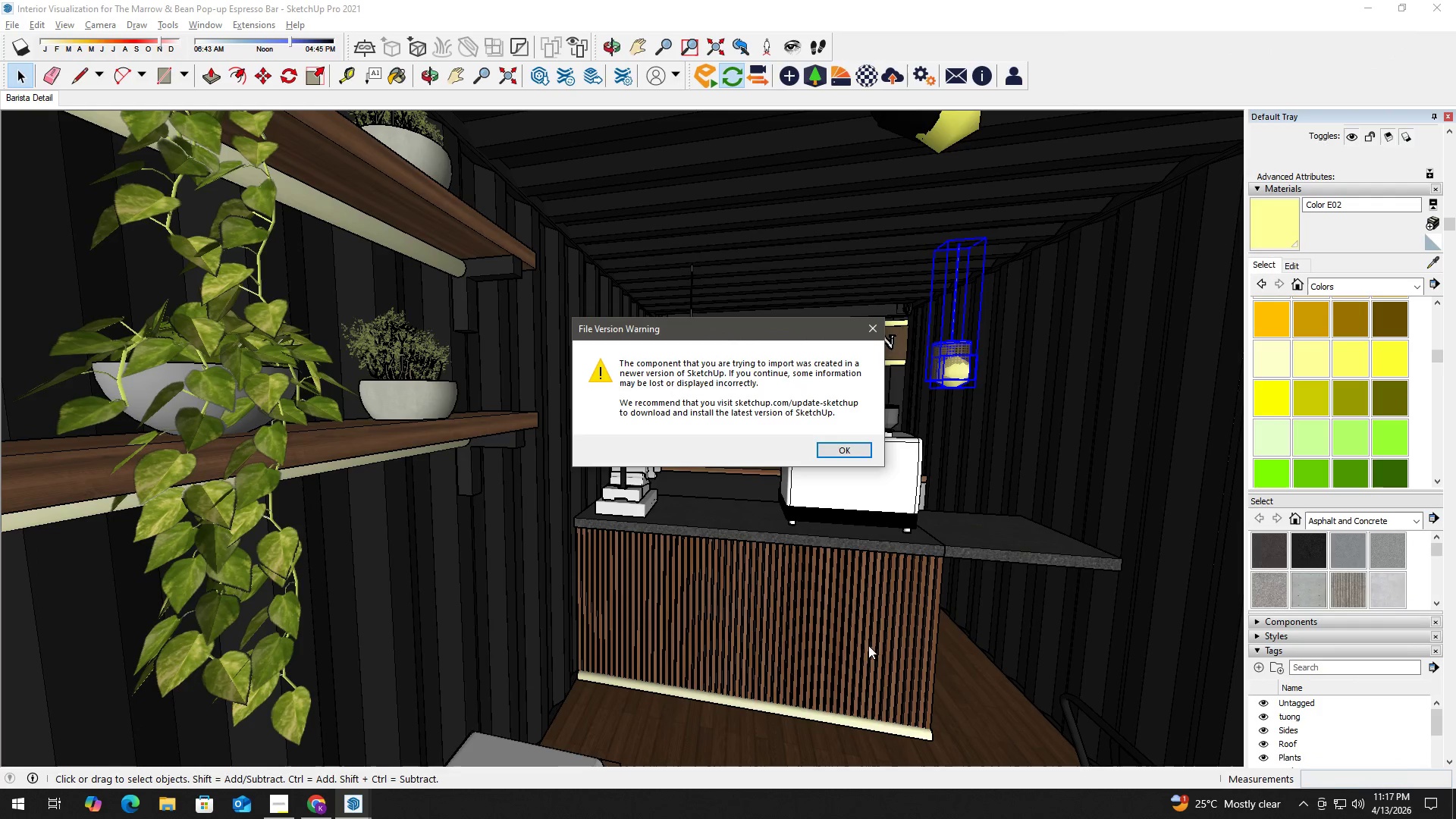 
left_click([852, 441])
 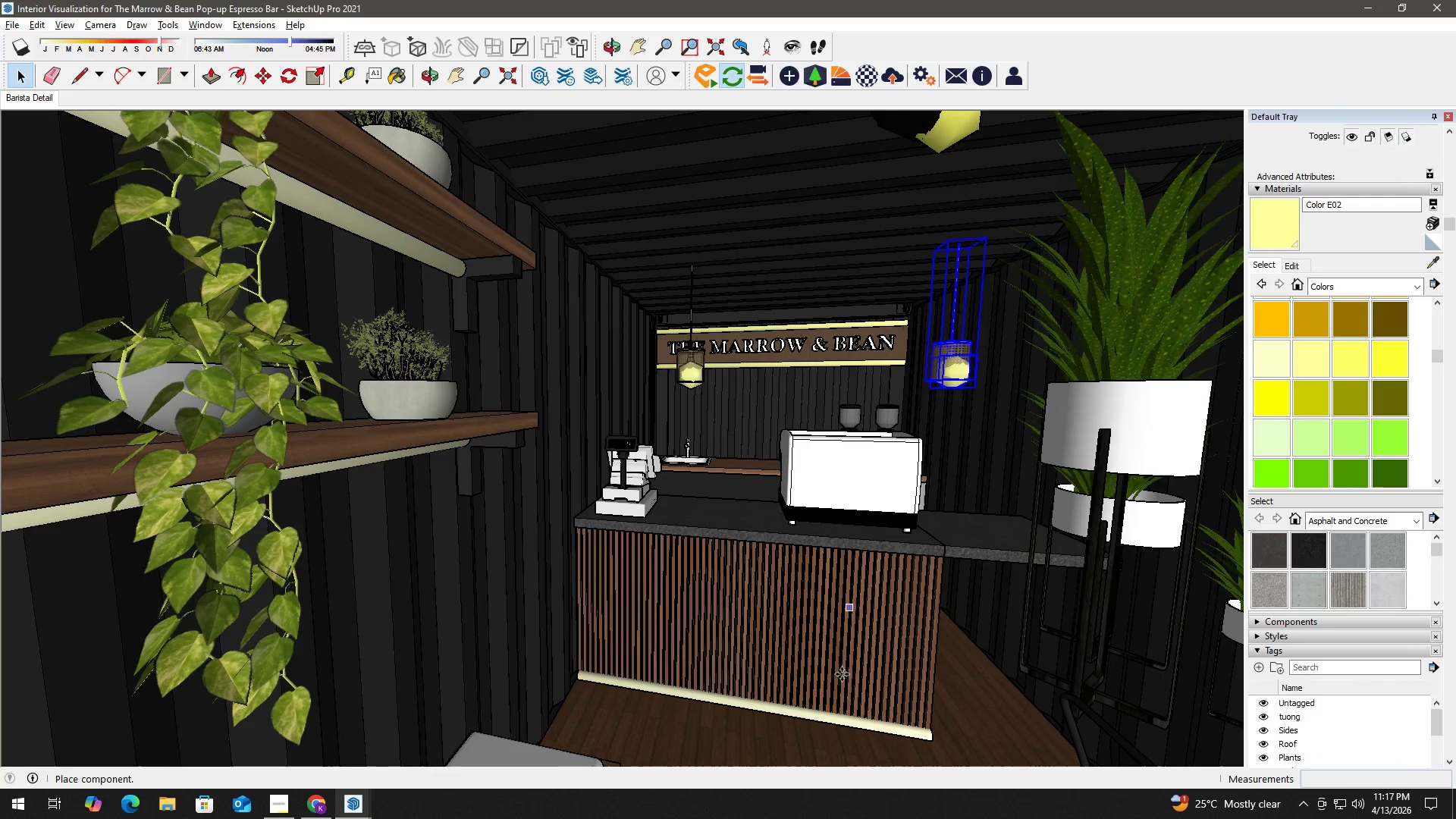 
hold_key(key=ShiftLeft, duration=1.16)
scroll: coordinate [653, 639], scroll_direction: down, amount: 18.0
 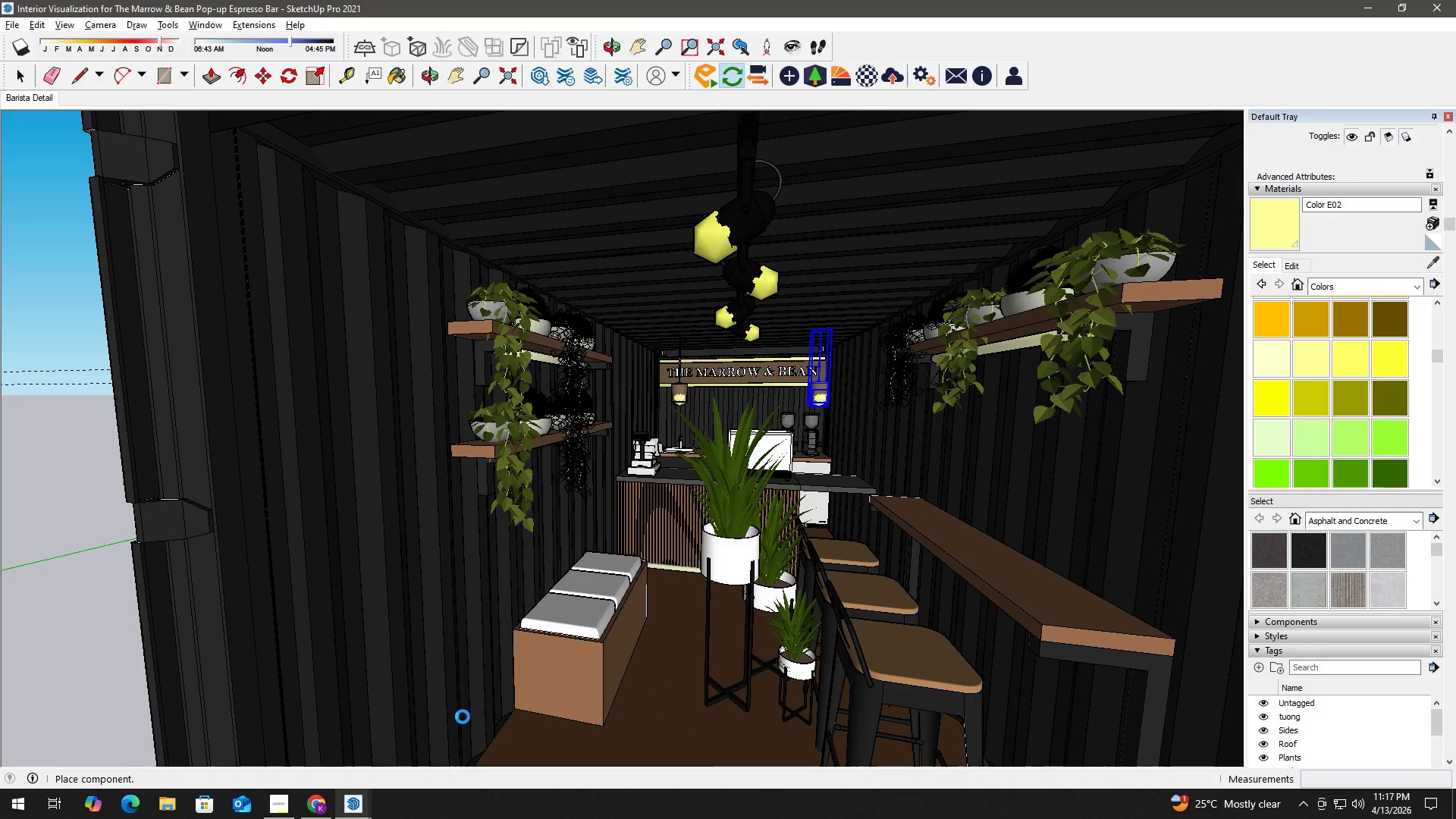 
wait(8.14)
 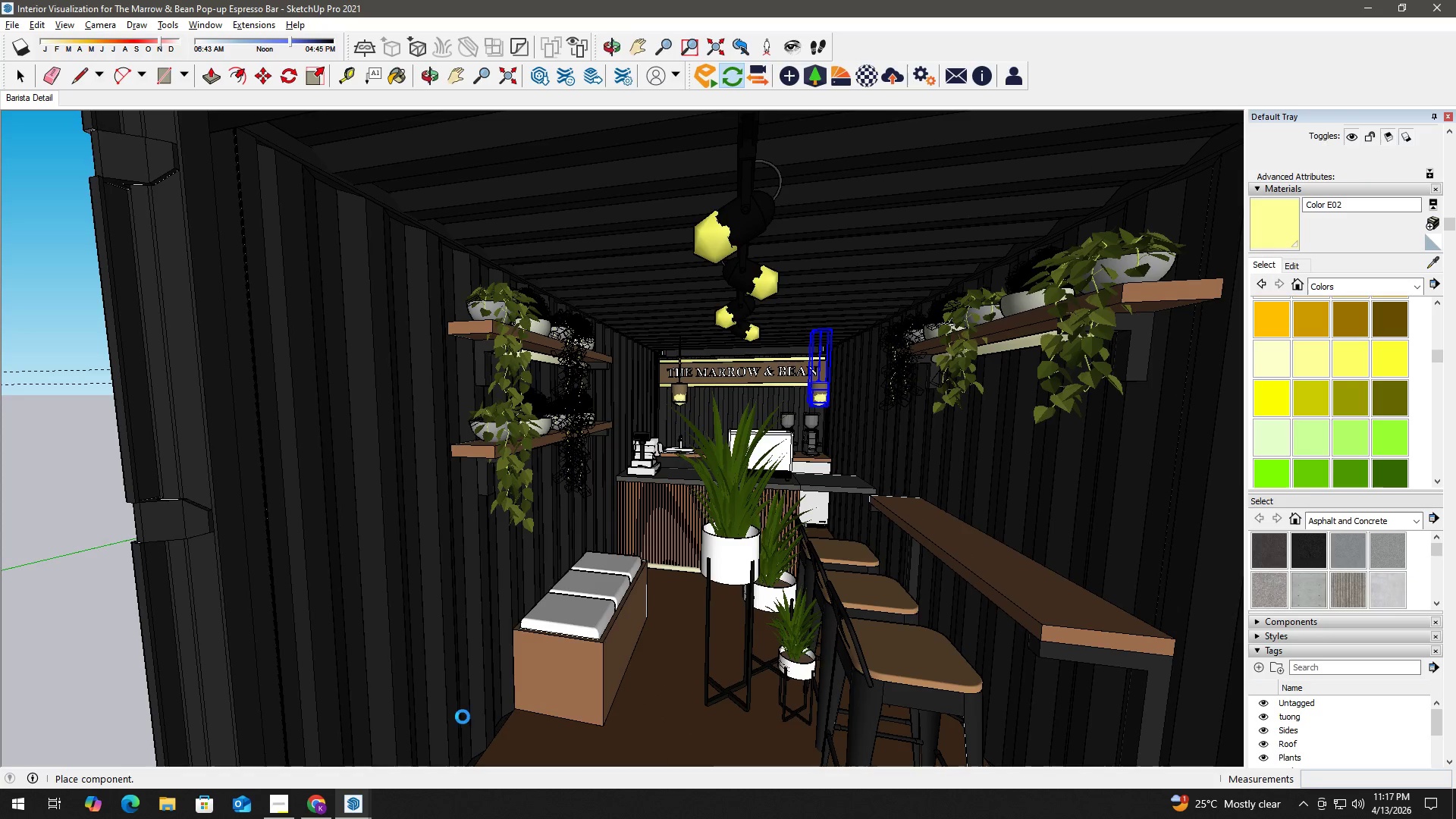 
left_click([476, 704])
 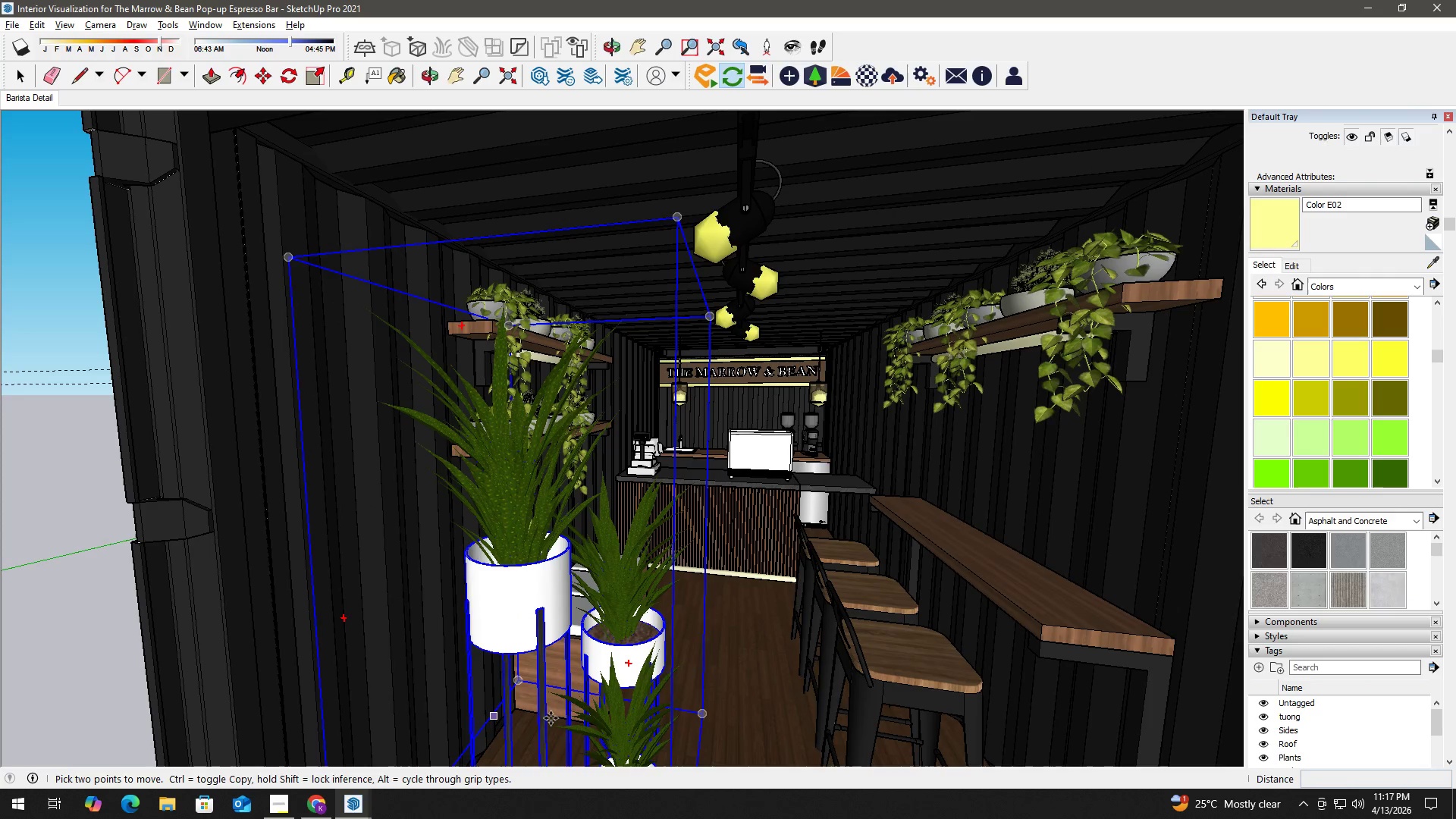 
hold_key(key=ShiftLeft, duration=0.86)
 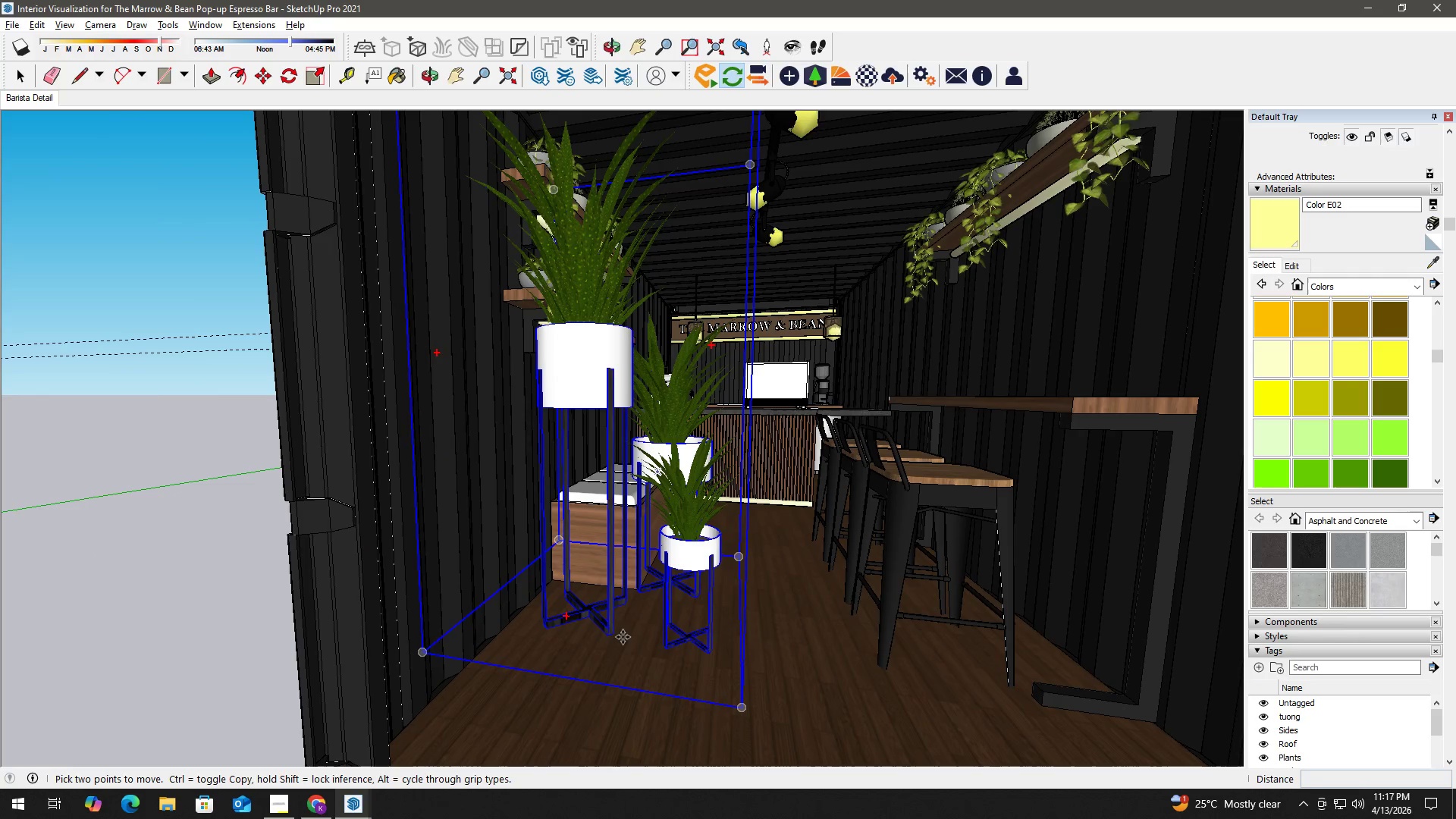 
scroll: coordinate [576, 708], scroll_direction: down, amount: 3.0
 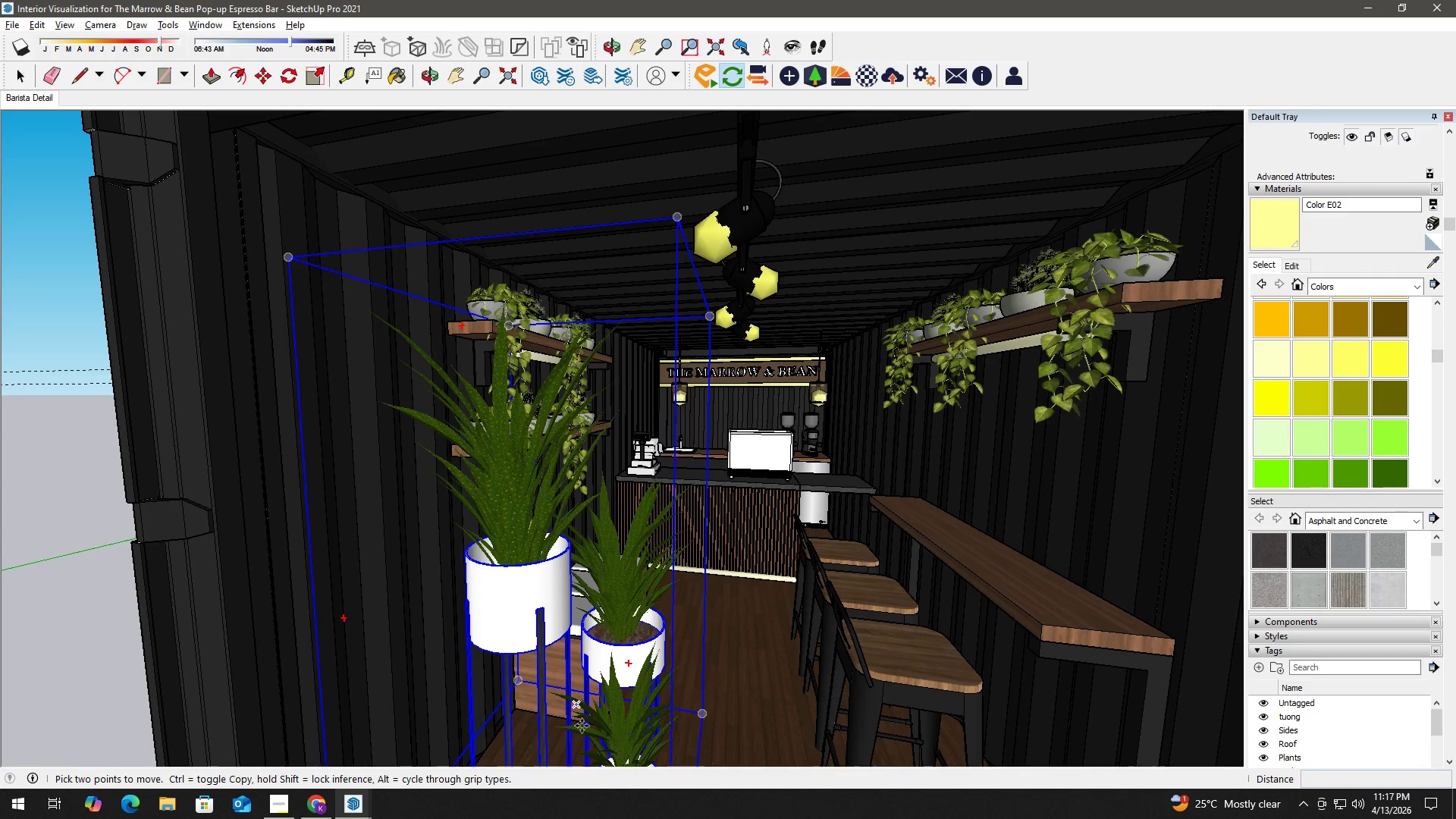 
hold_key(key=ShiftLeft, duration=0.34)
 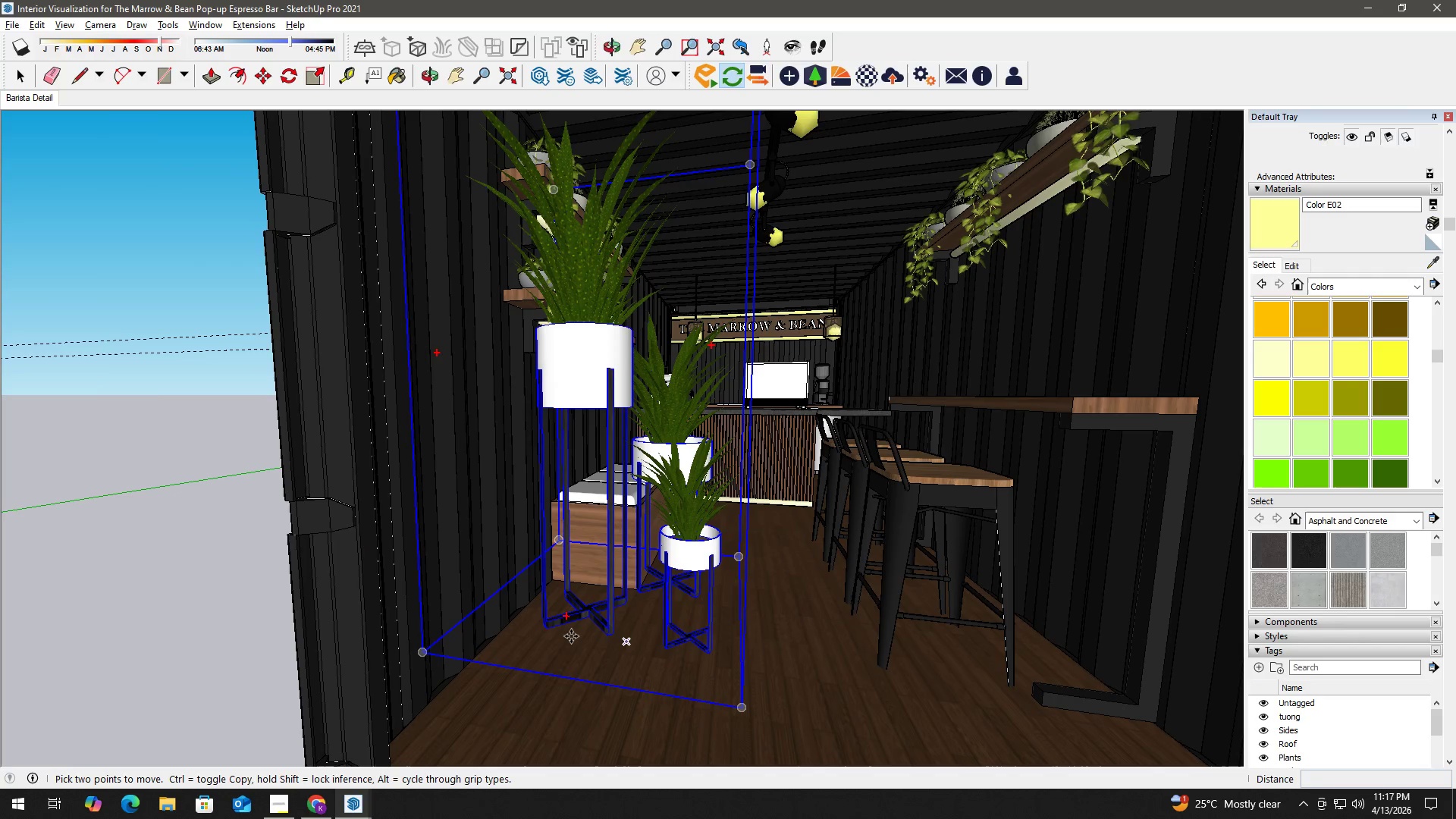 
scroll: coordinate [570, 636], scroll_direction: up, amount: 2.0
 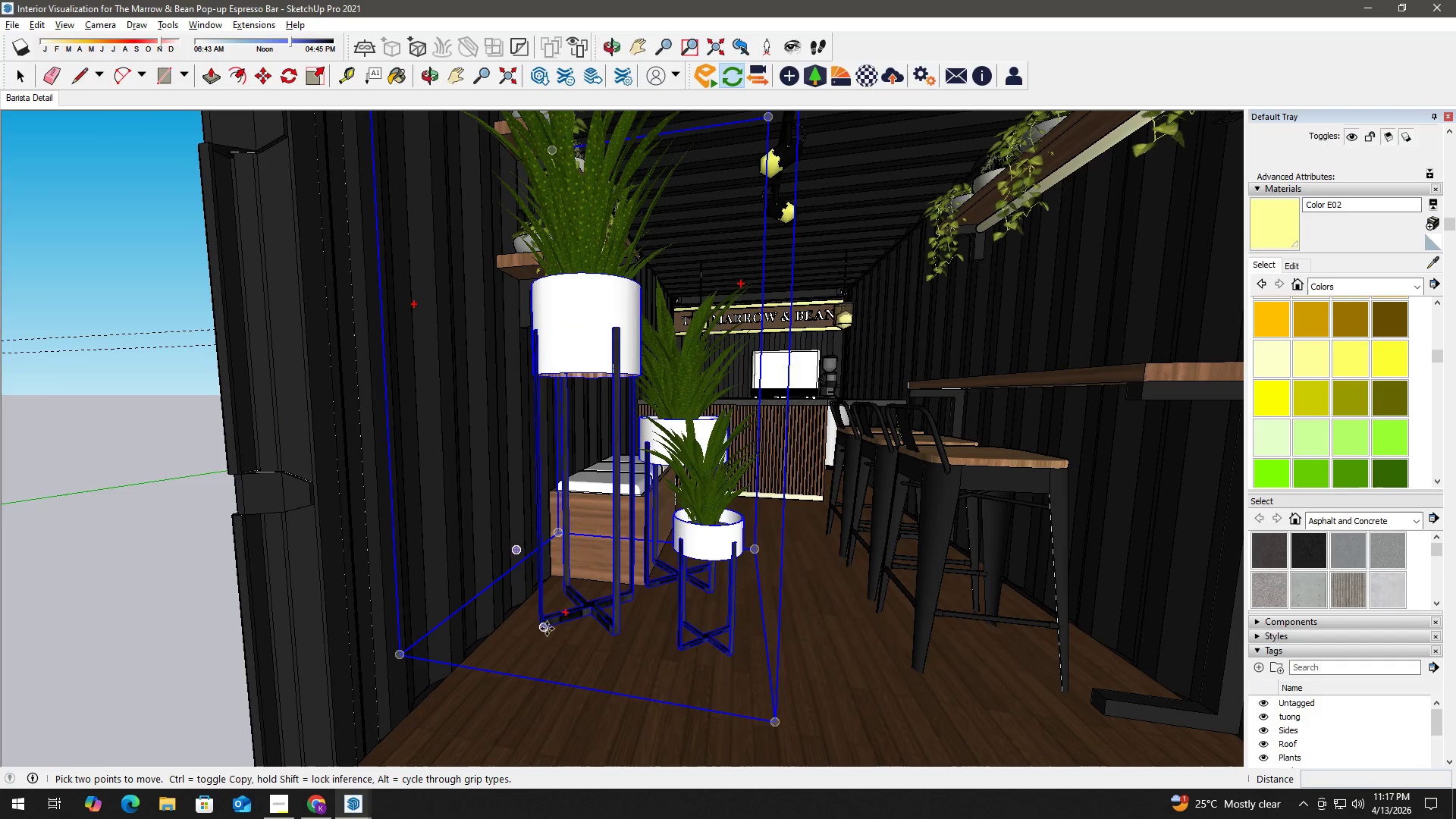 
left_click([546, 628])
 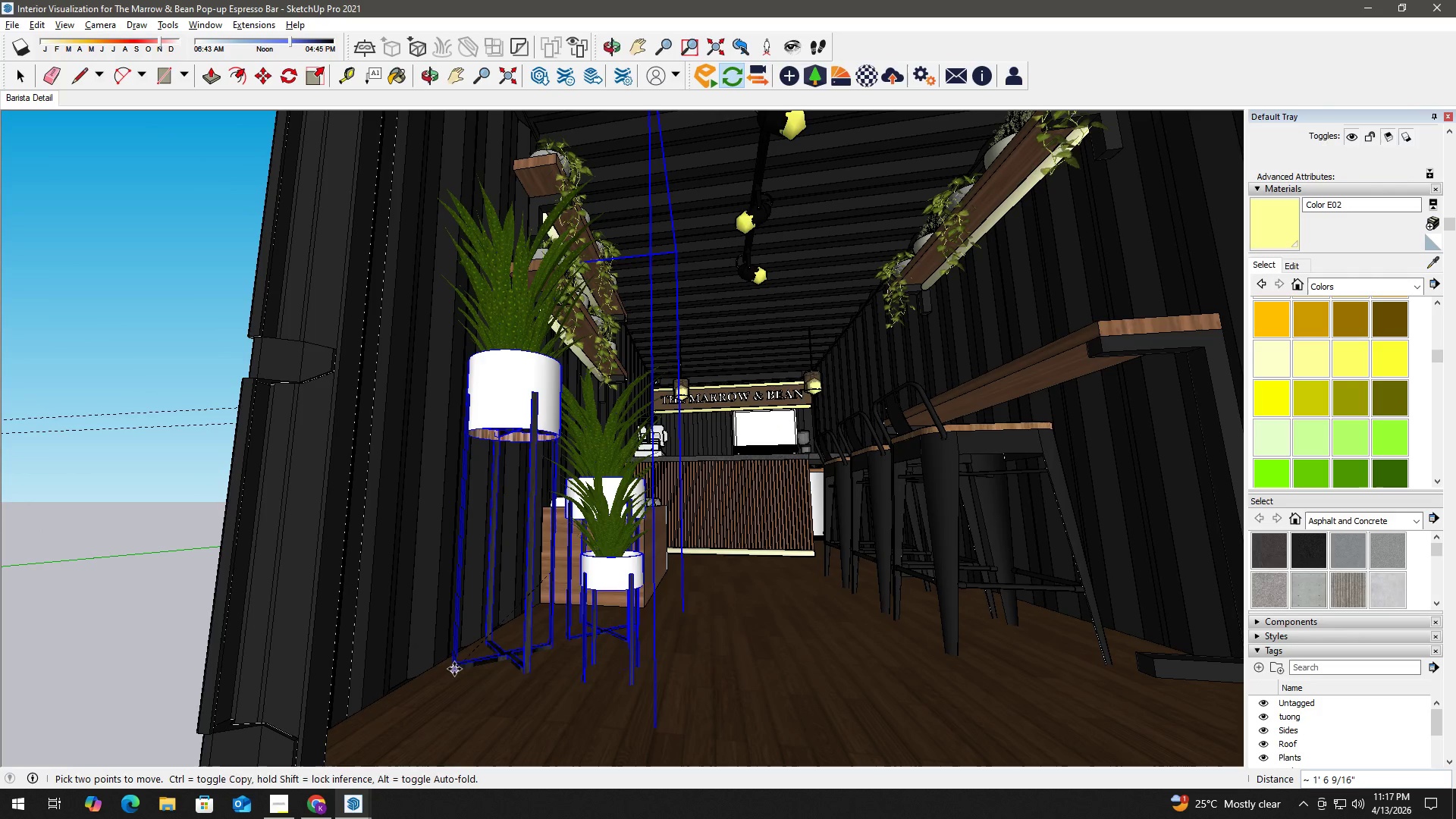 
wait(6.47)
 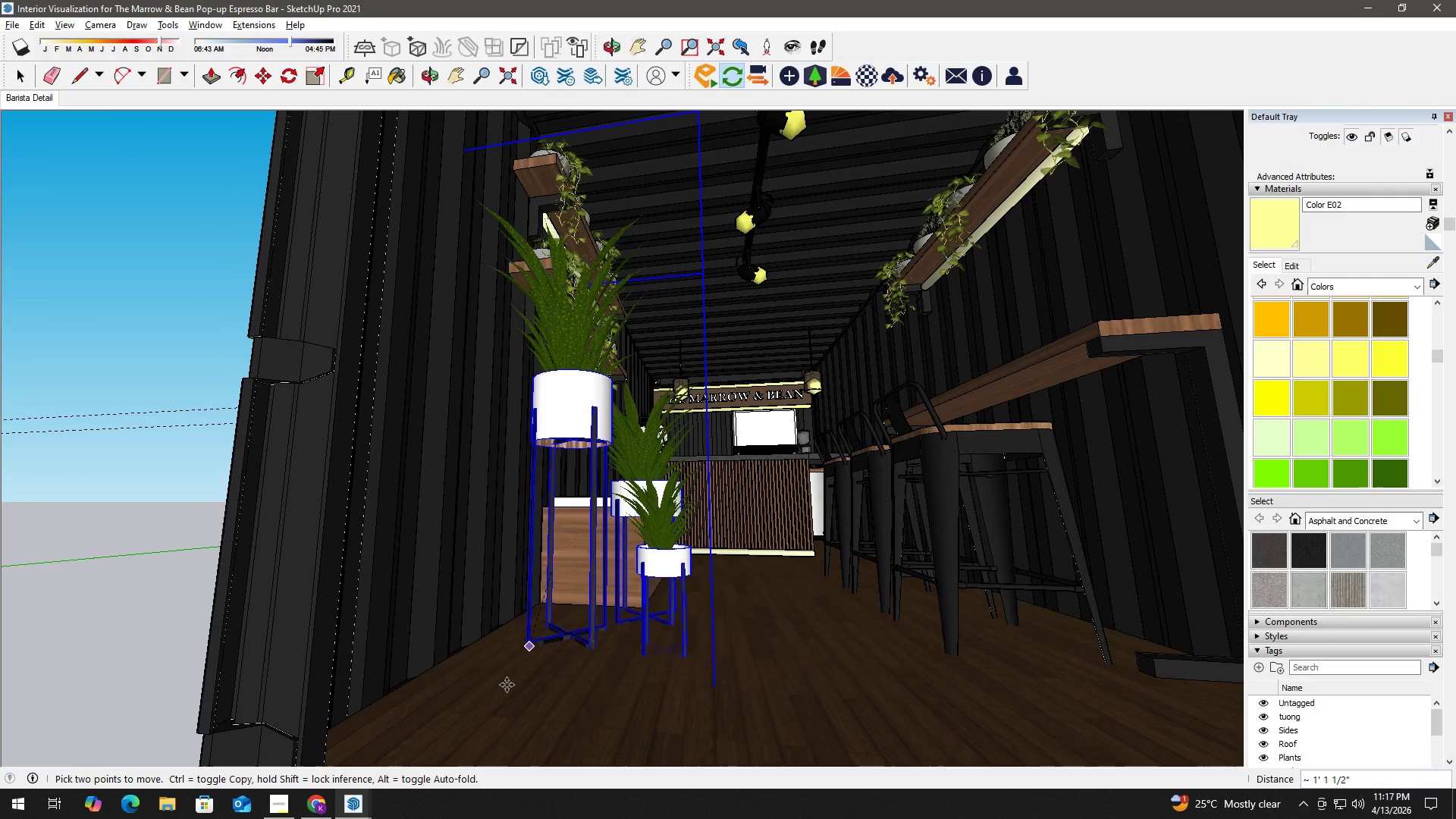 
left_click([453, 669])
 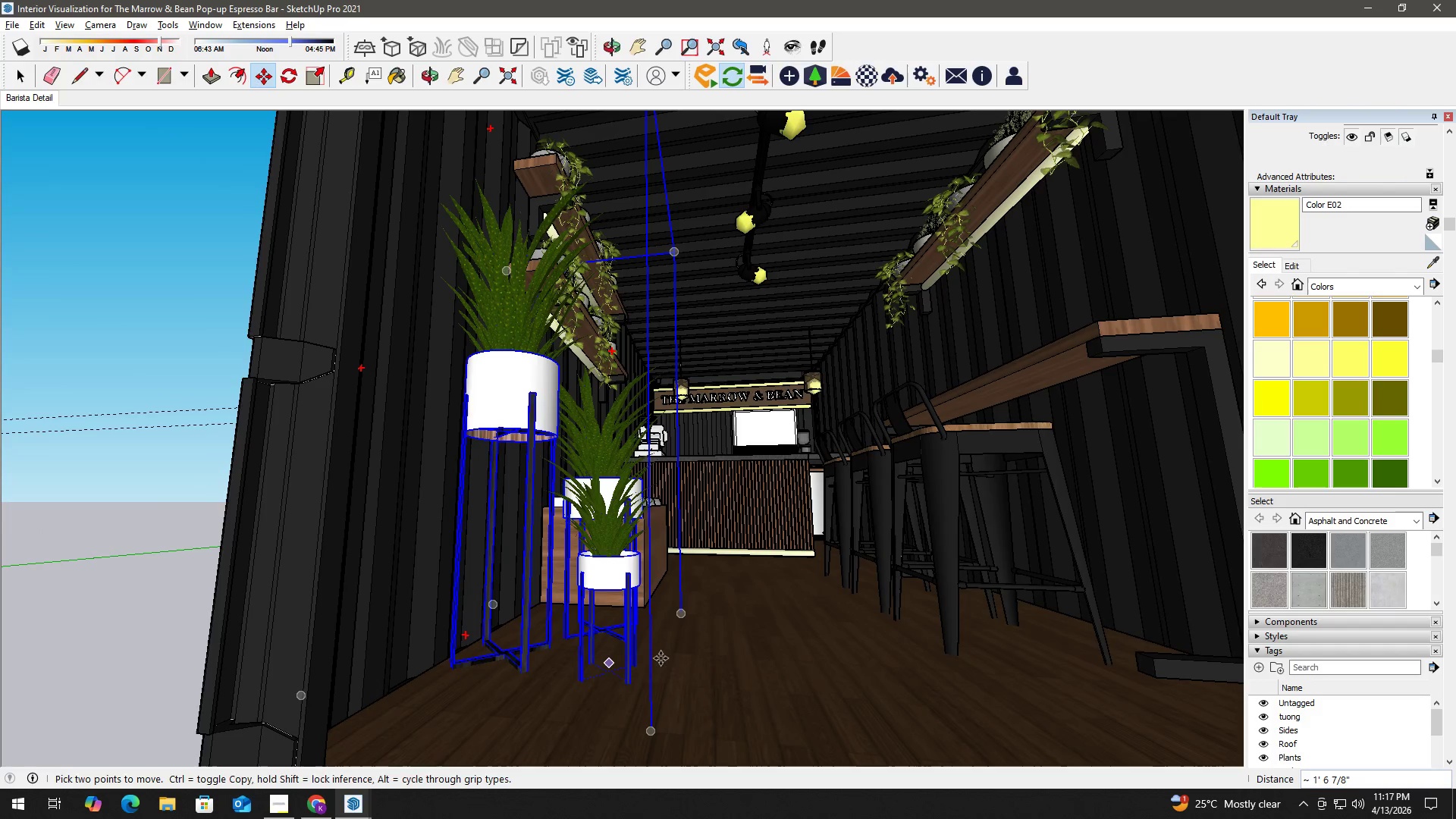 
scroll: coordinate [626, 696], scroll_direction: up, amount: 19.0
 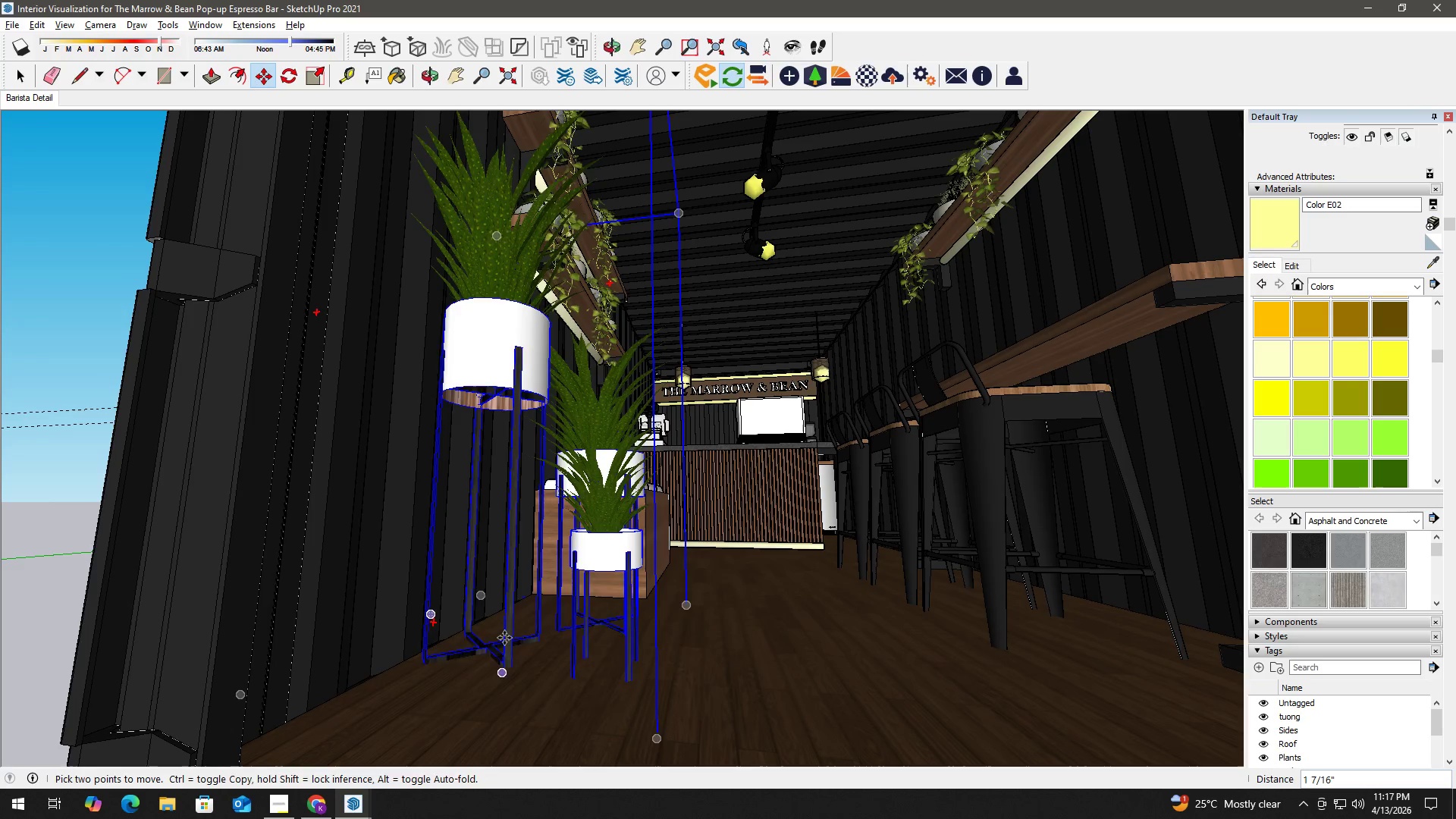 
left_click([504, 634])
 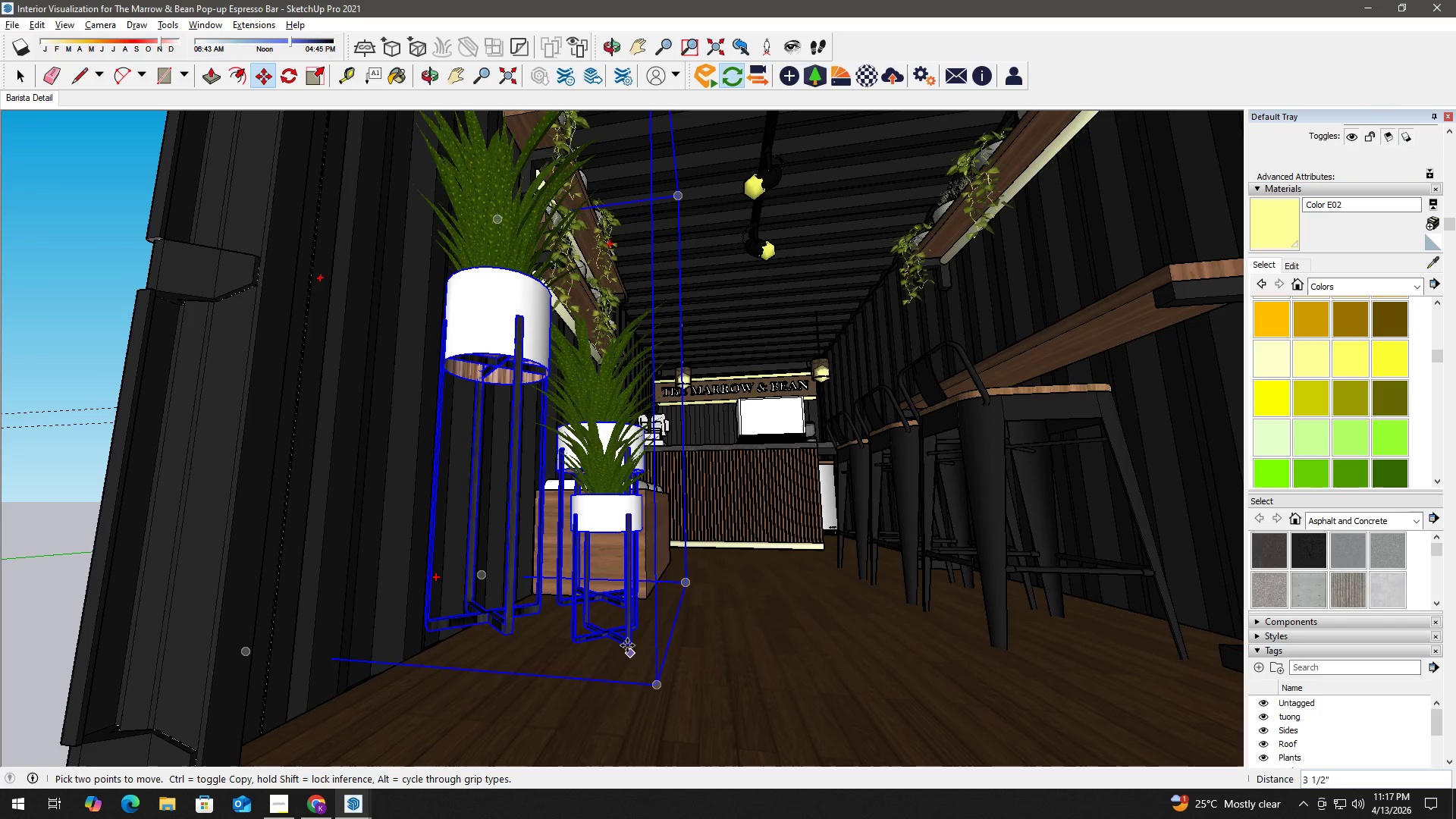 
left_click([627, 645])
 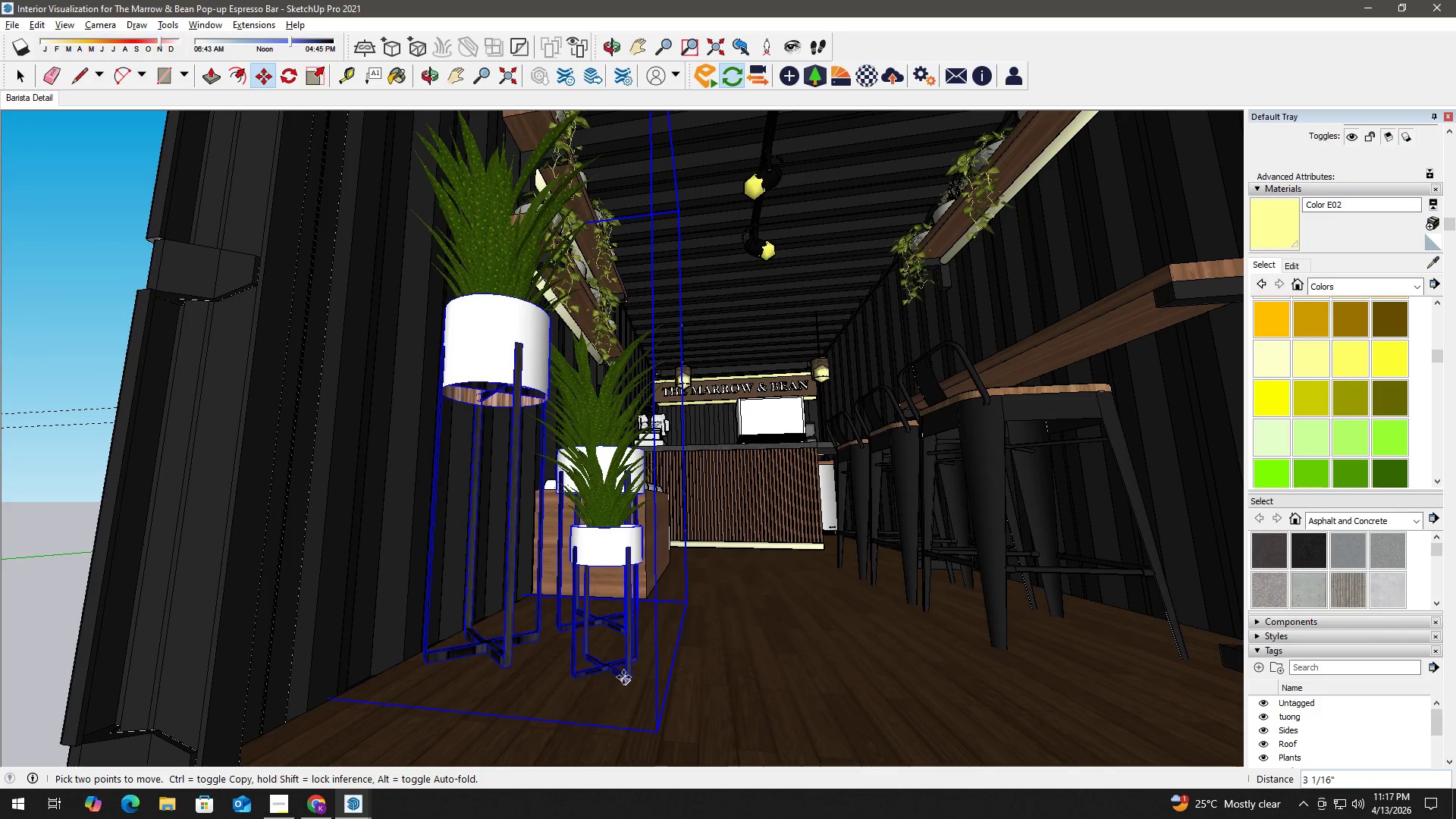 
left_click([623, 677])
 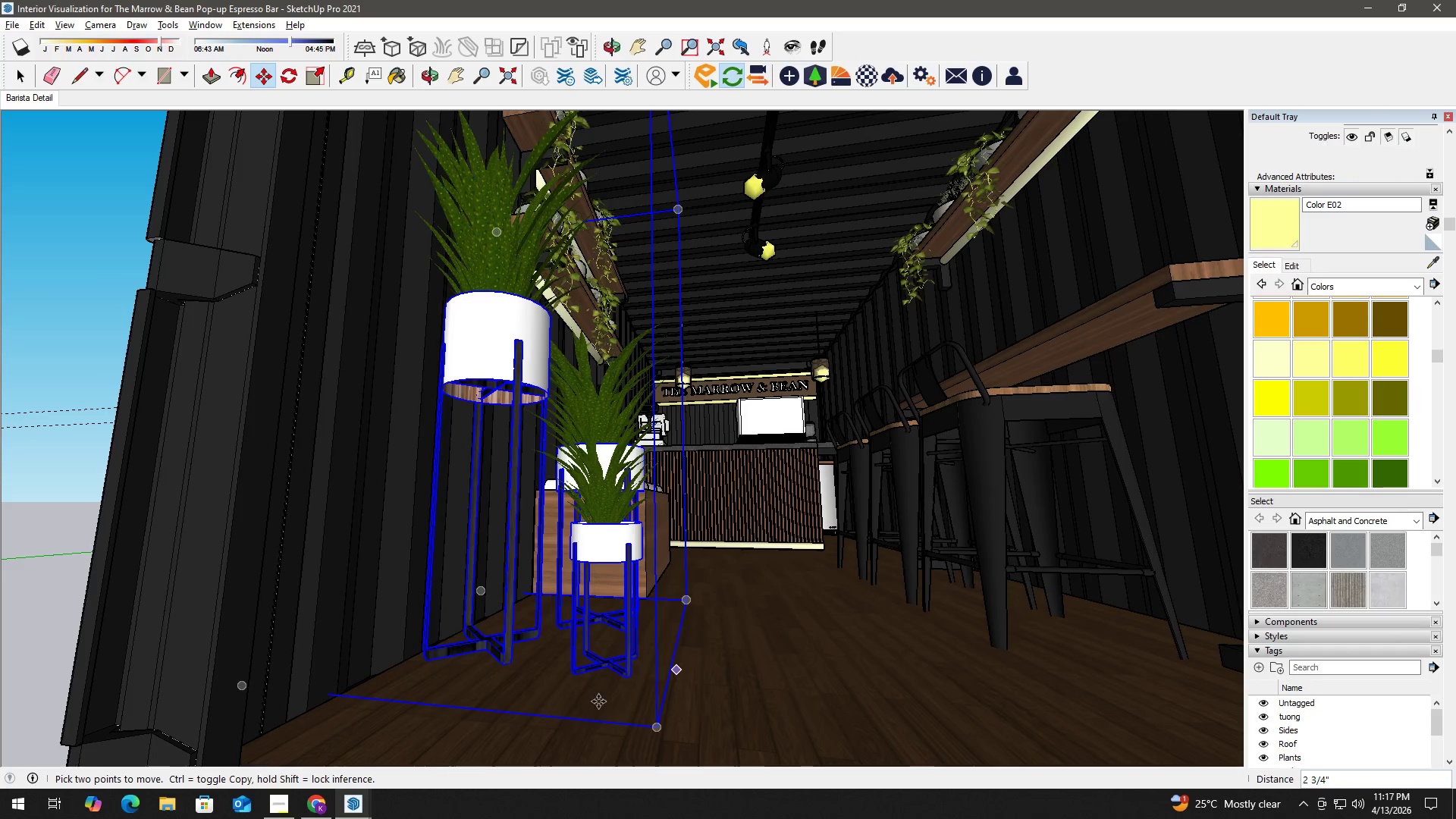 
key(Alt+Tab)
 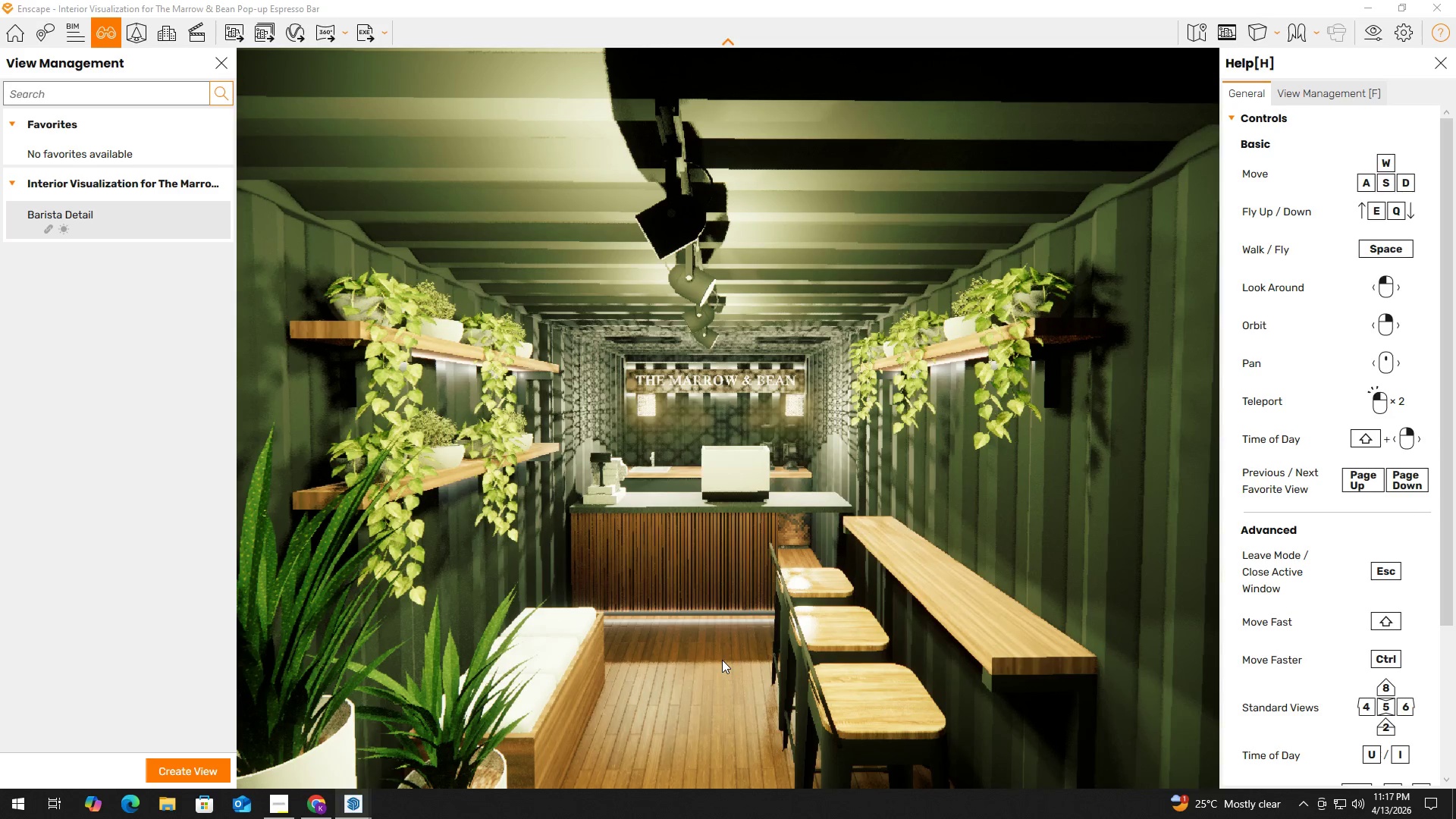 
scroll: coordinate [720, 648], scroll_direction: down, amount: 6.0
 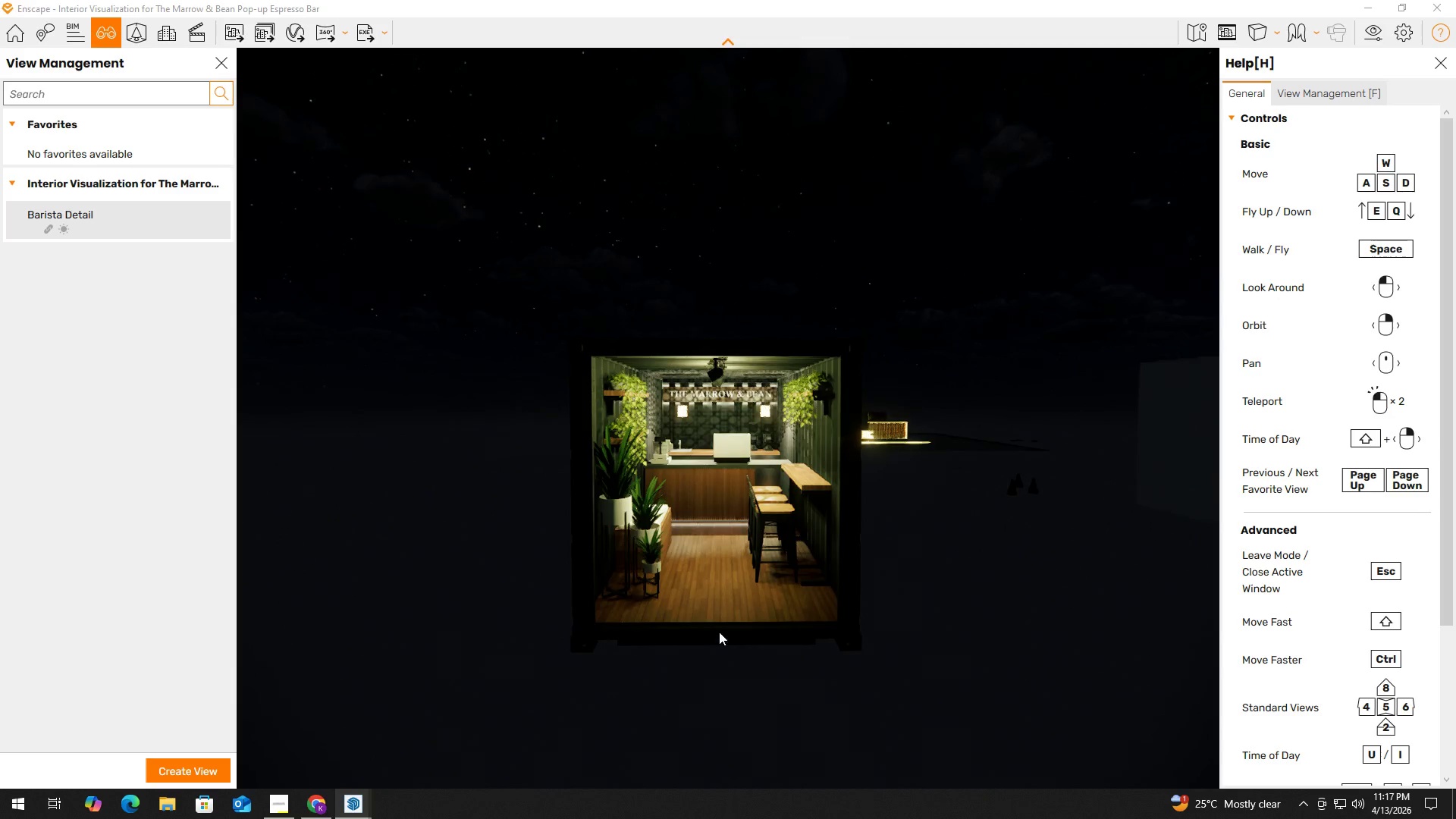 
scroll: coordinate [676, 639], scroll_direction: up, amount: 3.0
 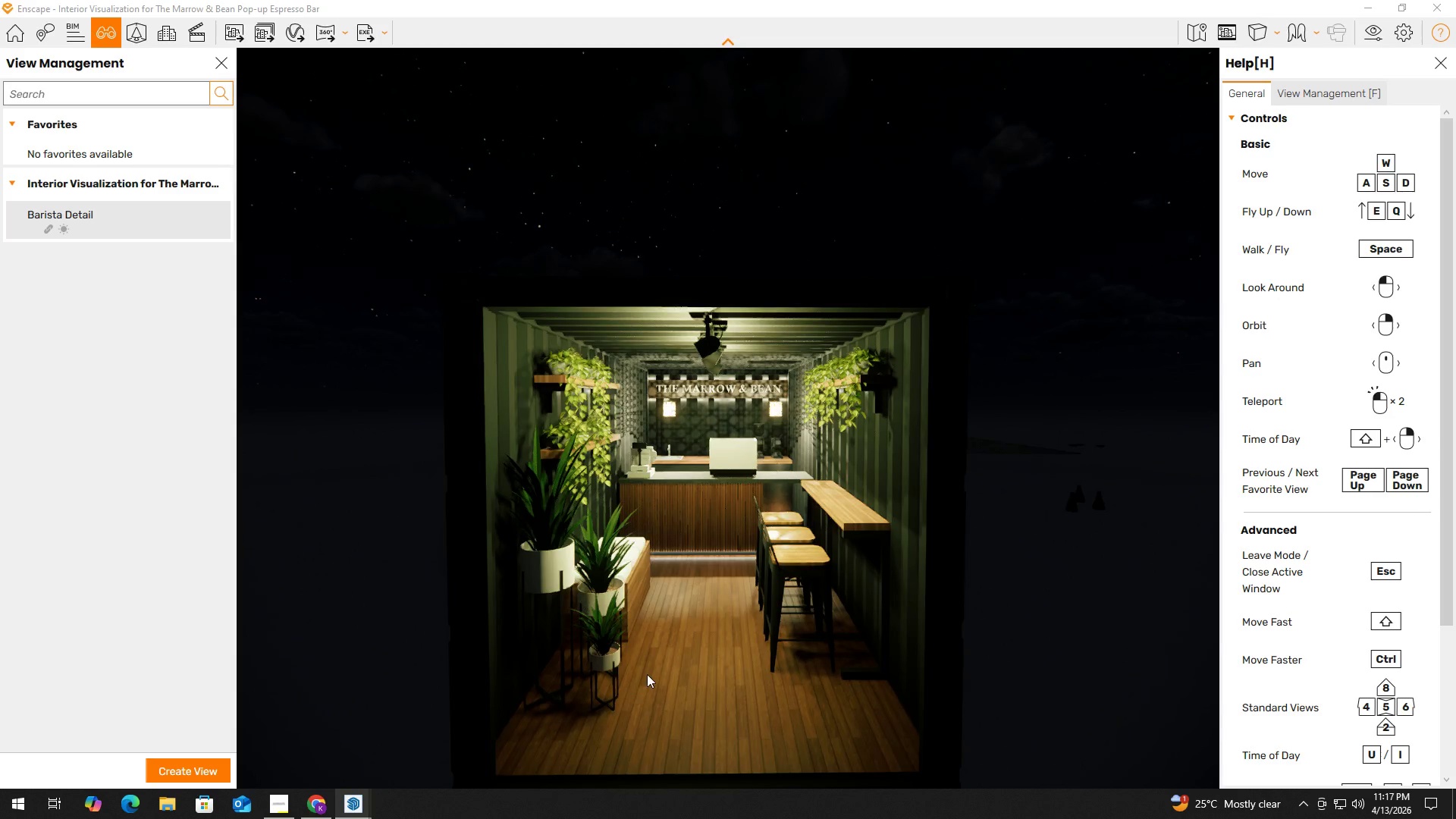 
hold_key(key=E, duration=0.58)
 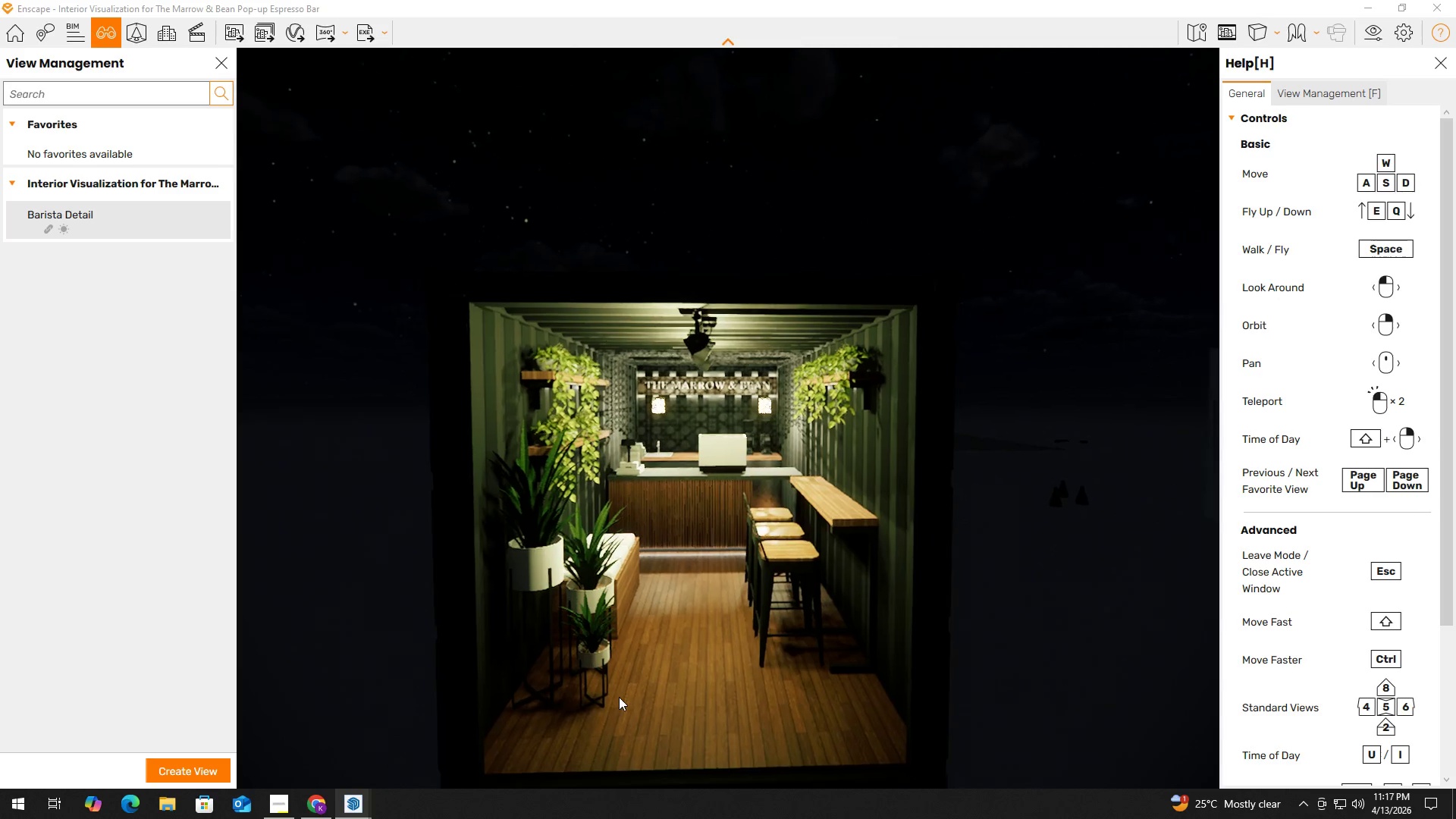 
hold_key(key=E, duration=0.39)
 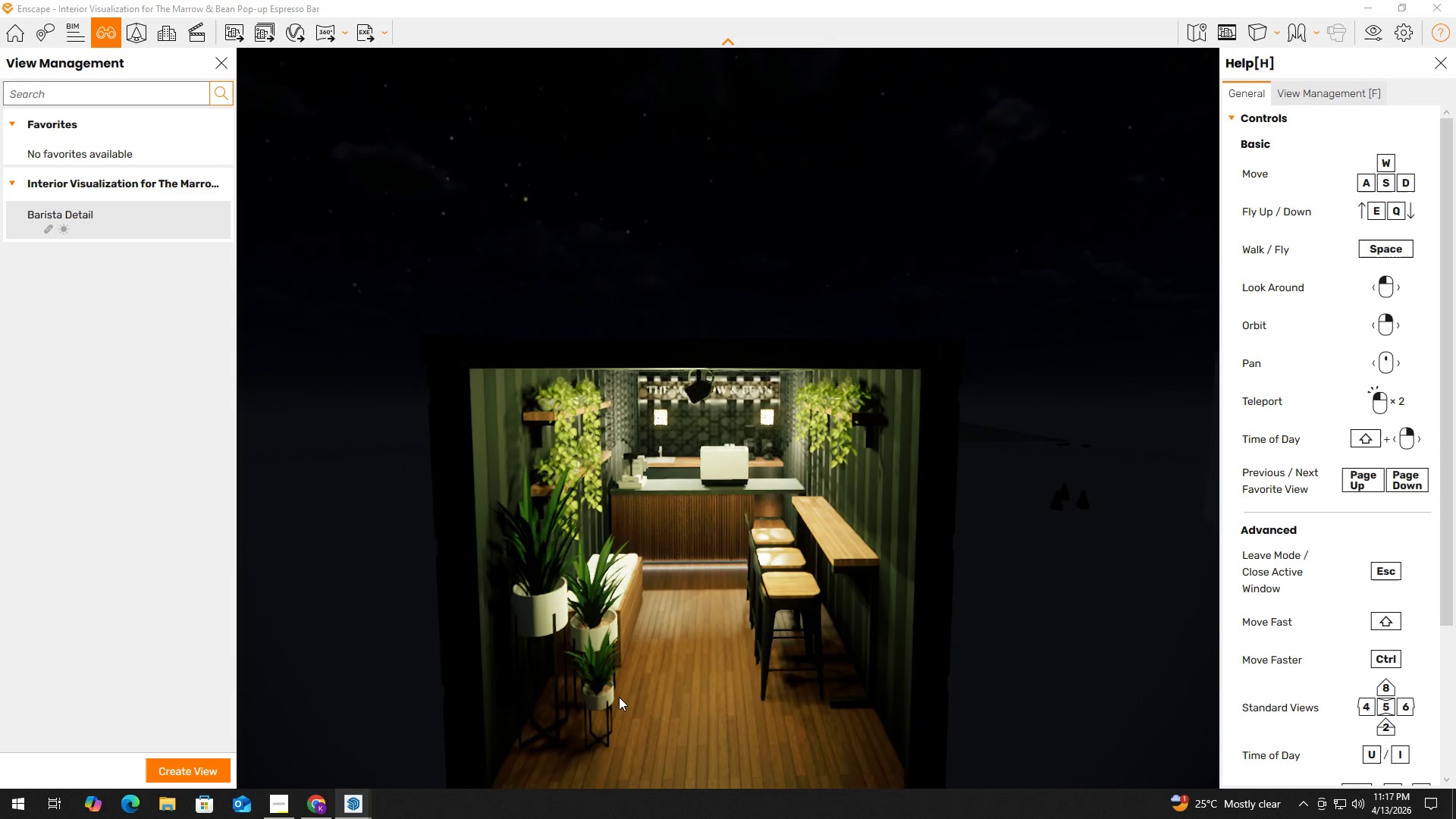 
hold_key(key=Q, duration=1.2)
 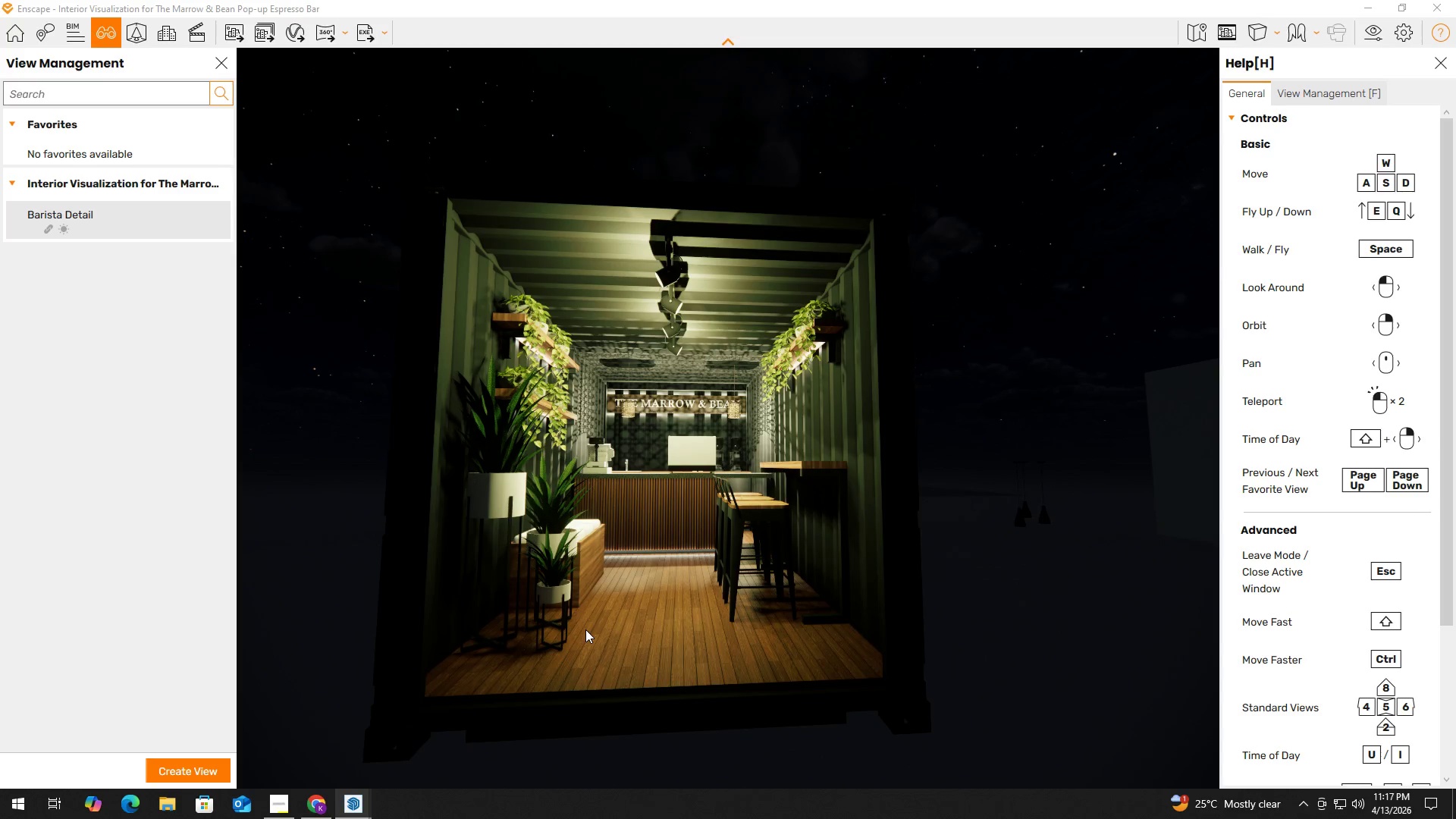 
wait(6.41)
 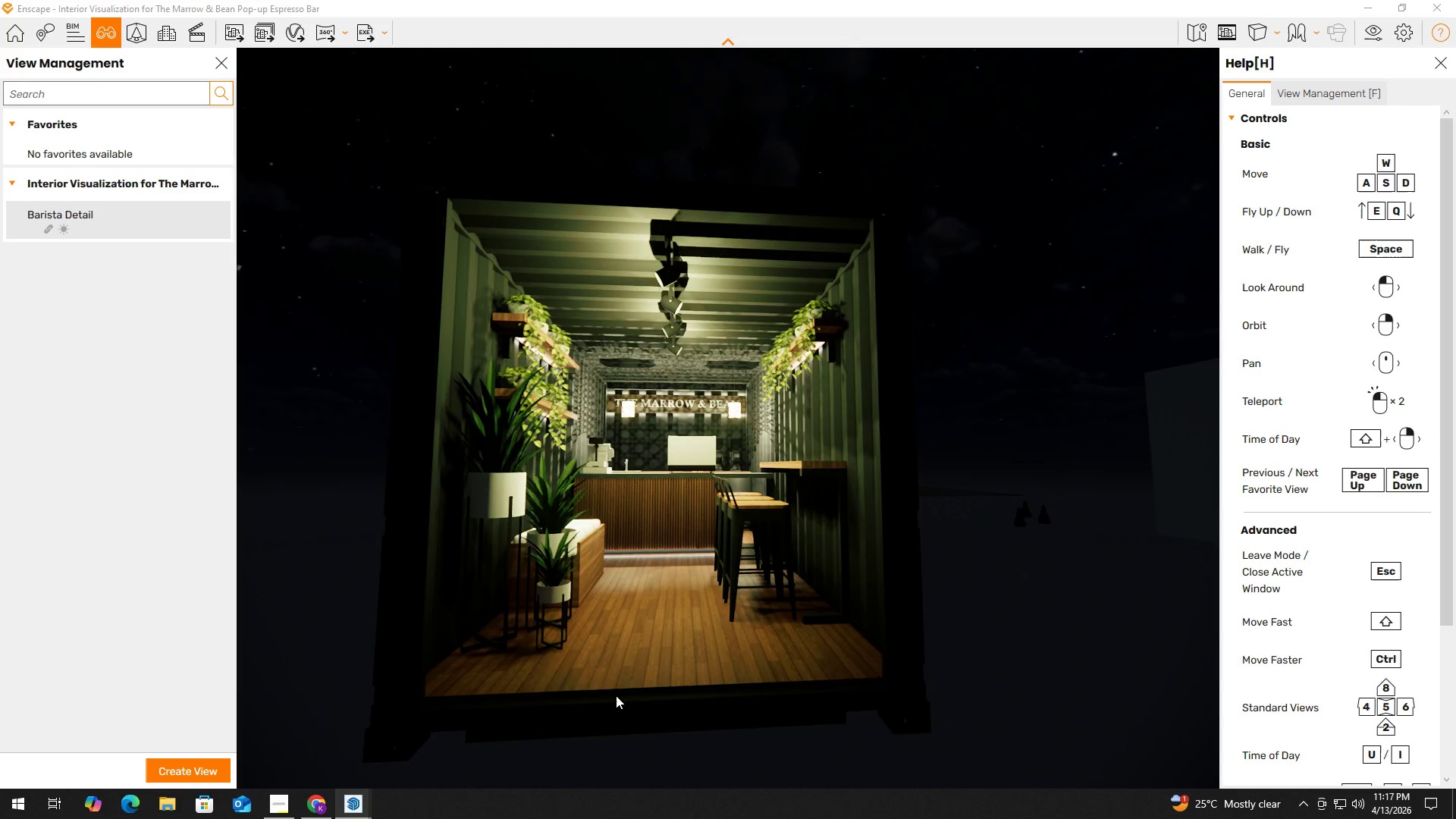 
key(Alt+Tab)
 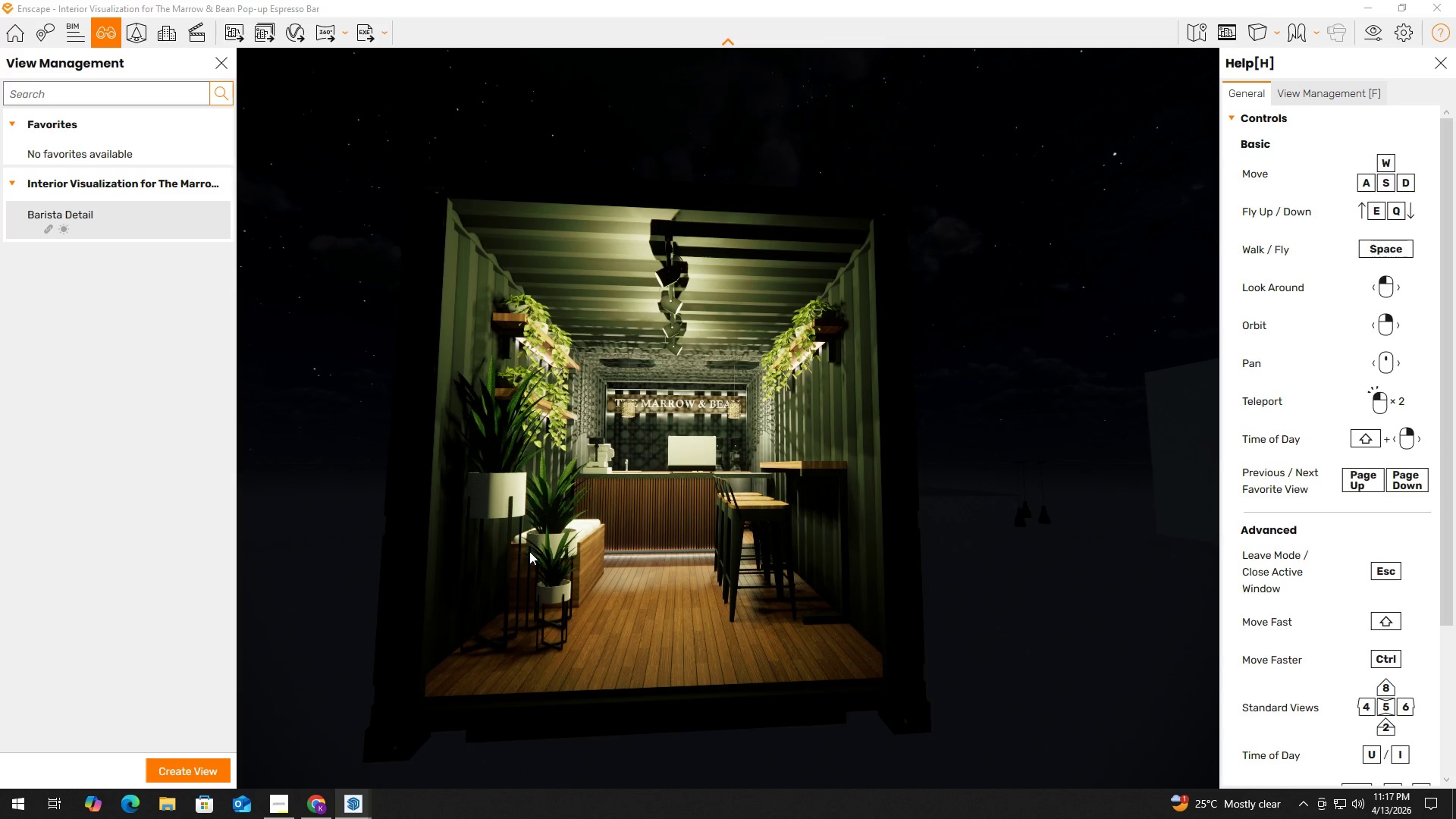 
key(Alt+Tab)
 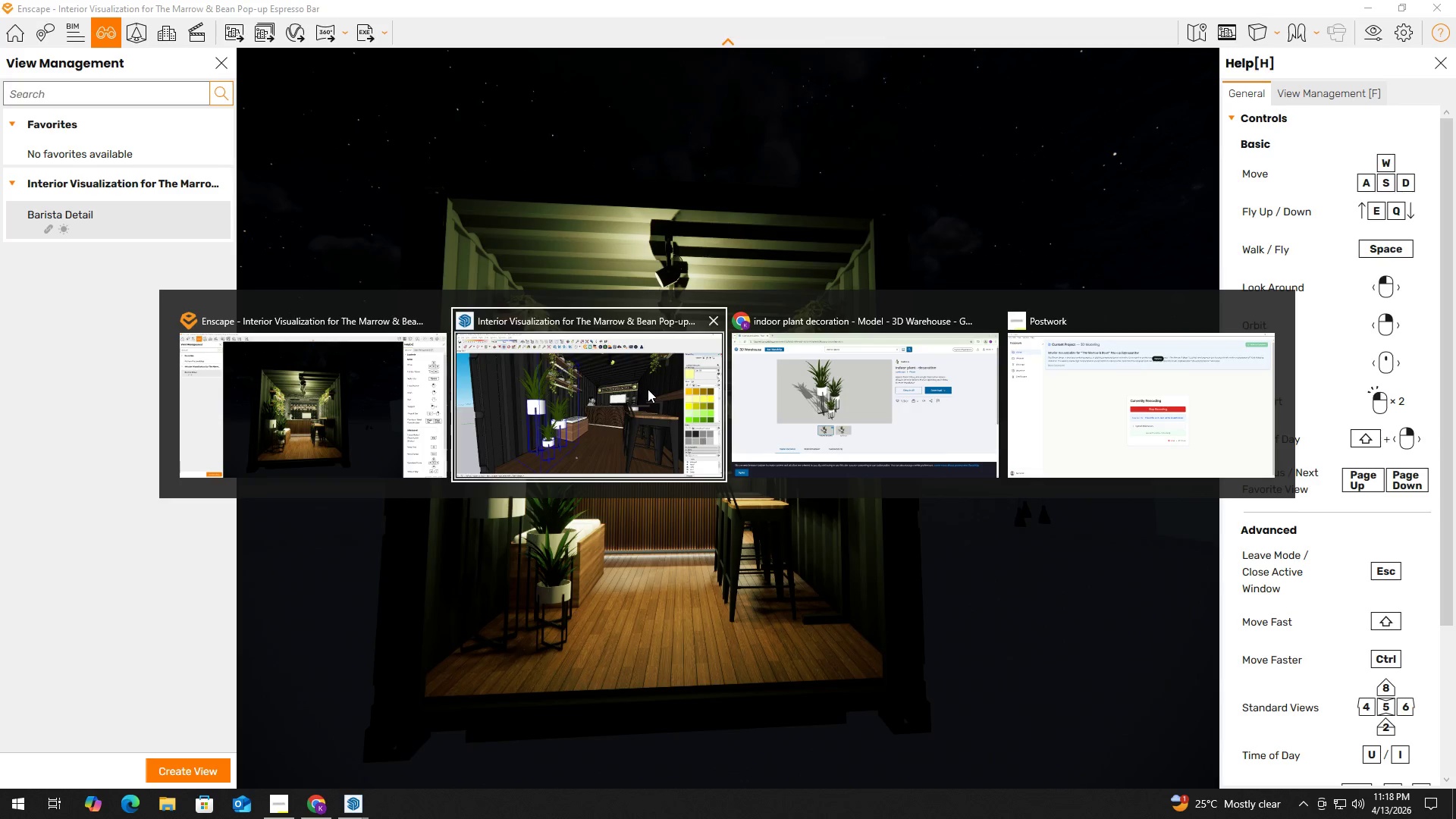 
left_click([648, 389])
 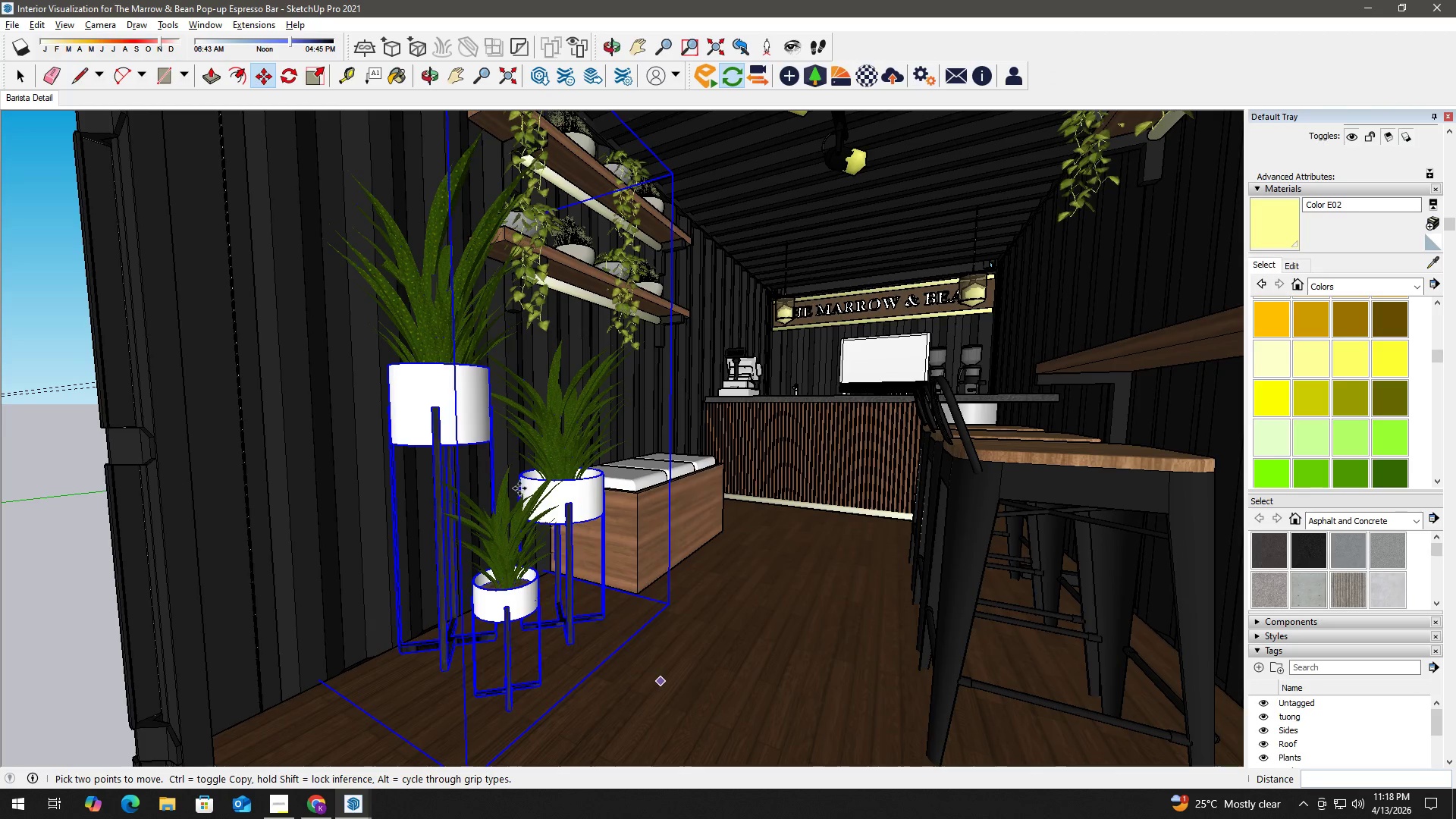 
key(Delete)
 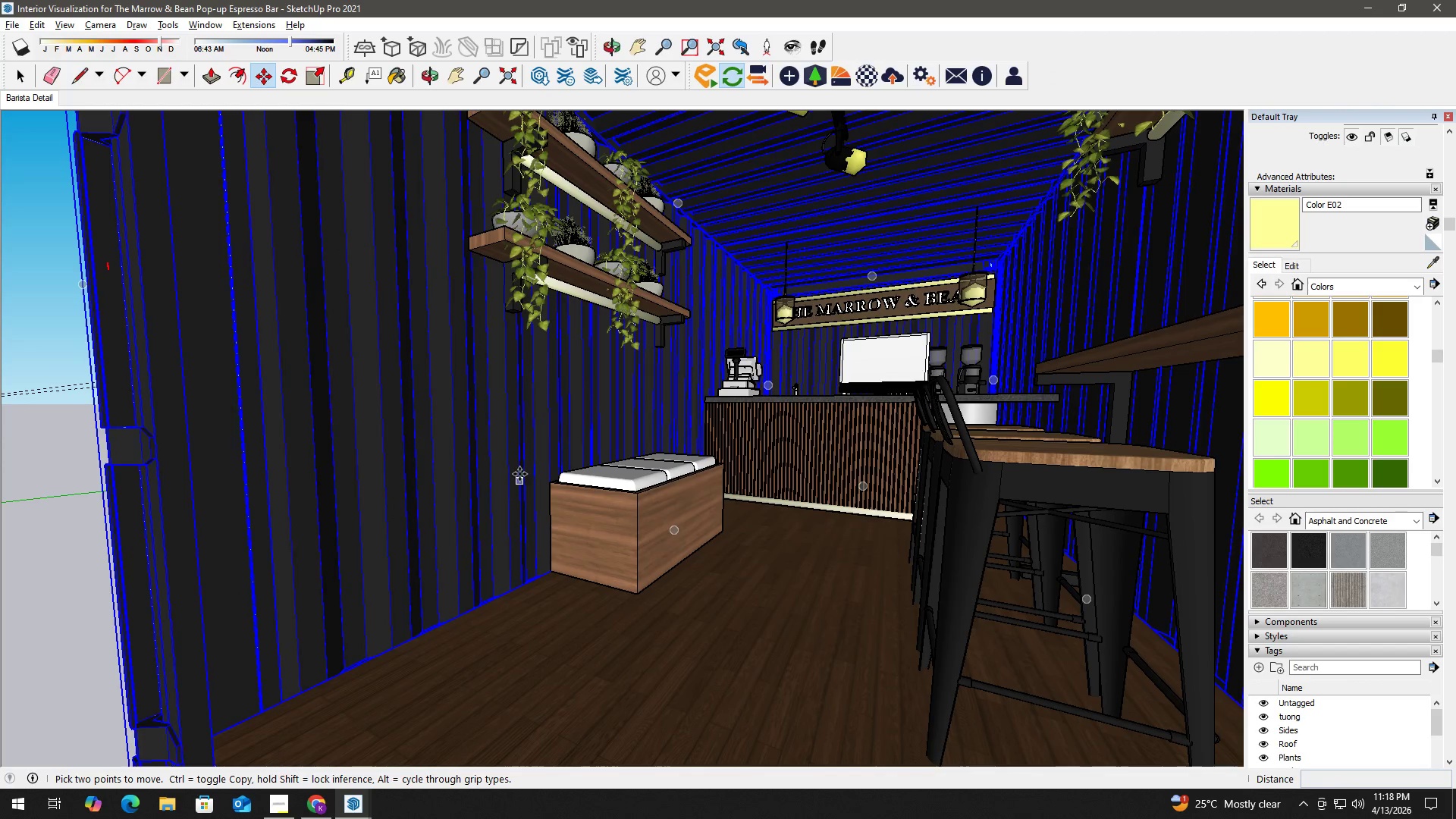 
key(Space)
 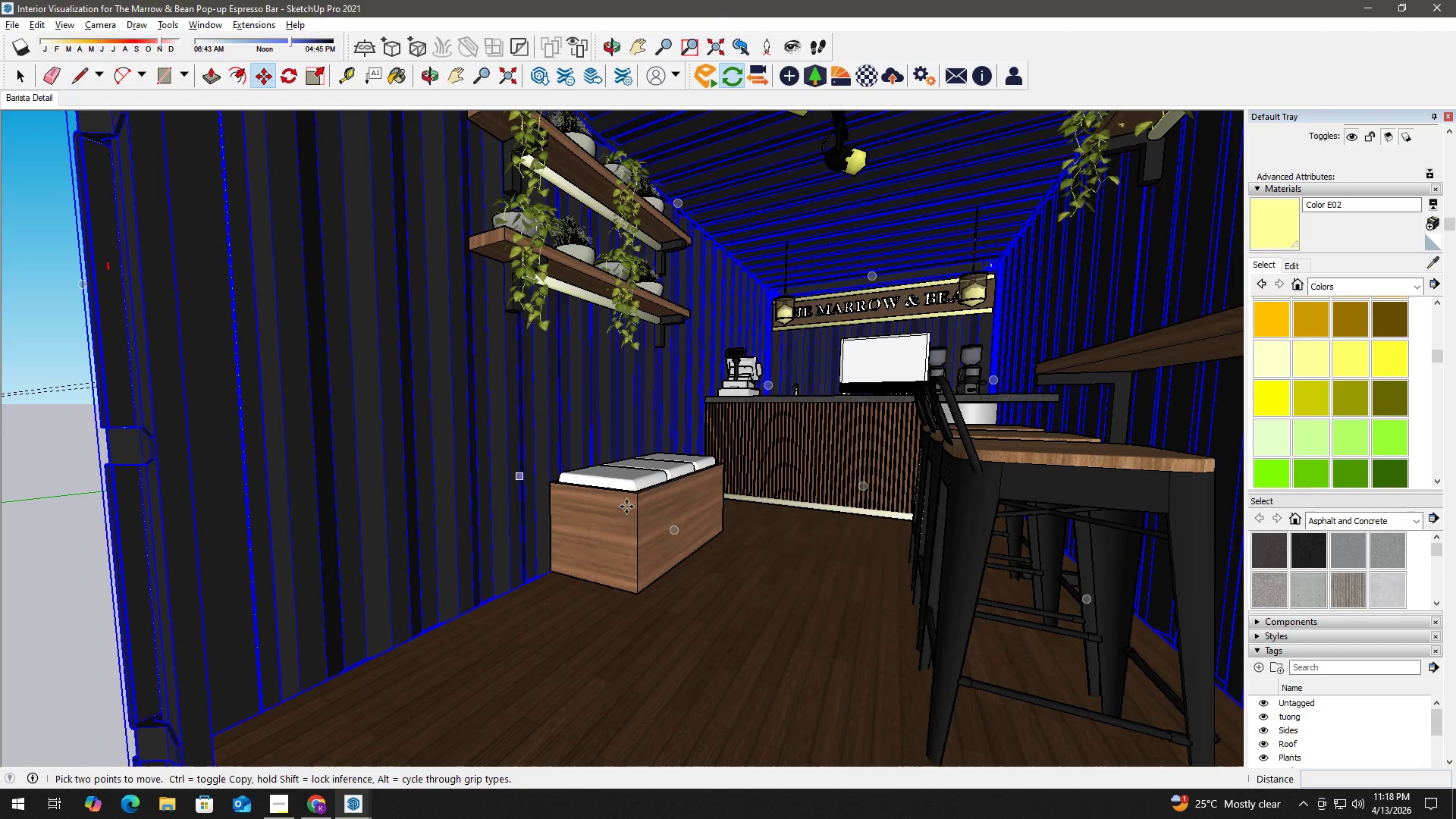 
key(Alt+Tab)
 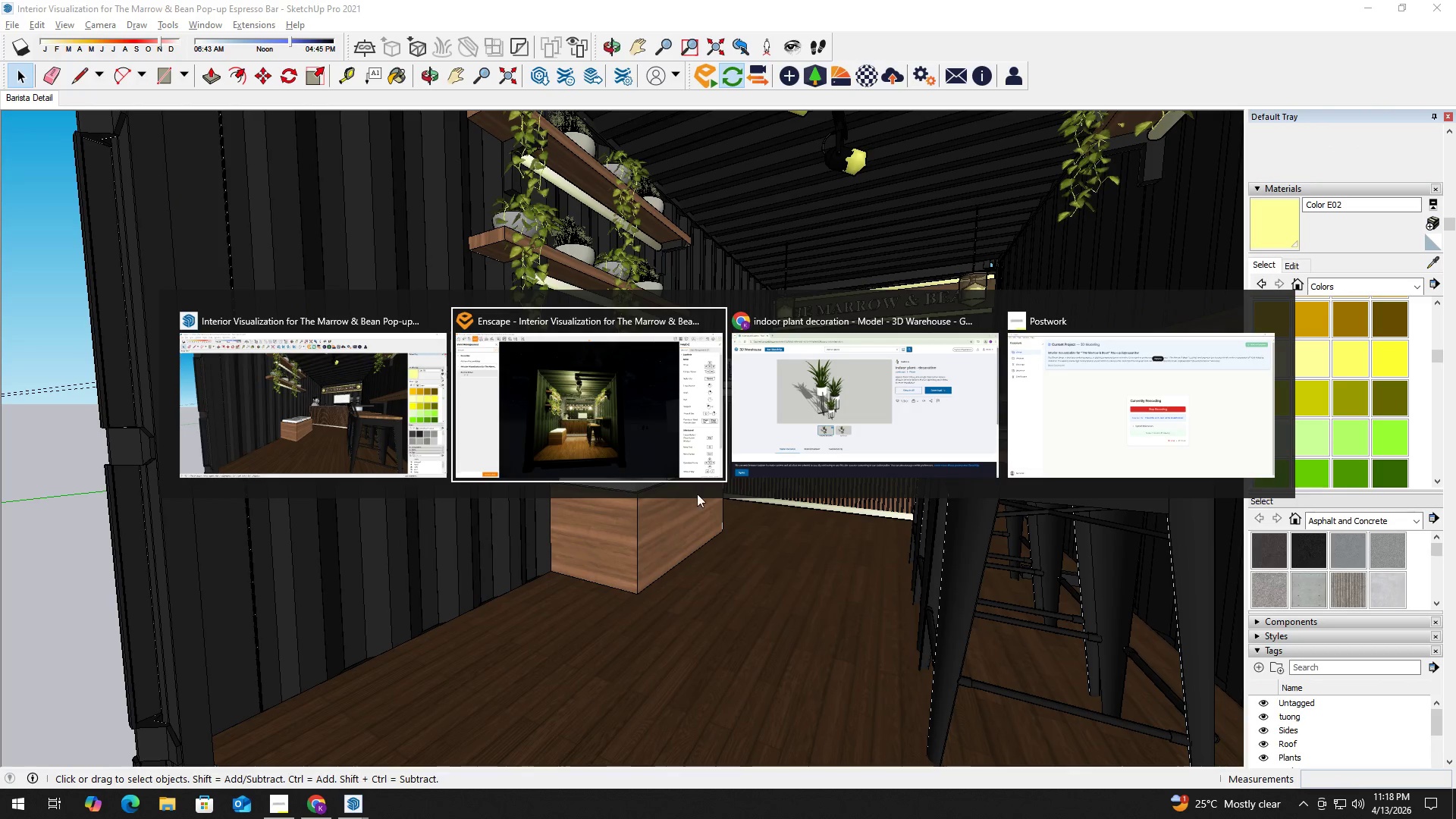 
key(Alt+Tab)
 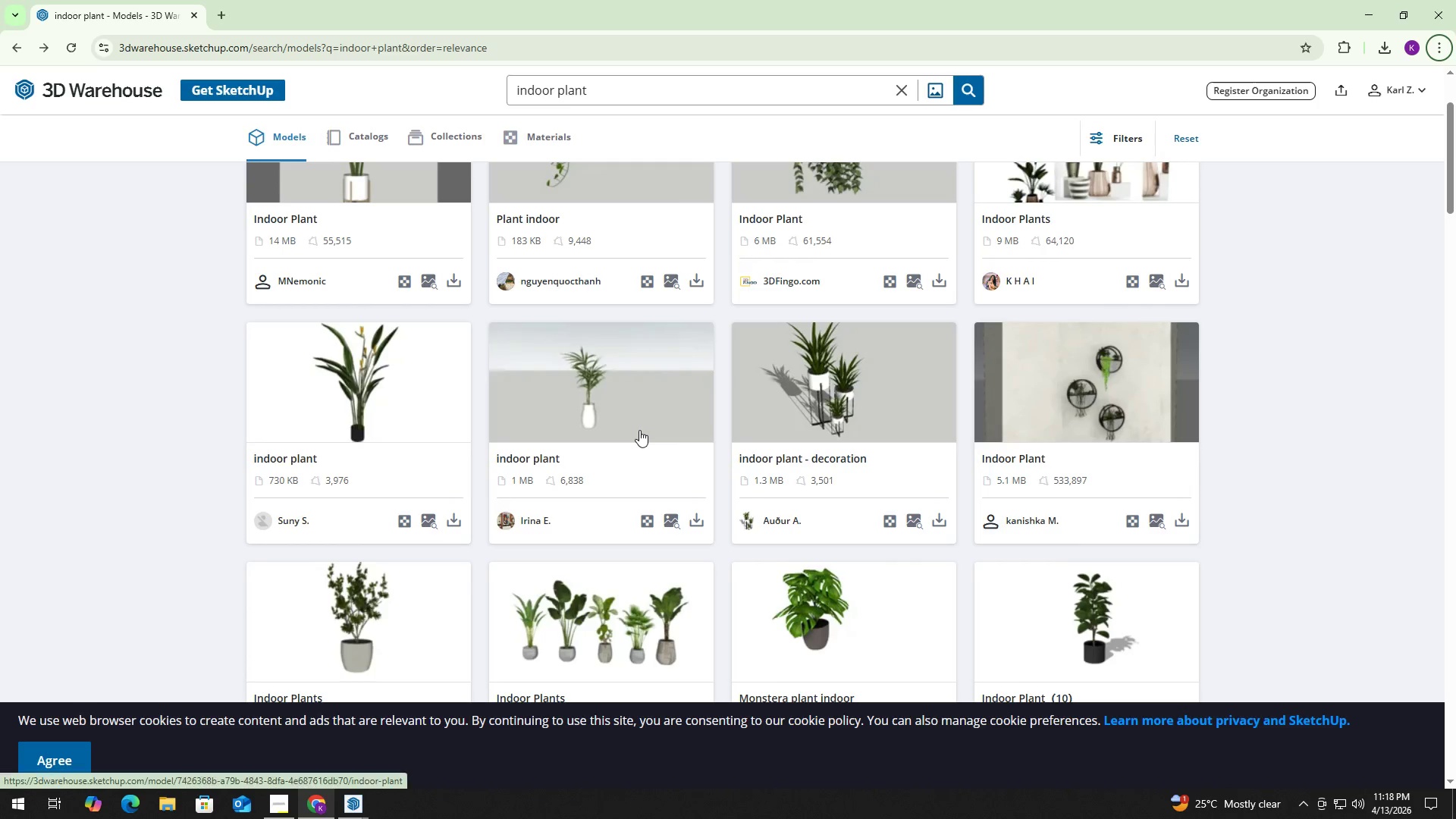 
wait(7.23)
 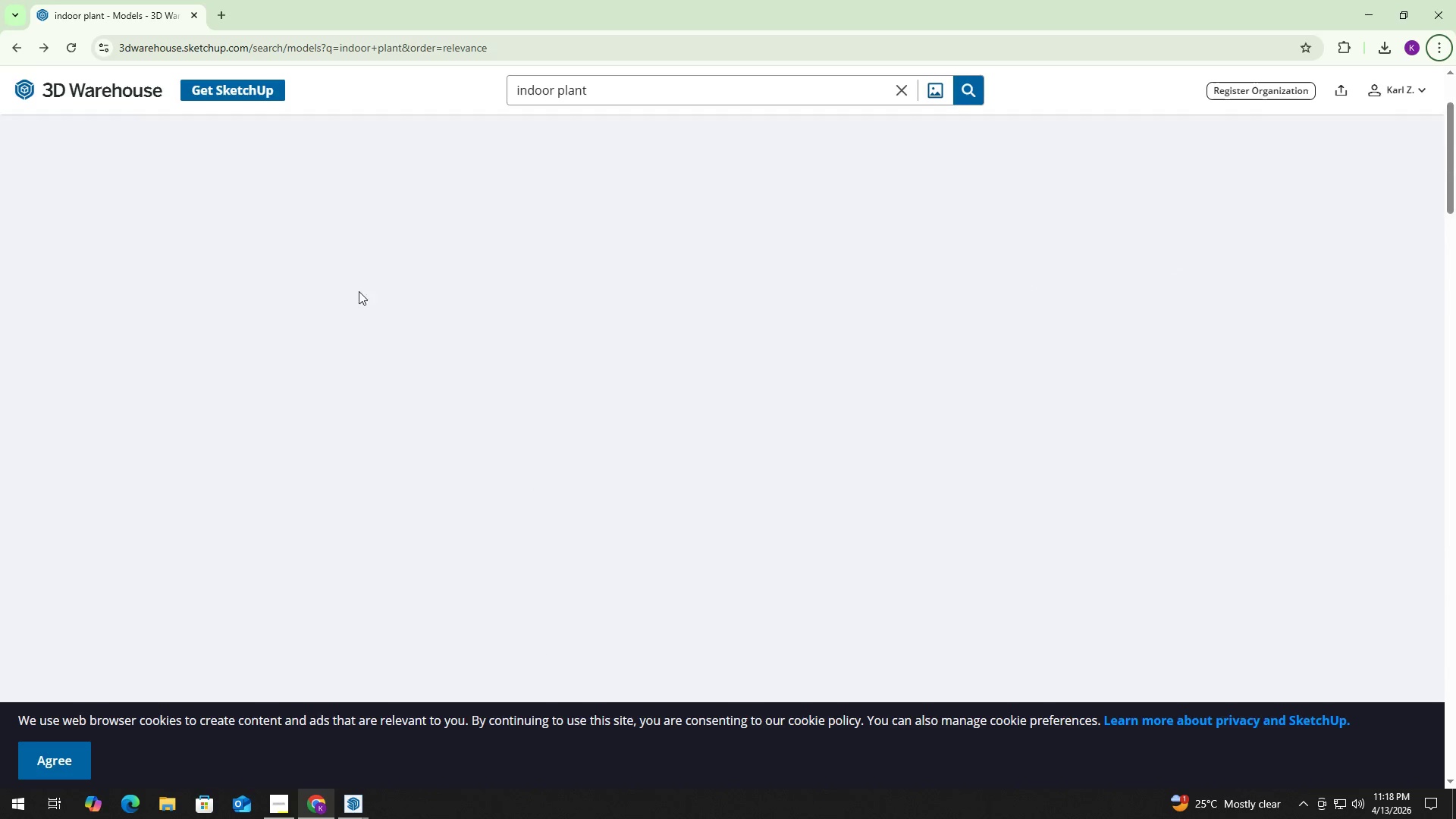 
scroll: coordinate [644, 438], scroll_direction: up, amount: 9.0
 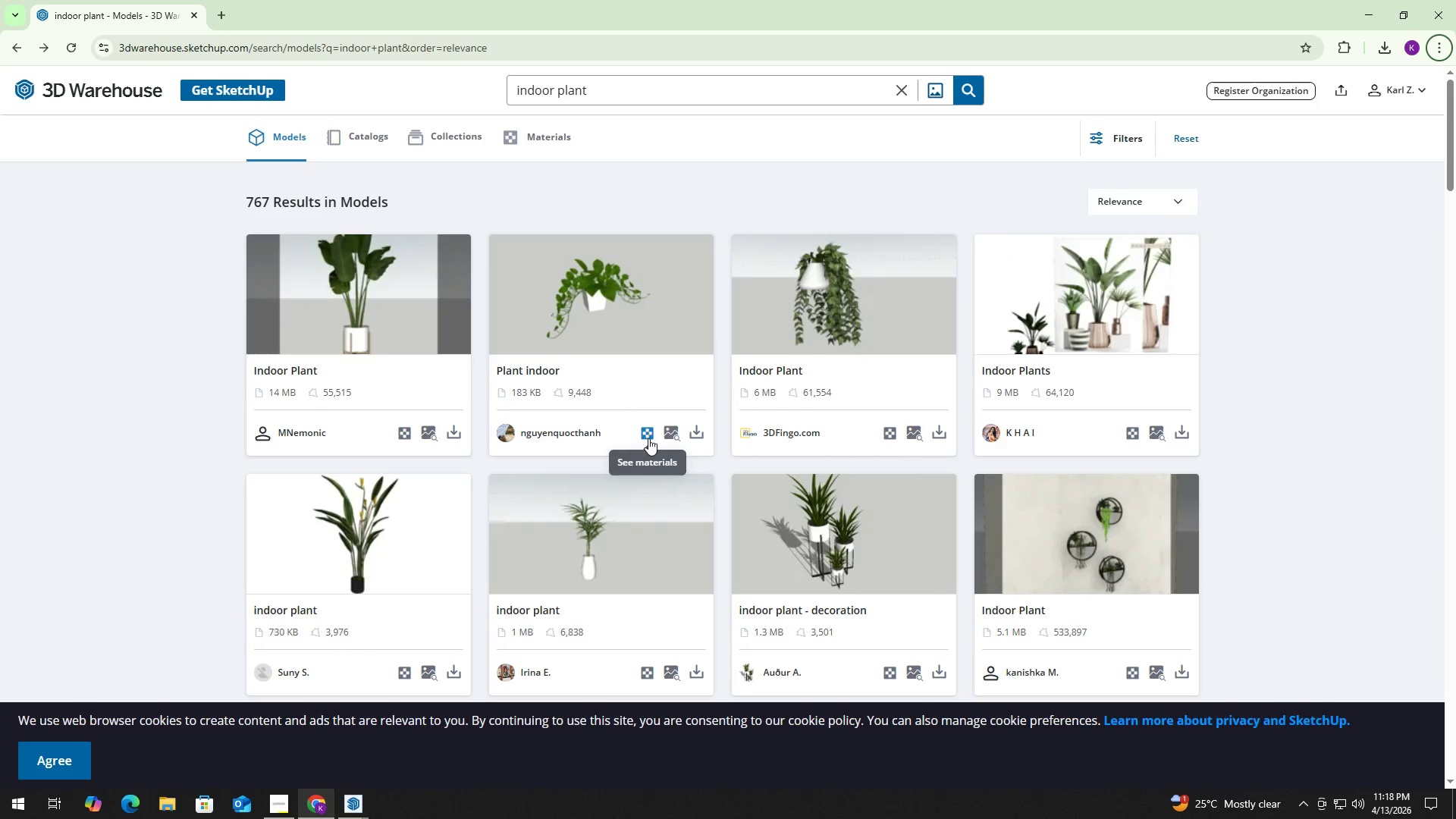 
scroll: coordinate [655, 462], scroll_direction: down, amount: 2.0
 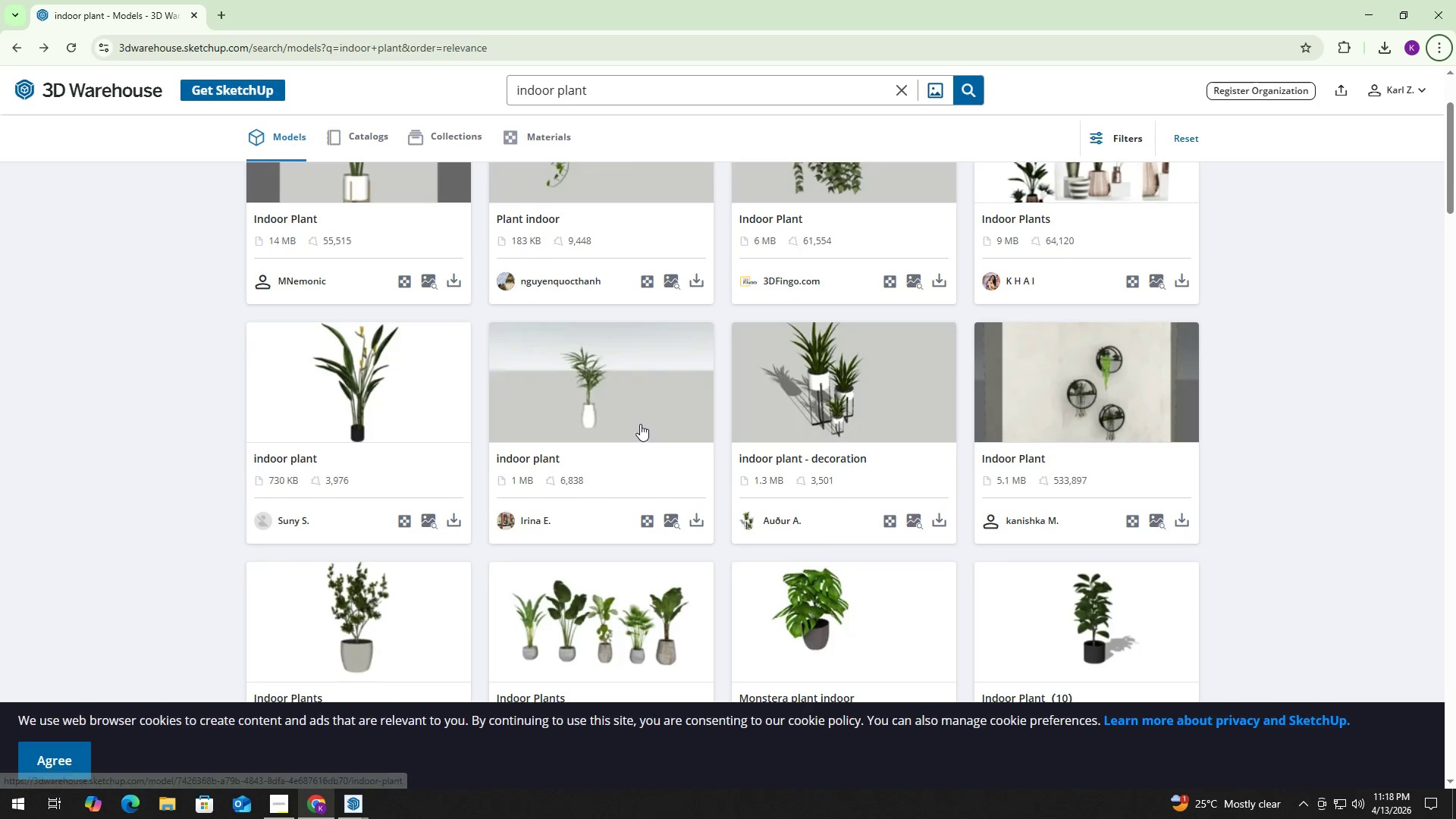 
left_click([640, 424])
 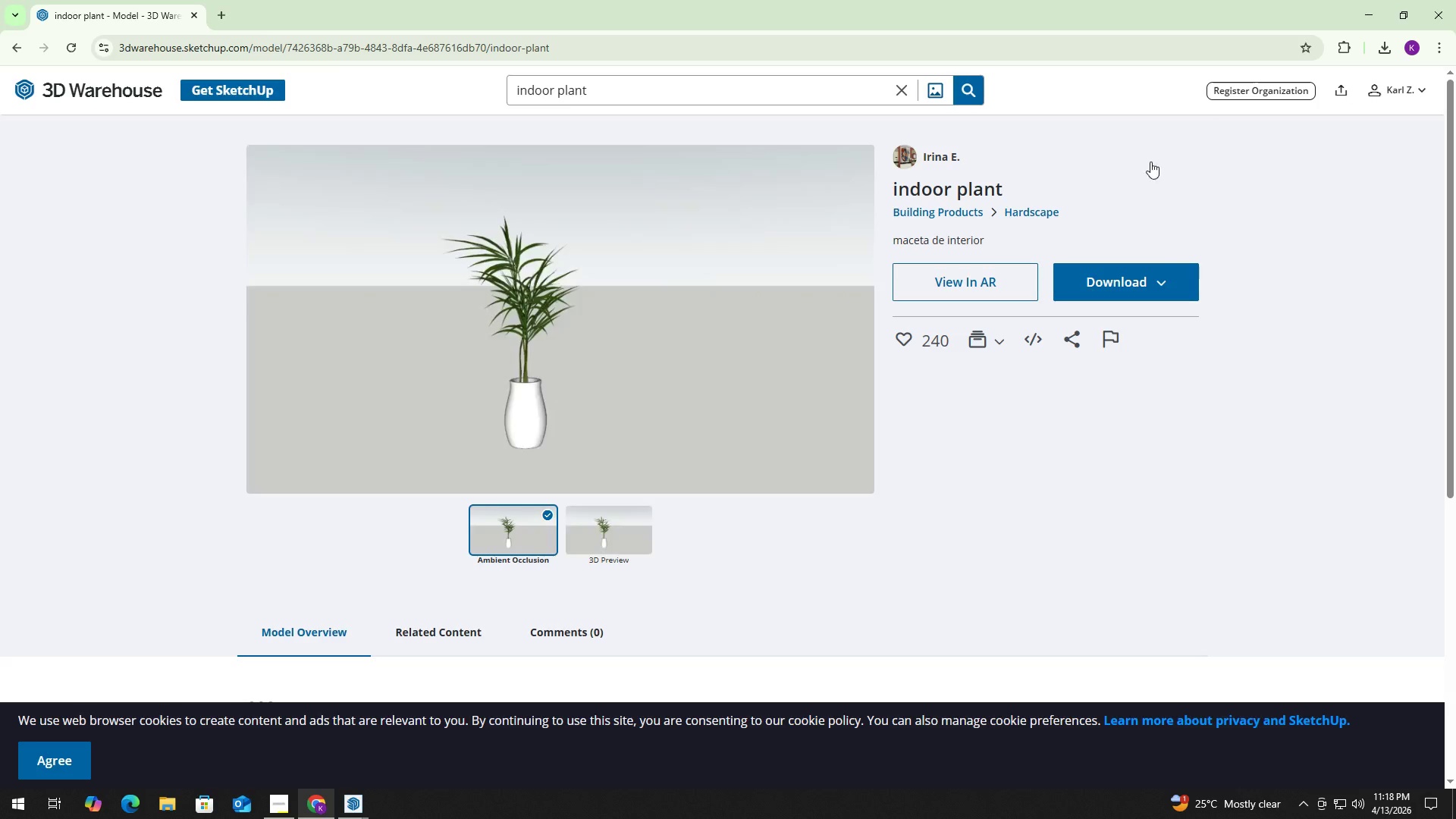 
left_click([1163, 290])
 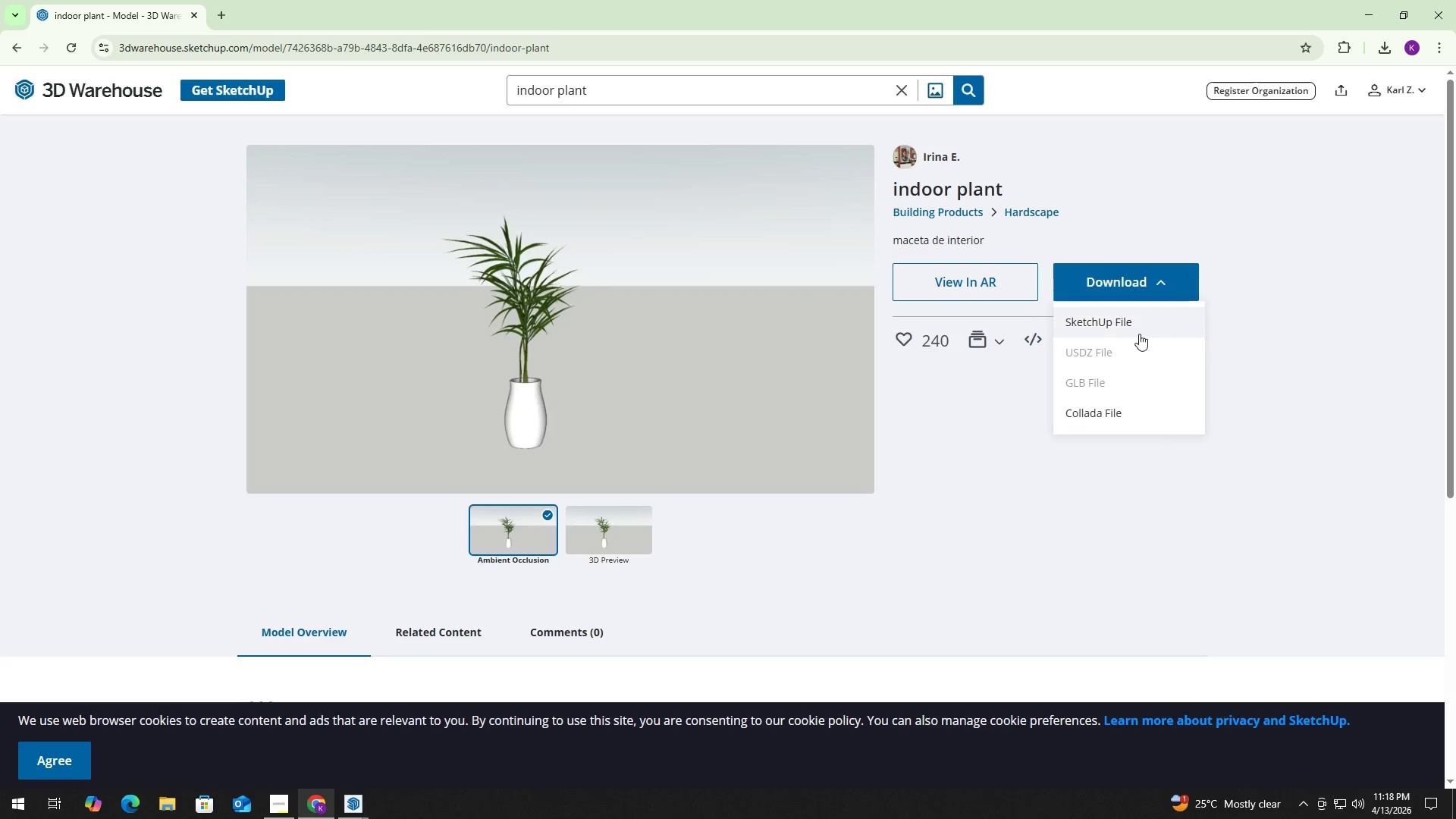 
left_click([1141, 324])
 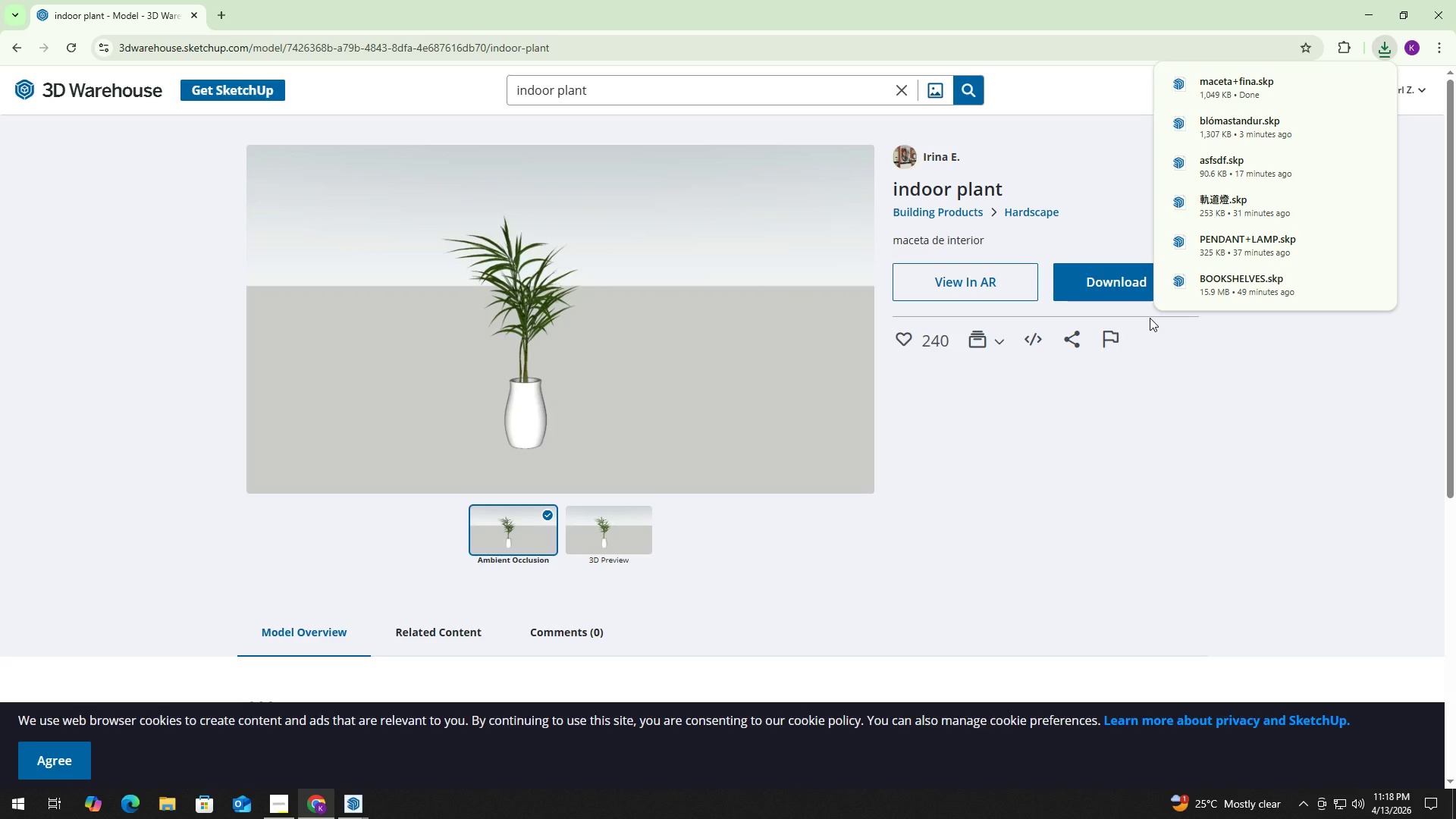 
key(Alt+AltLeft)
 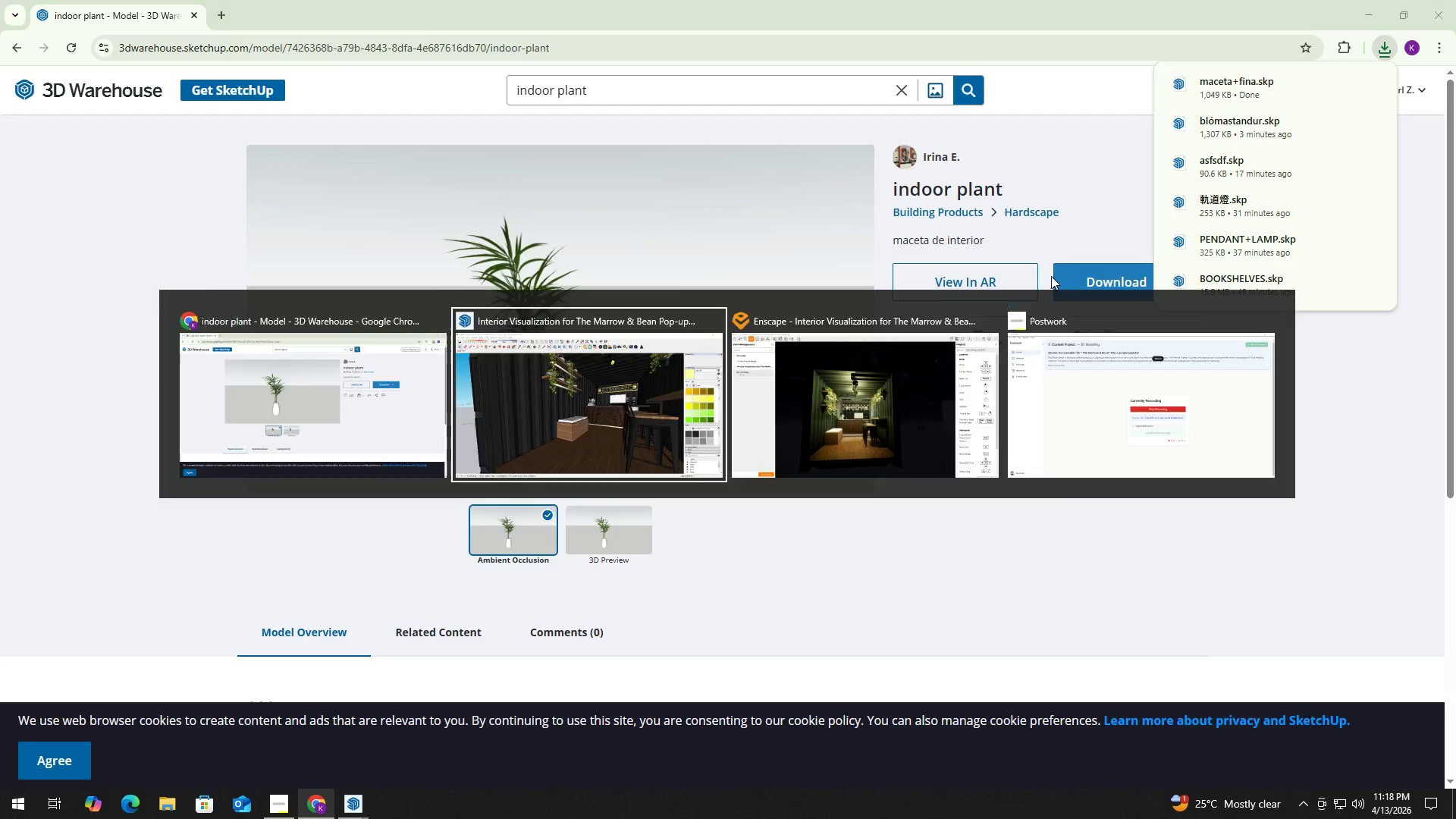 
key(Alt+Tab)
 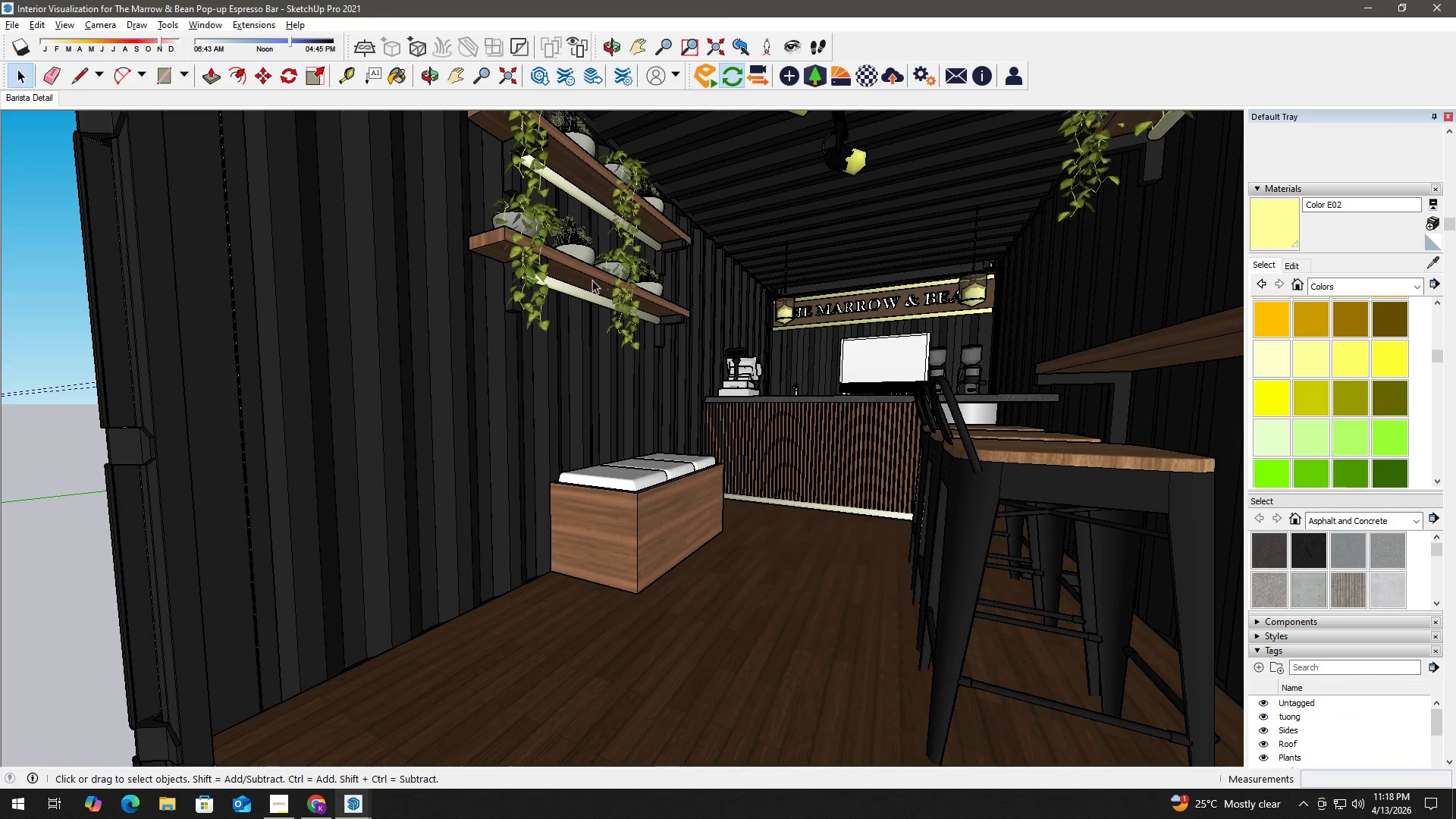 
key(Alt+AltLeft)
 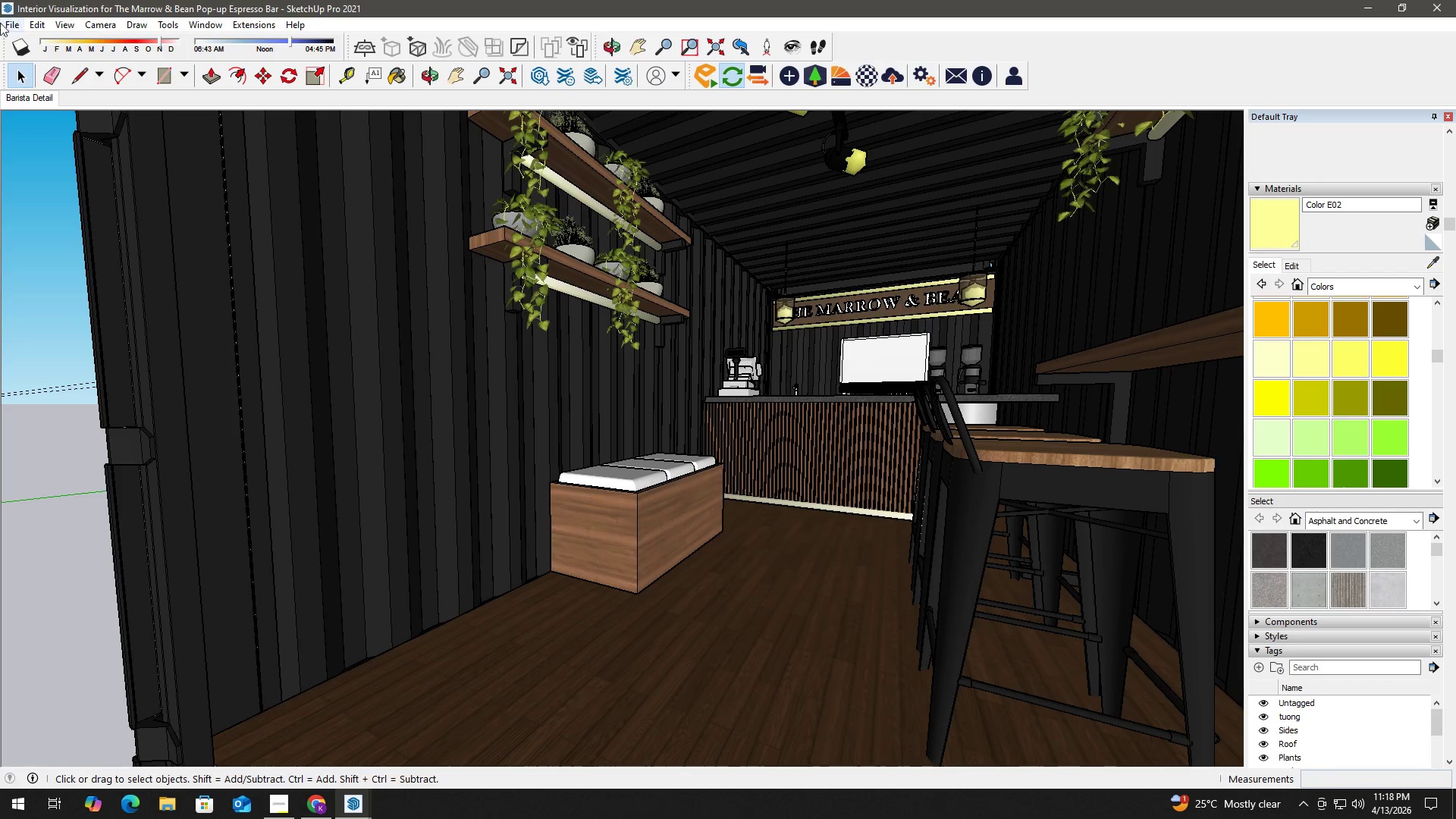 
left_click([11, 19])
 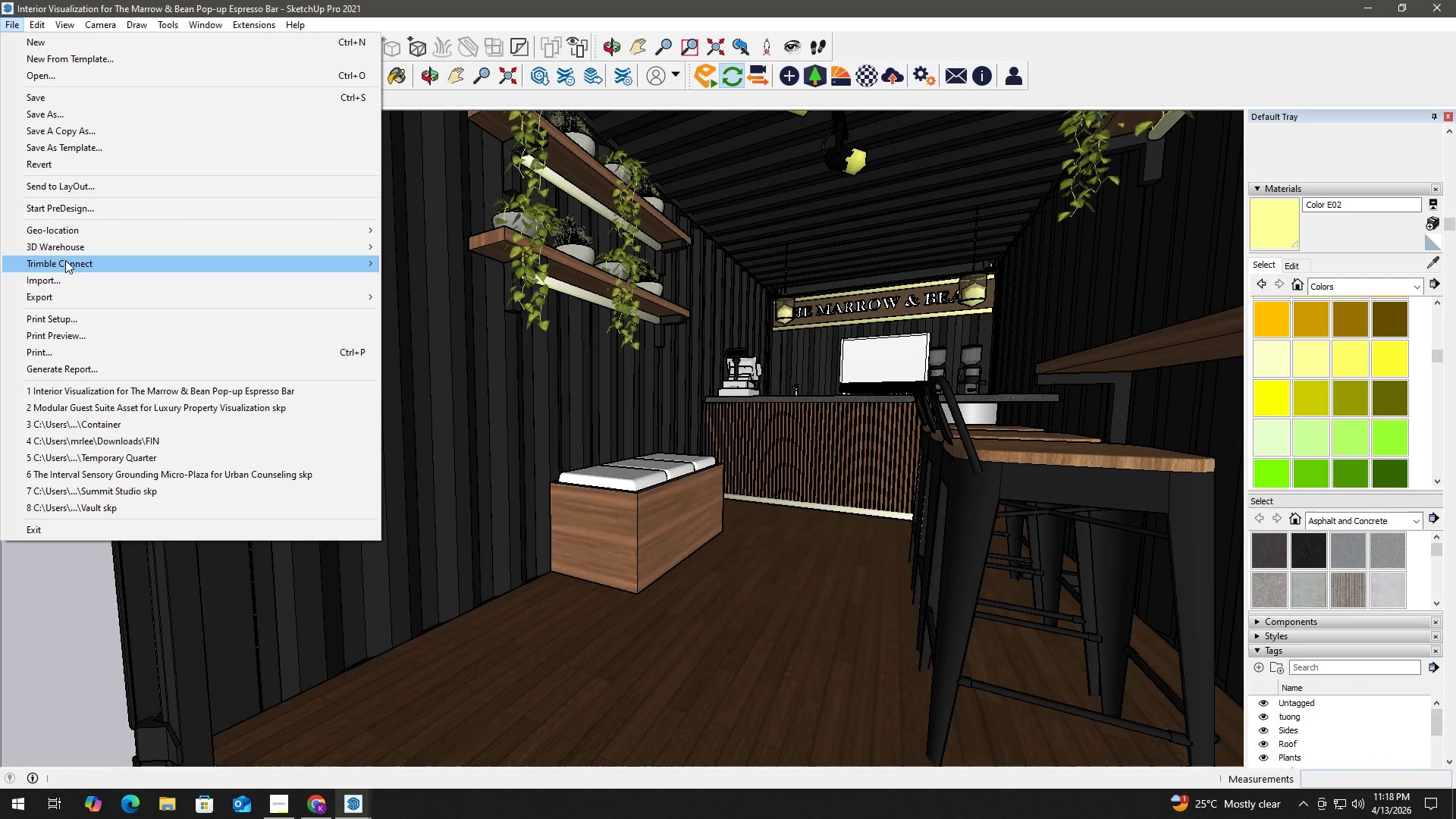 
left_click([61, 284])
 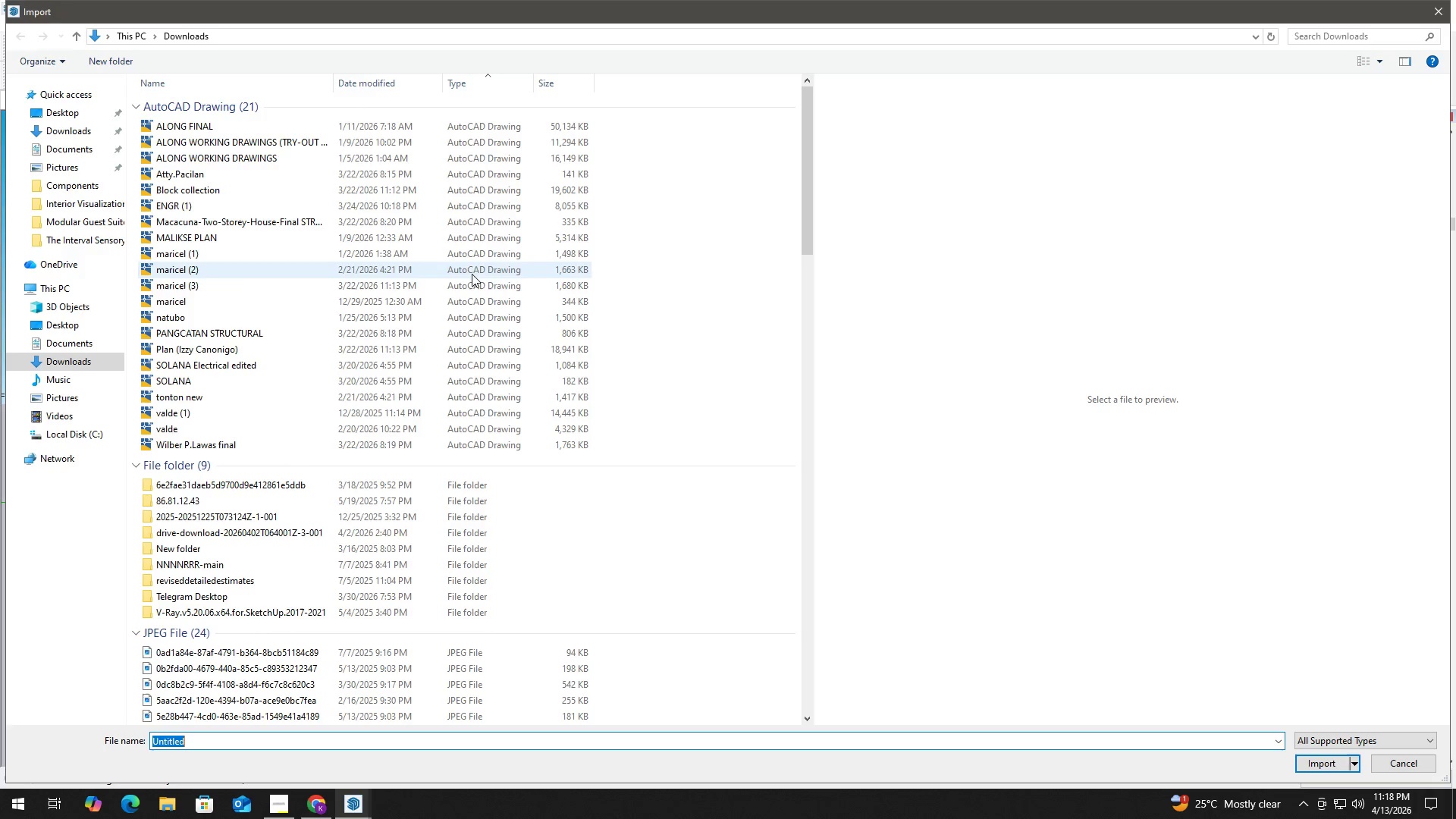 
scroll: coordinate [322, 616], scroll_direction: down, amount: 30.0
 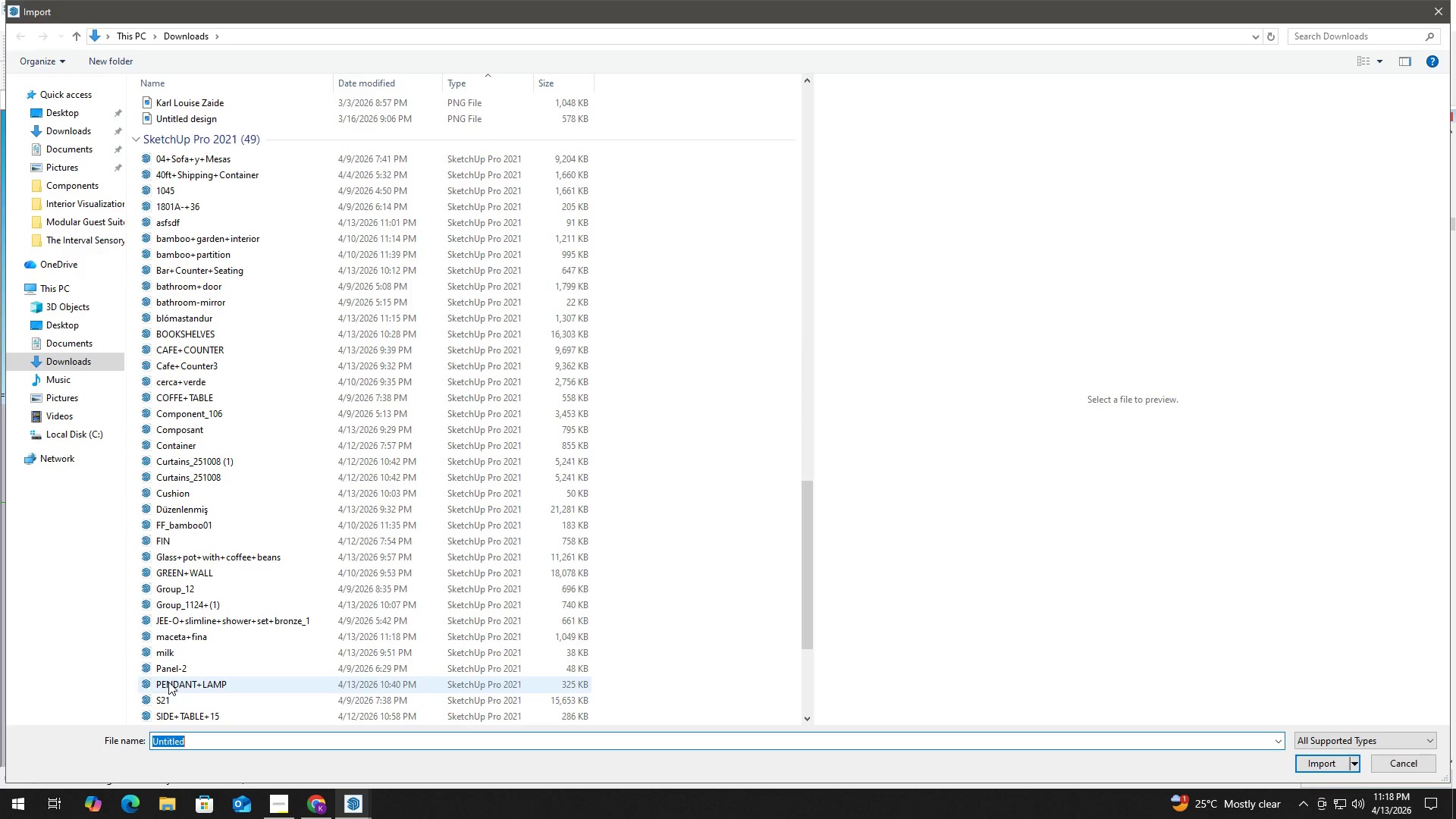 
left_click([209, 642])
 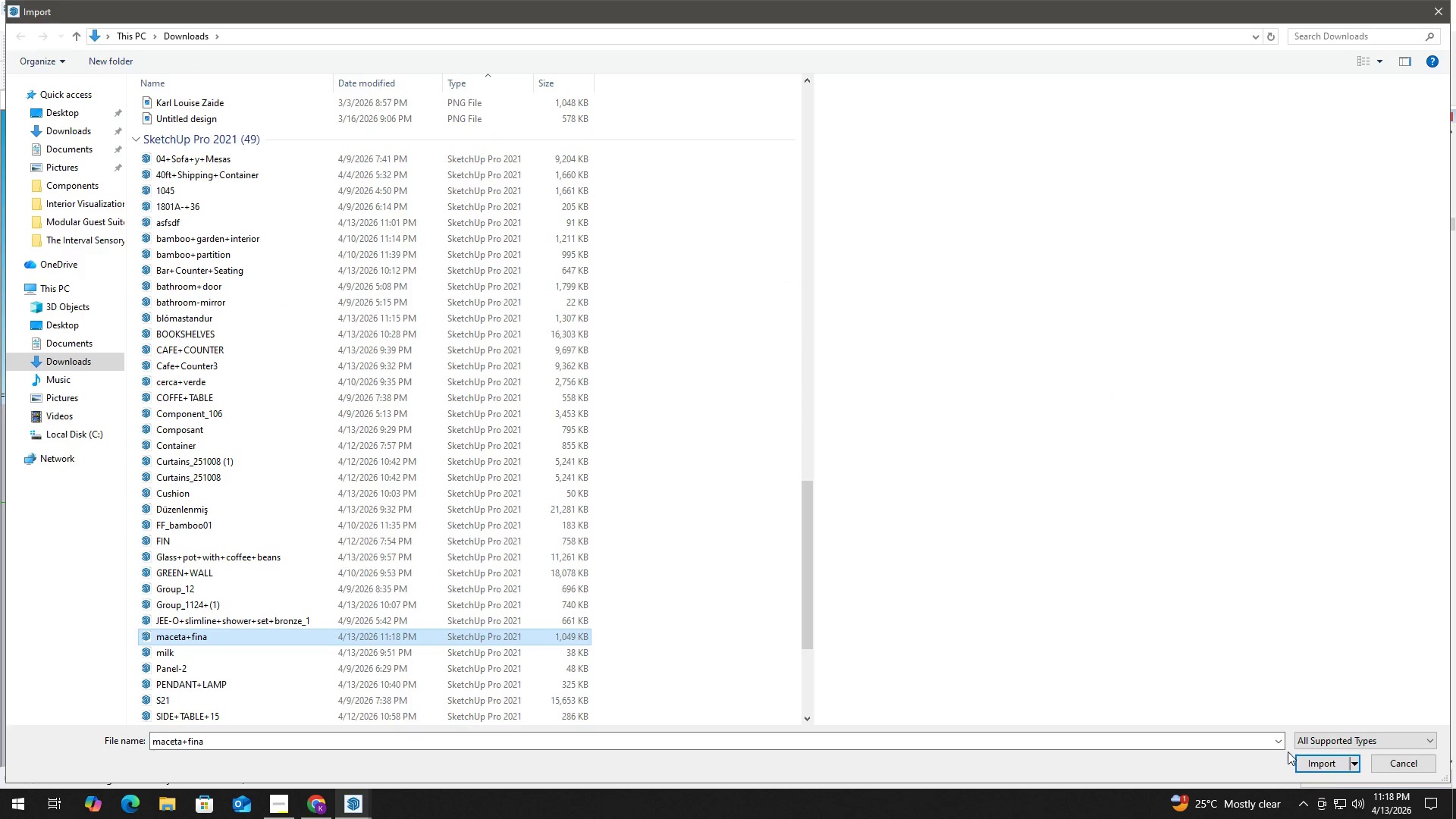 
left_click([1324, 765])
 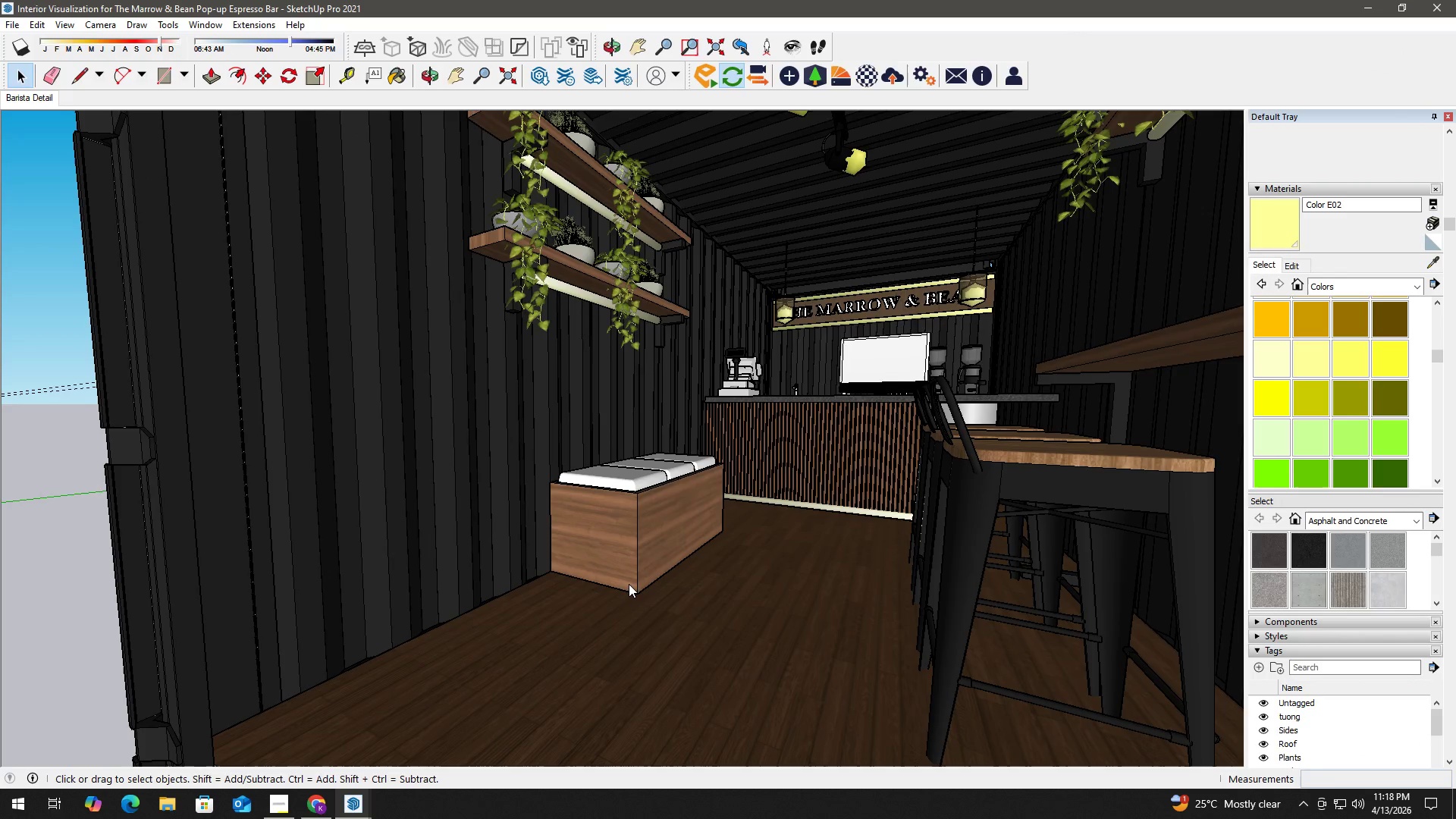 
wait(10.52)
 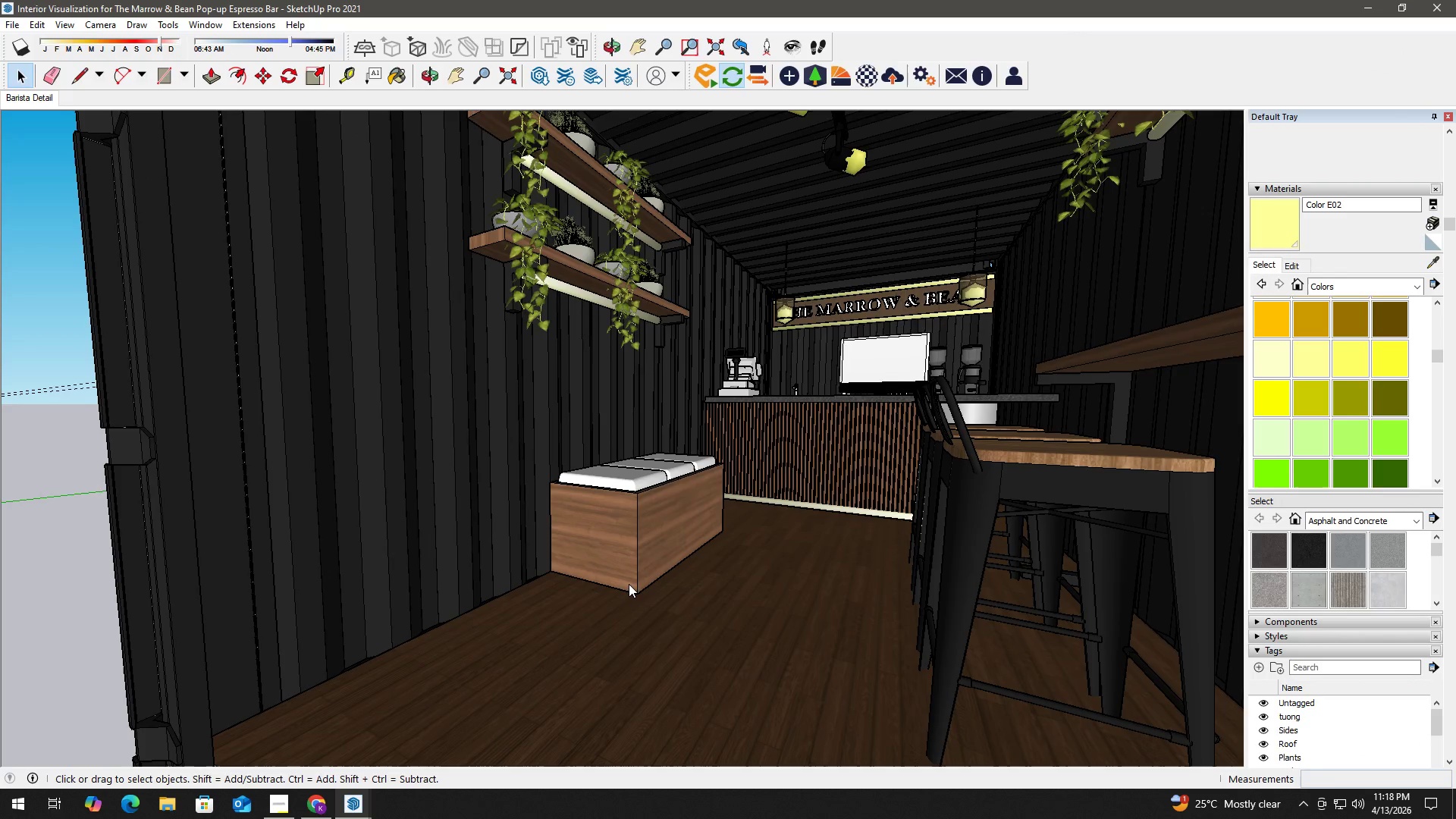 
left_click([588, 640])
 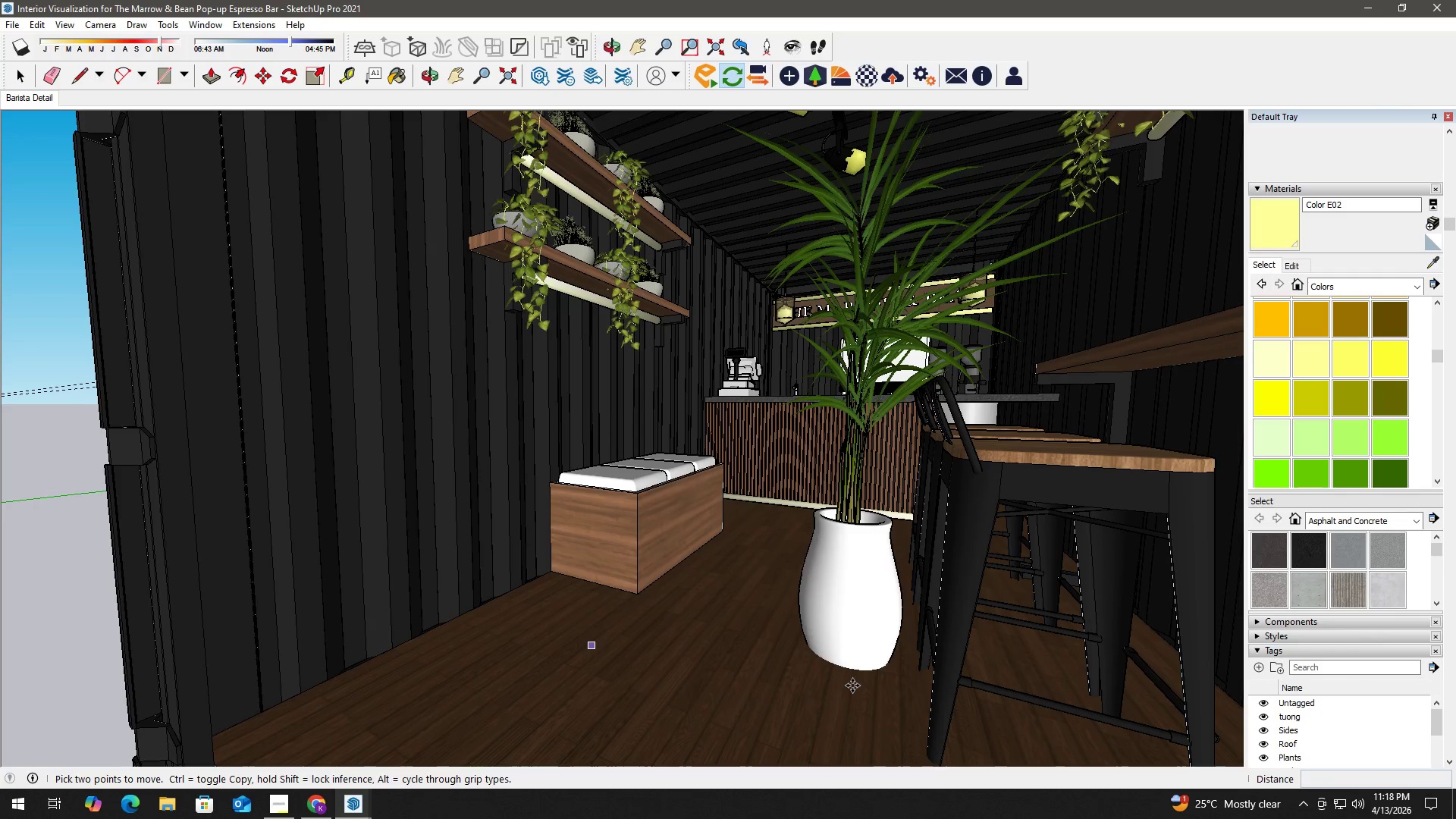 
left_click([858, 676])
 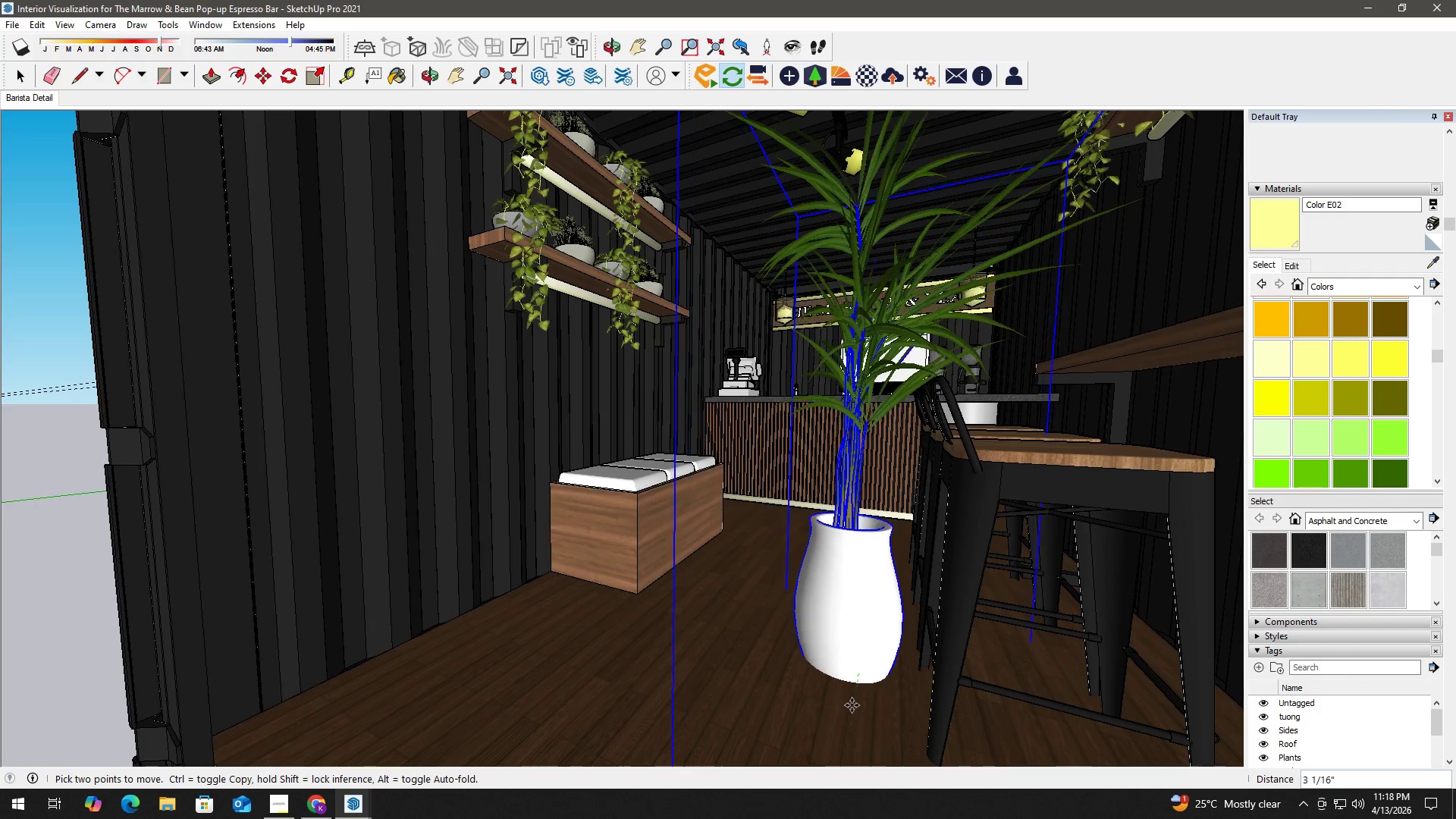 
scroll: coordinate [822, 697], scroll_direction: down, amount: 5.0
 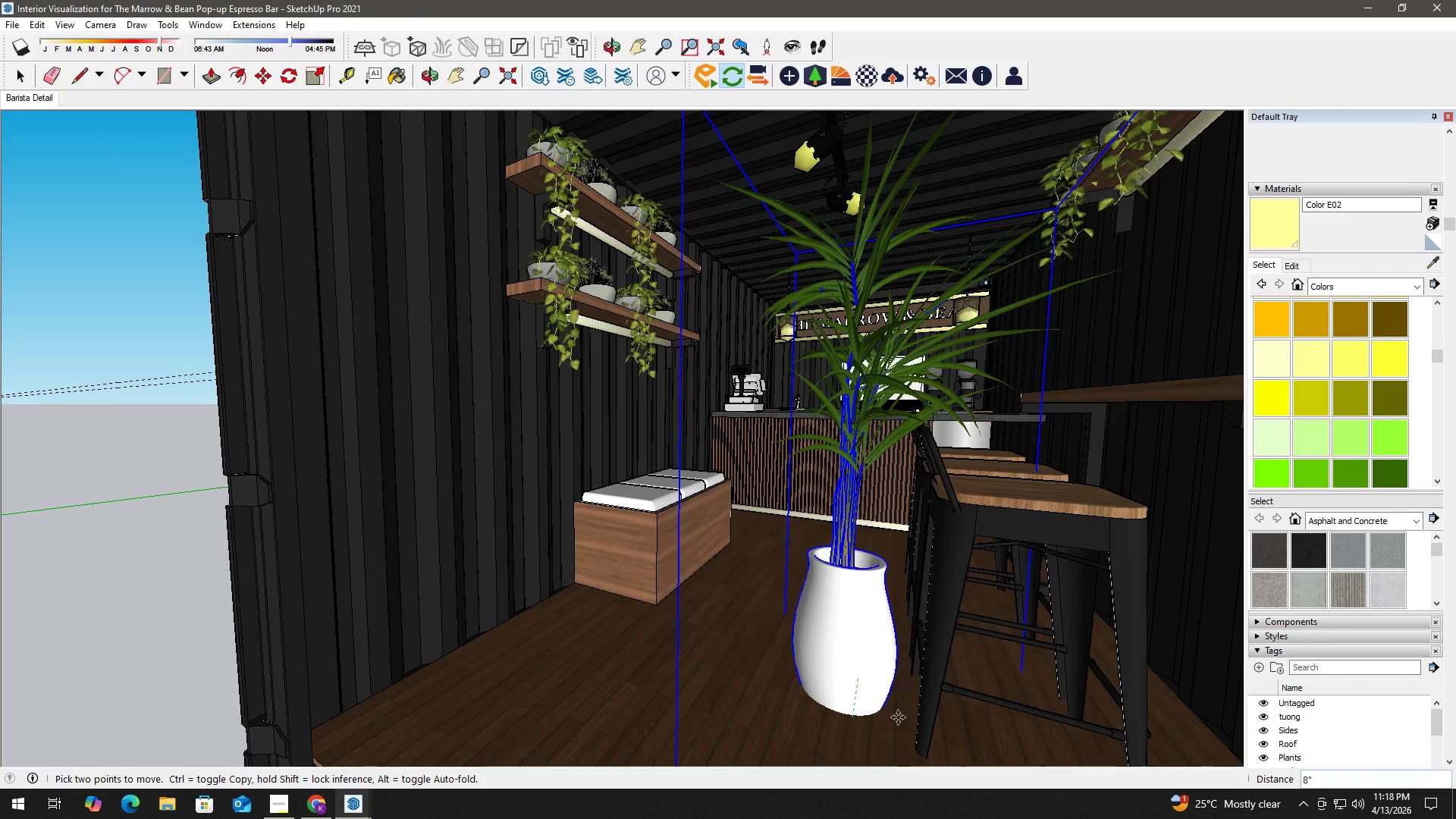 
hold_key(key=ShiftLeft, duration=0.56)
 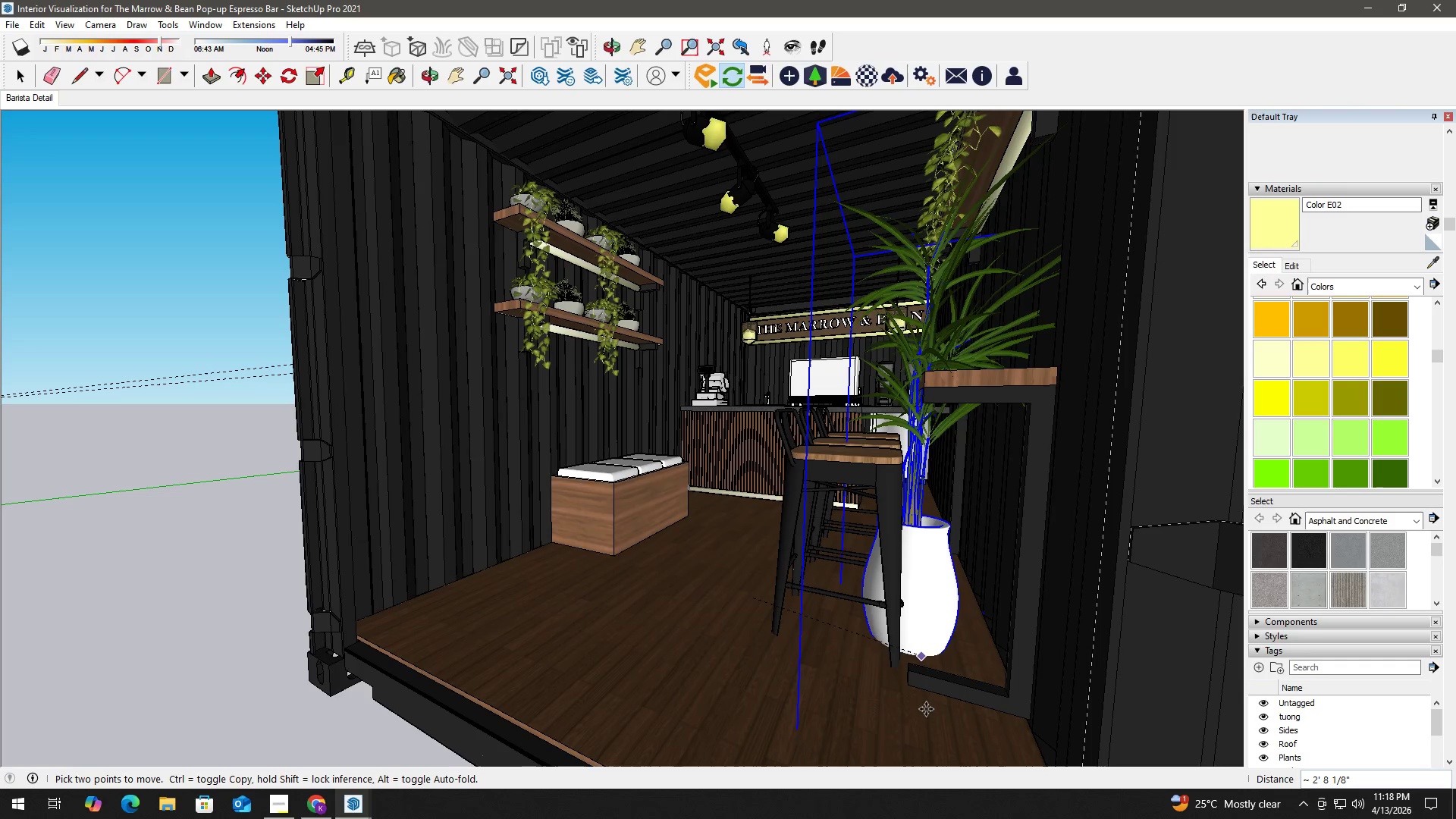 
scroll: coordinate [942, 721], scroll_direction: down, amount: 6.0
 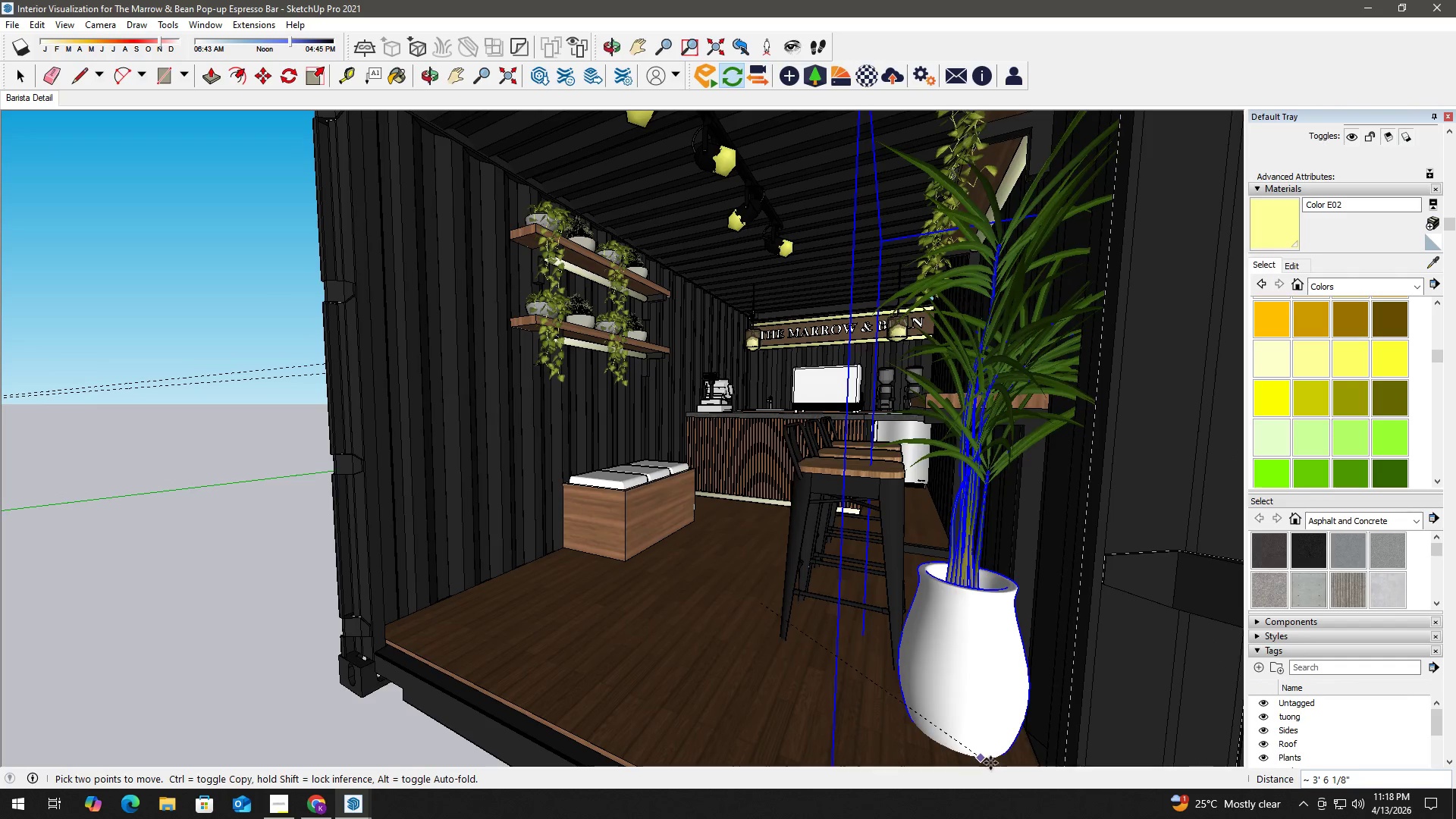 
left_click([996, 764])
 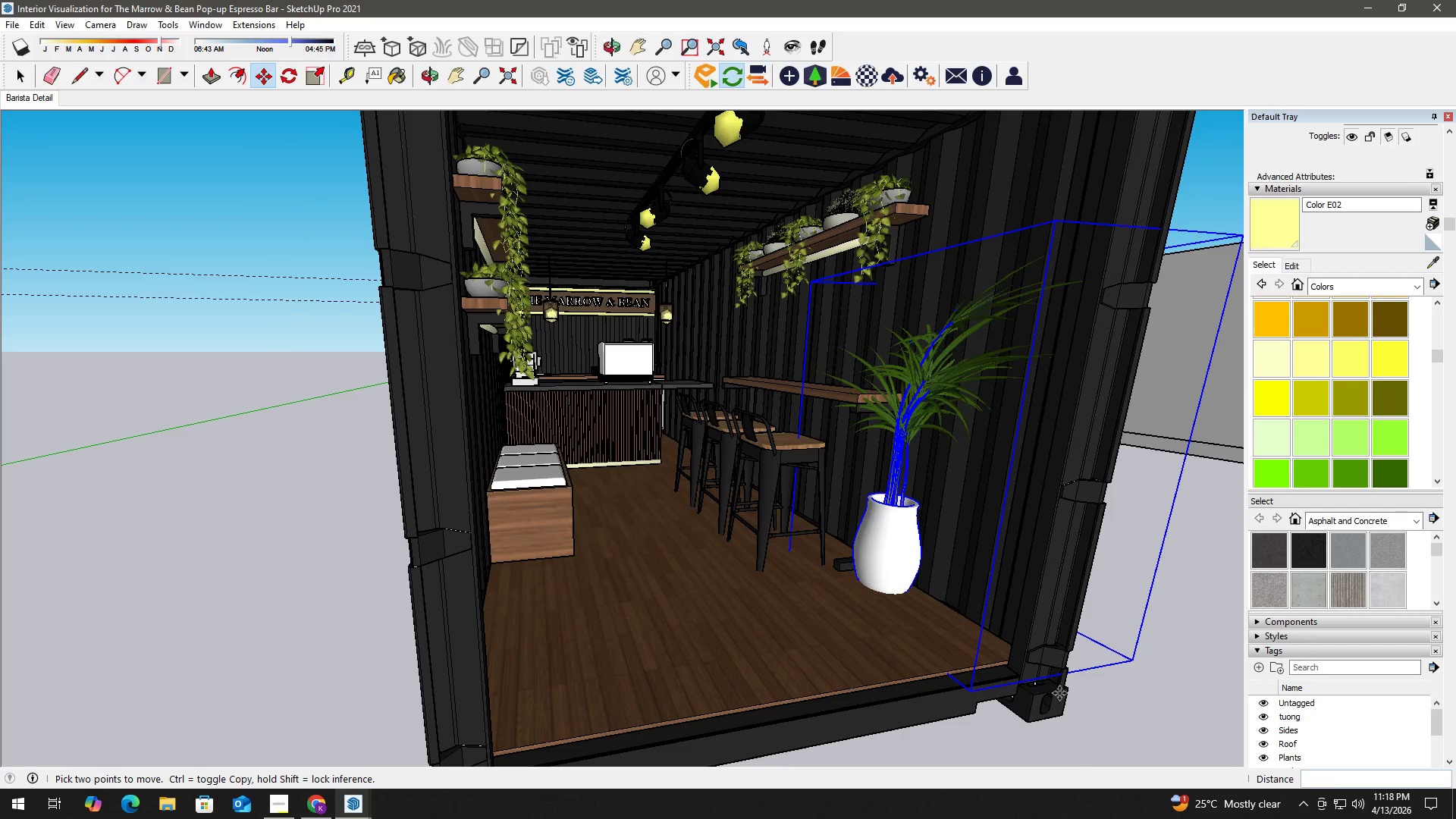 
left_click([885, 595])
 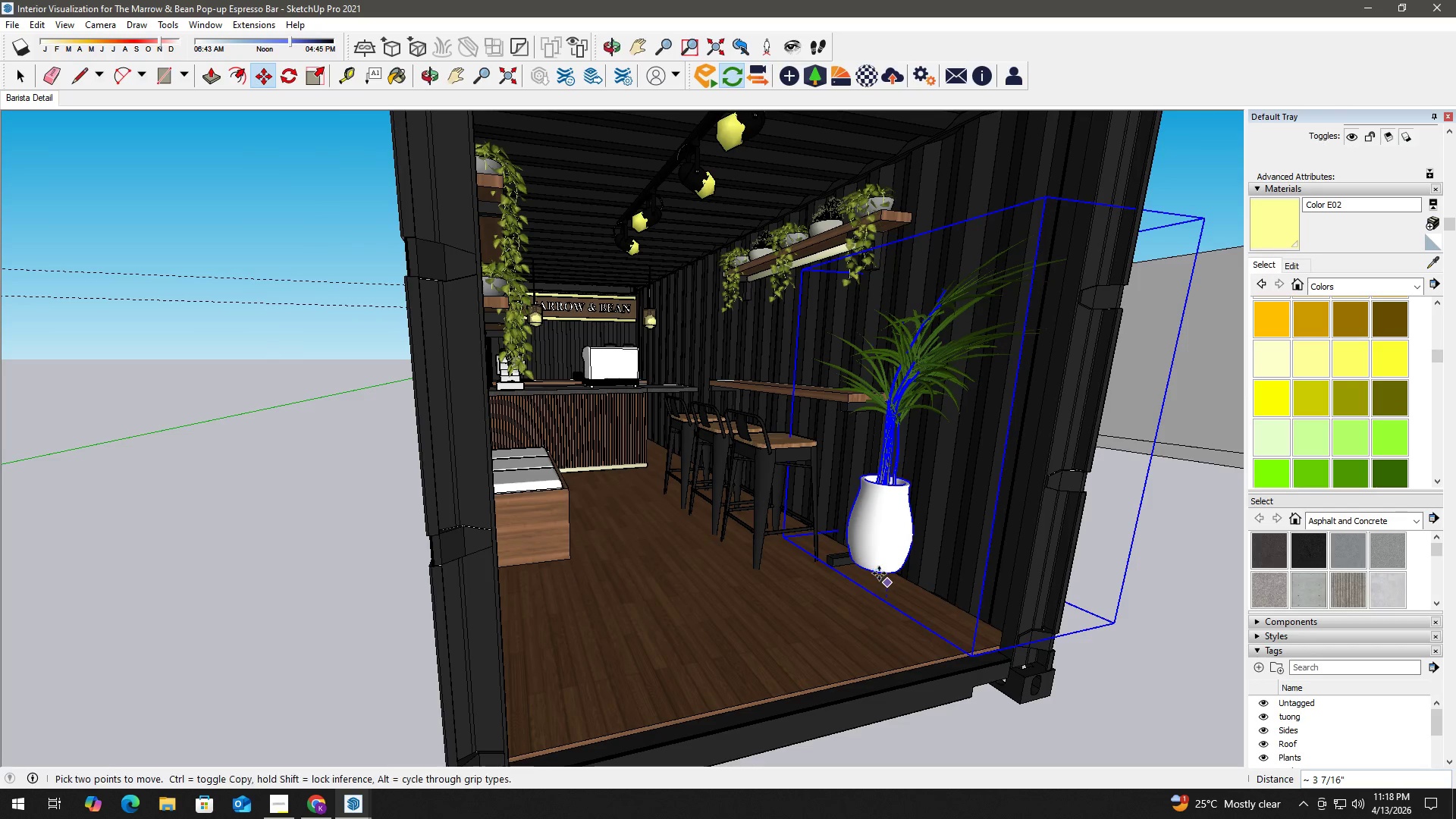 
left_click([880, 572])
 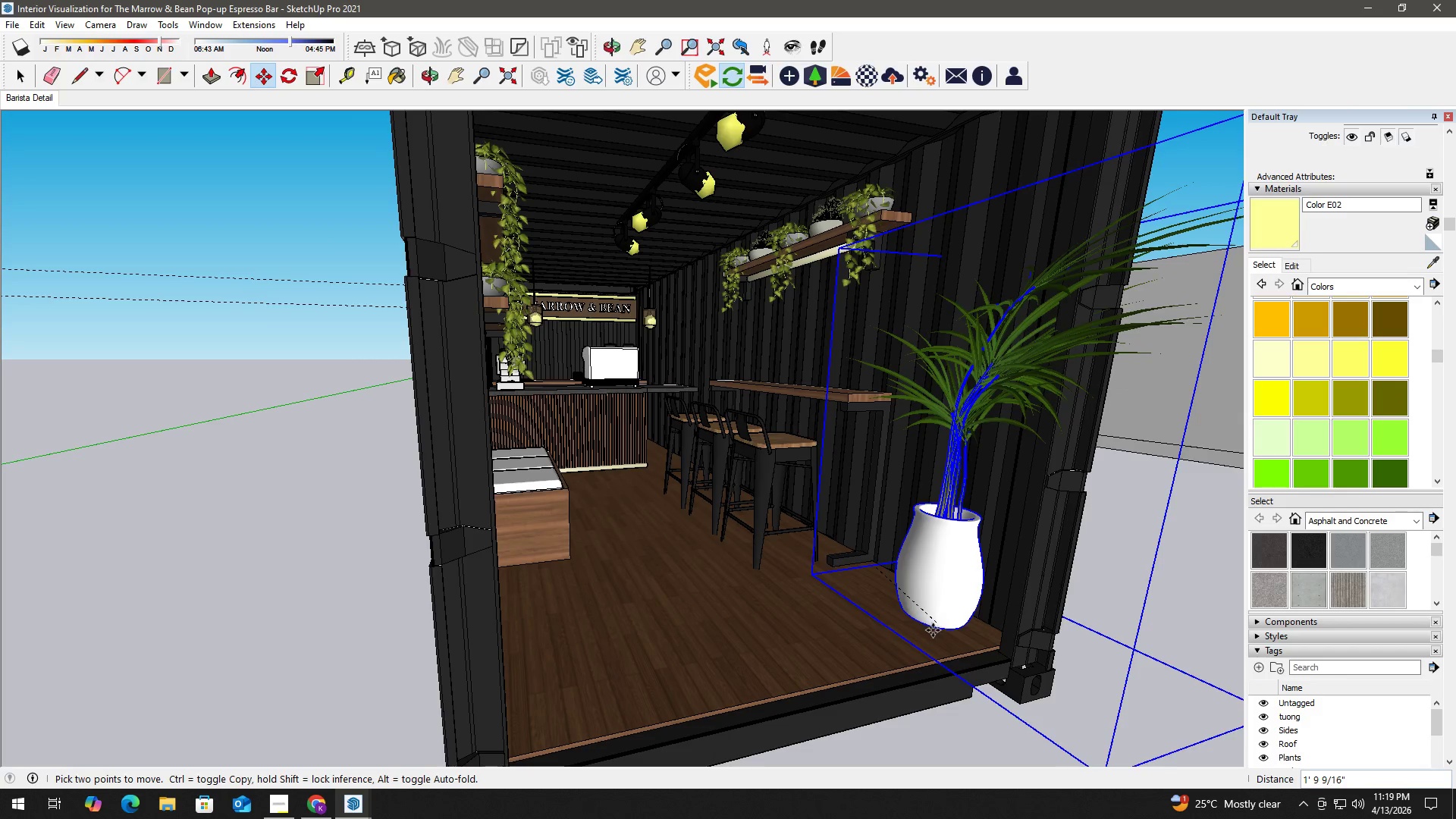 
left_click([934, 641])
 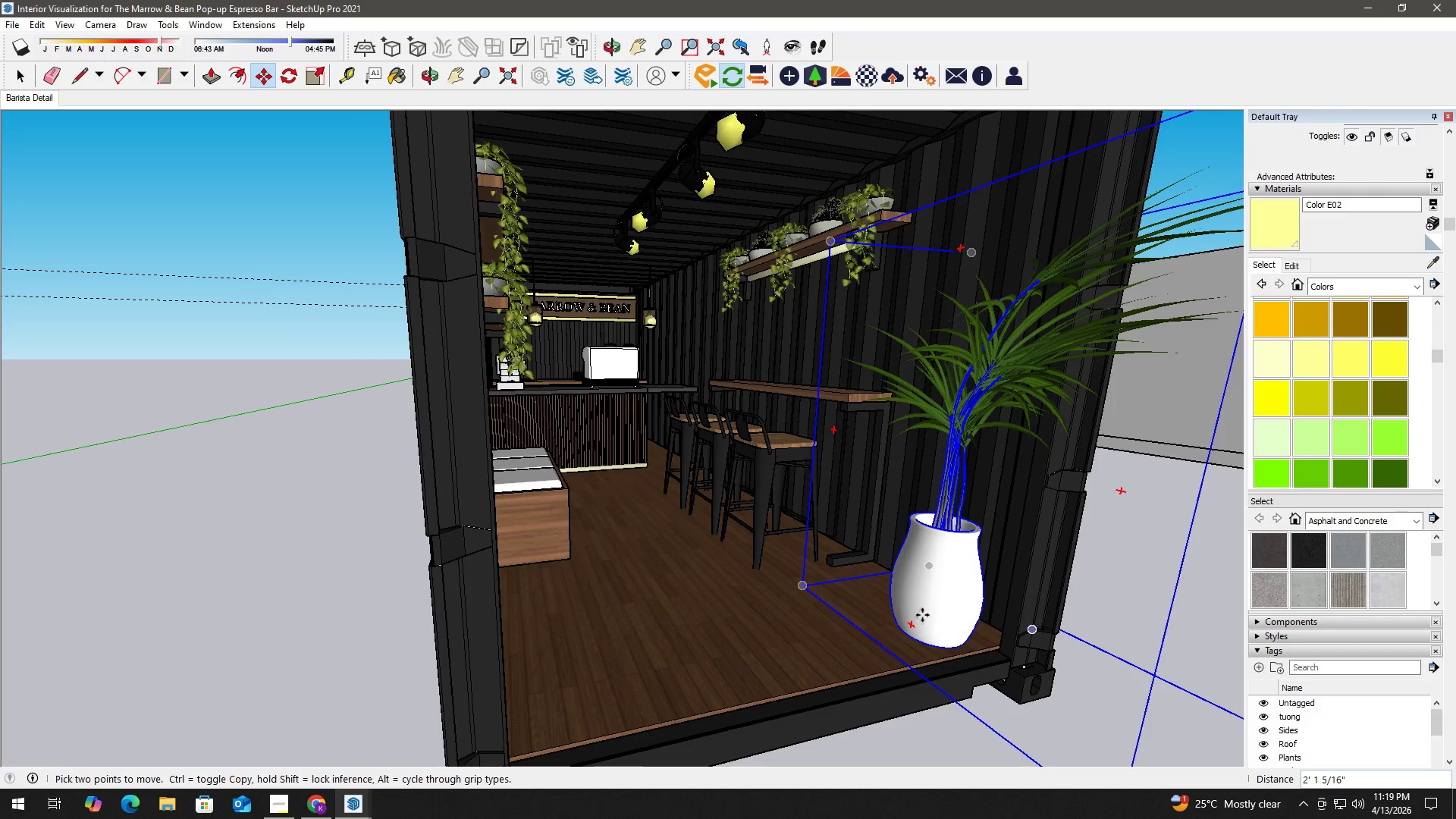 
key(Alt+Tab)
 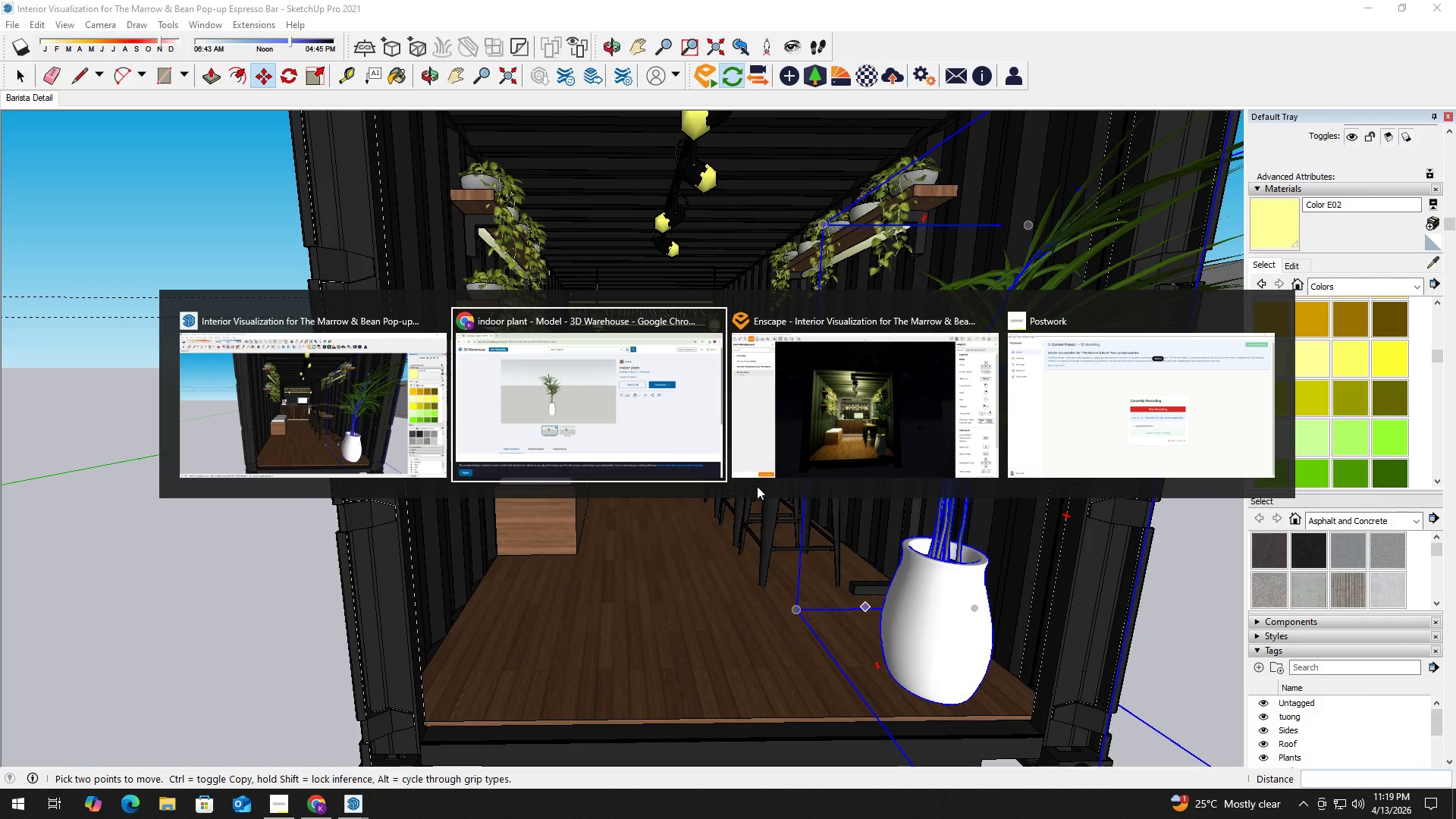 
key(Alt+Tab)
 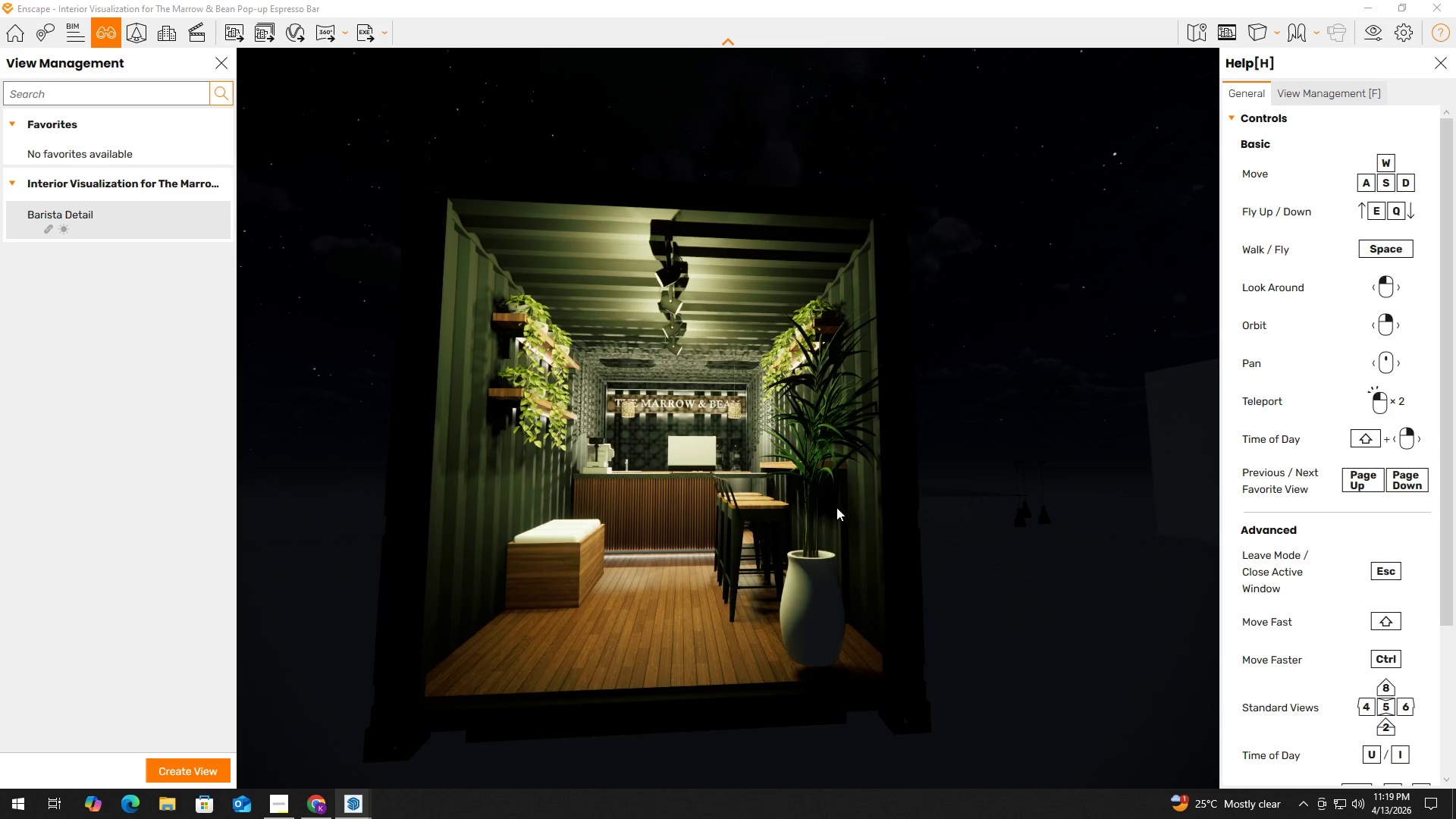 
key(Alt+Tab)
 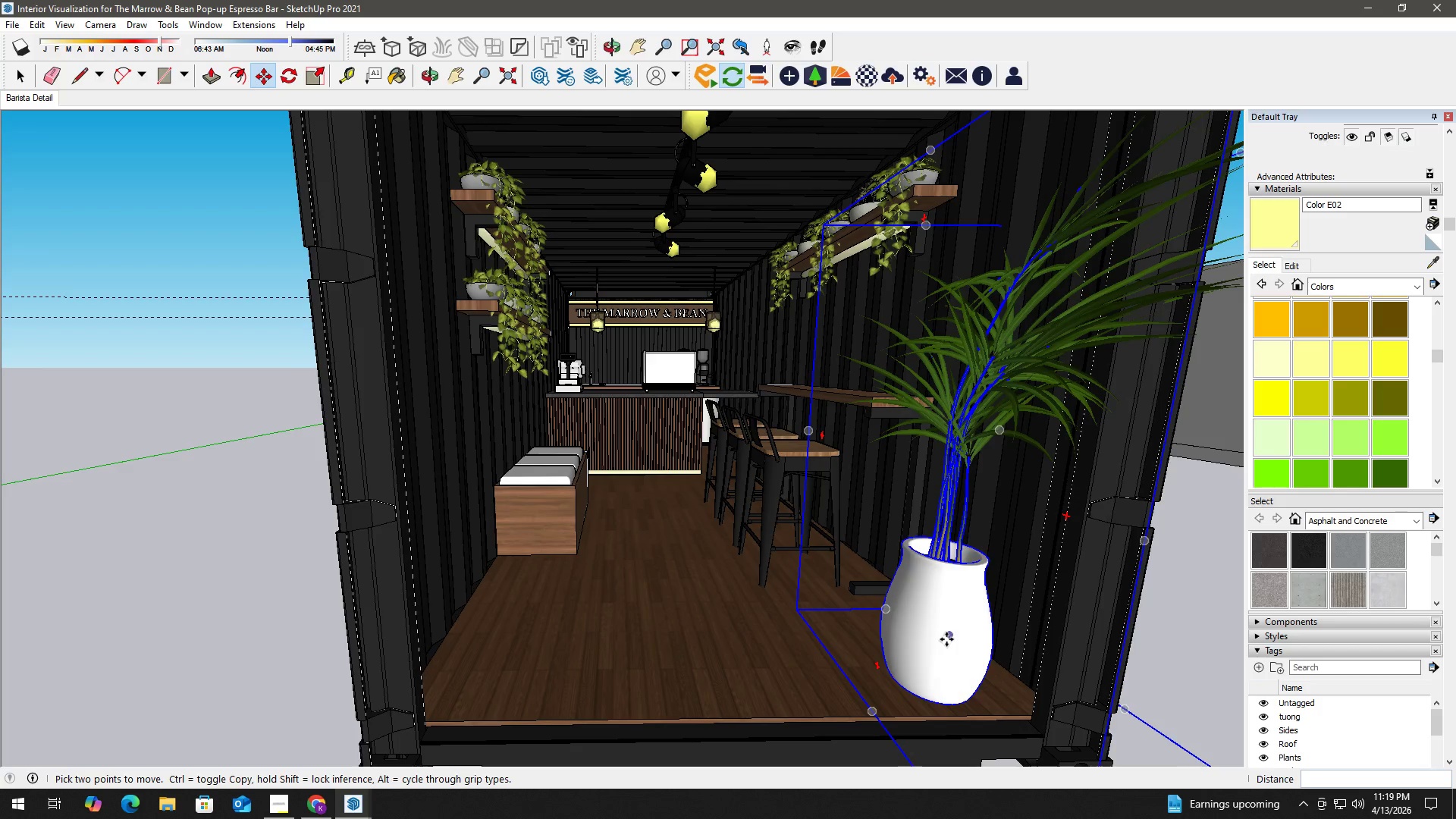 
key(Space)
 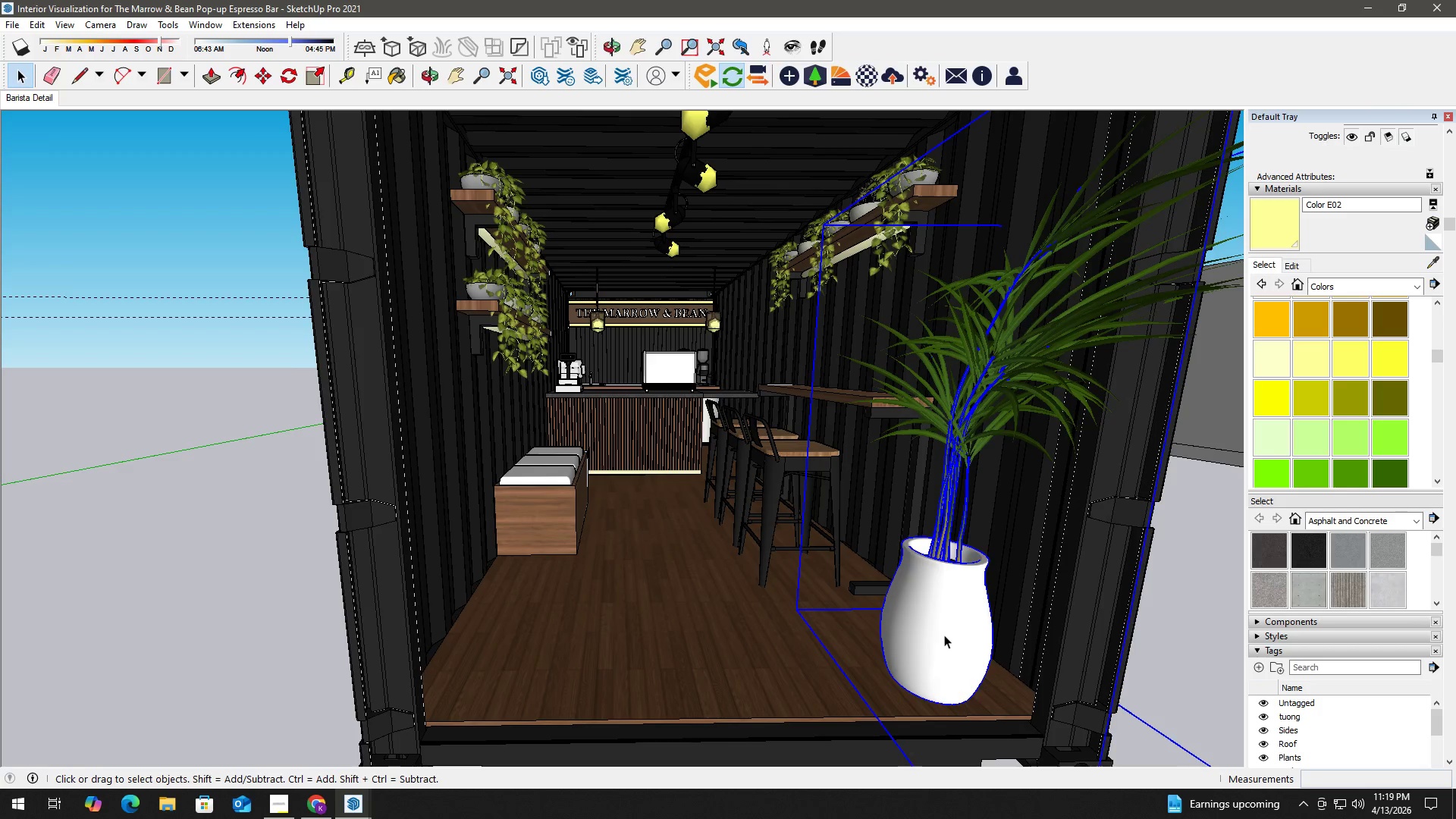 
key(Delete)
 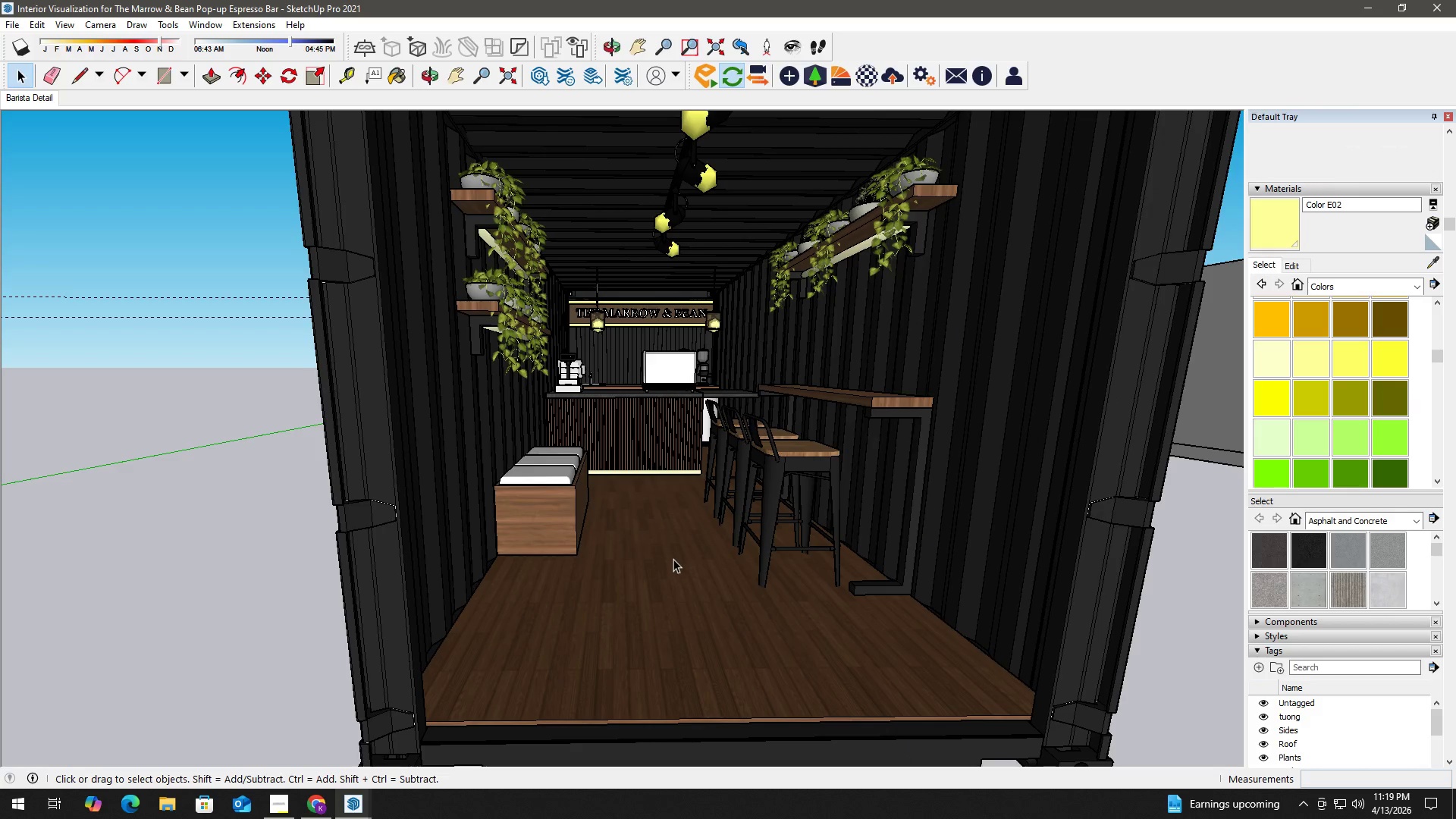 
key(Alt+Tab)
 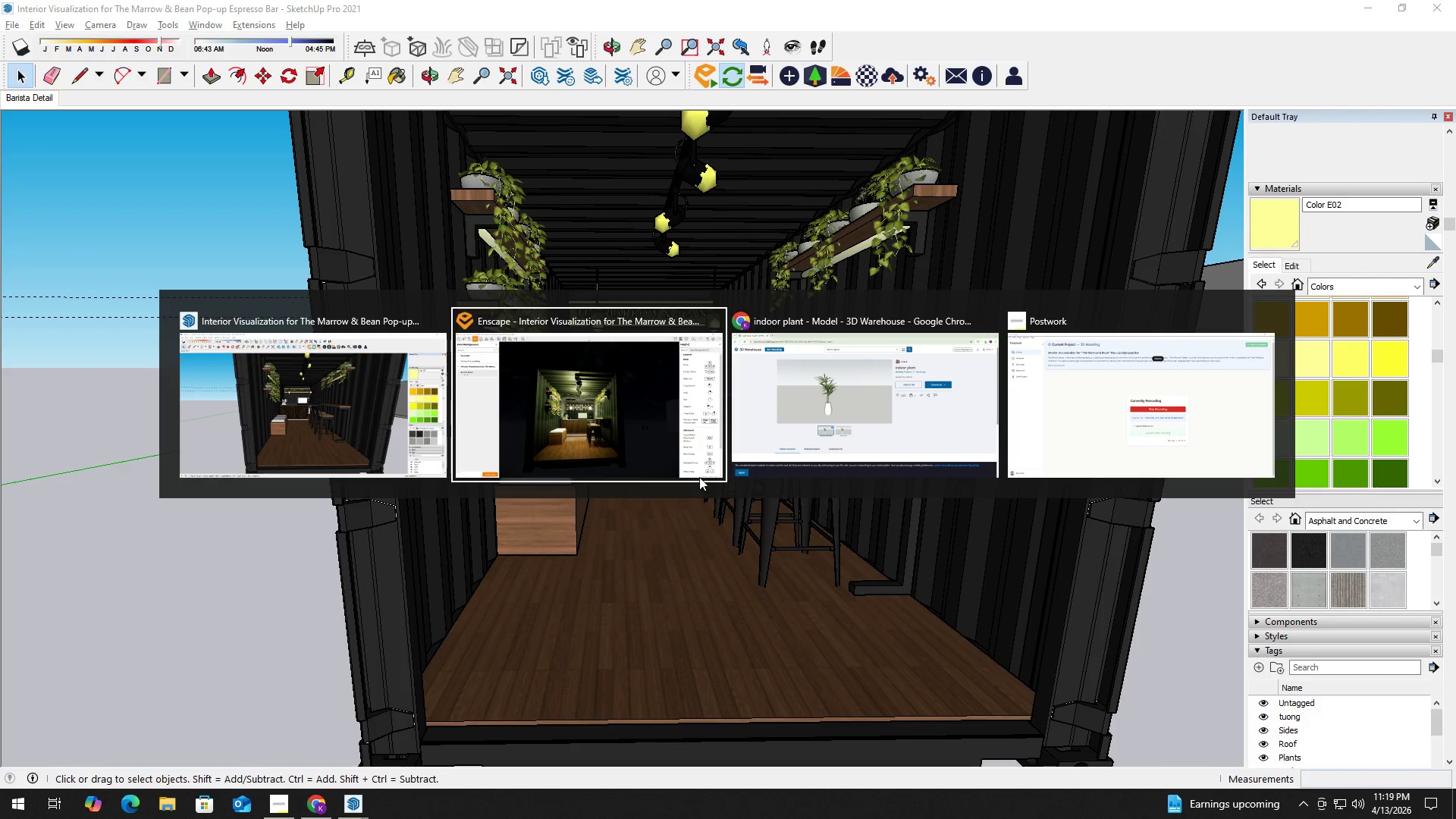 
left_click([861, 419])
 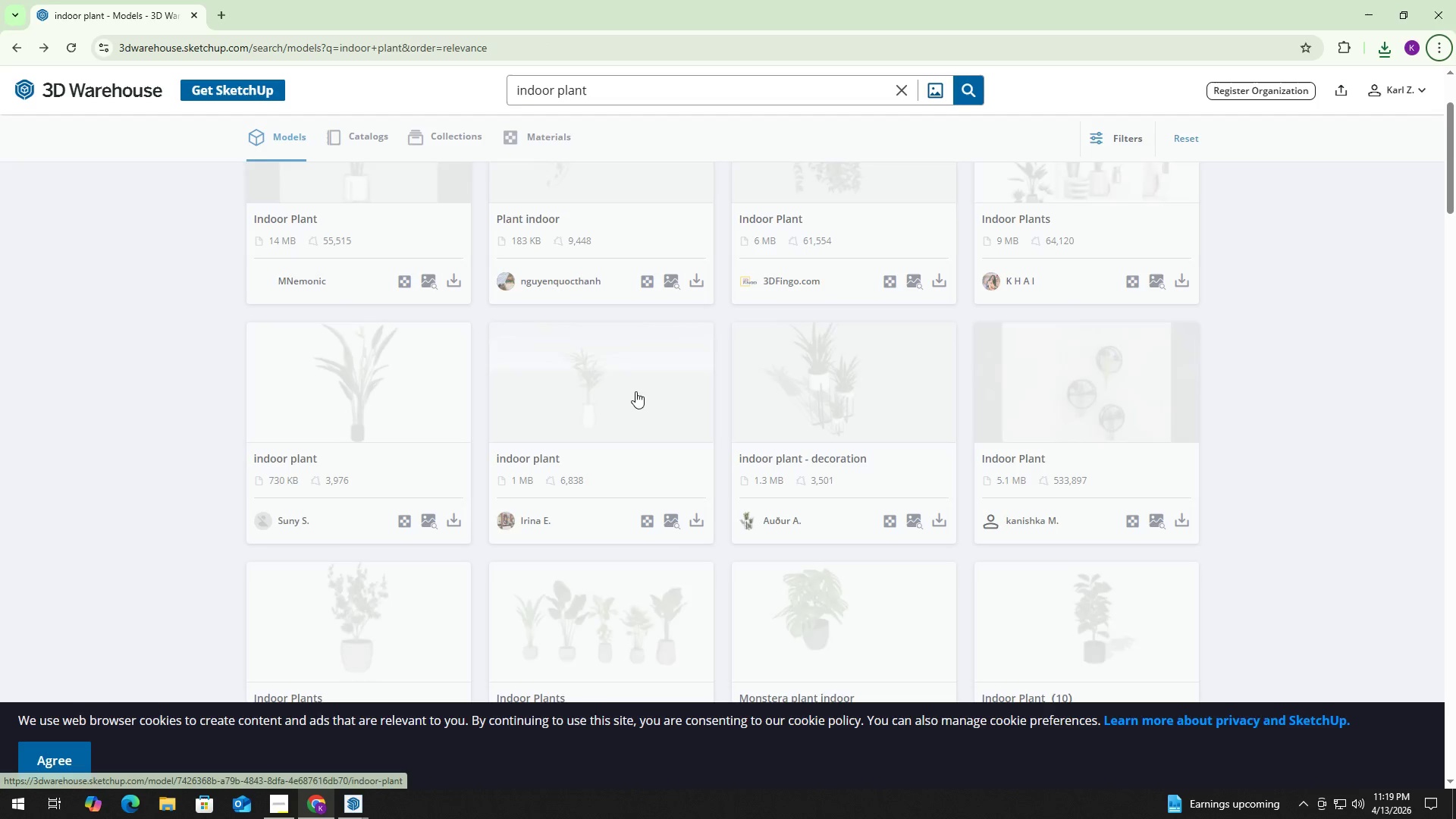 
scroll: coordinate [912, 425], scroll_direction: up, amount: 7.0
 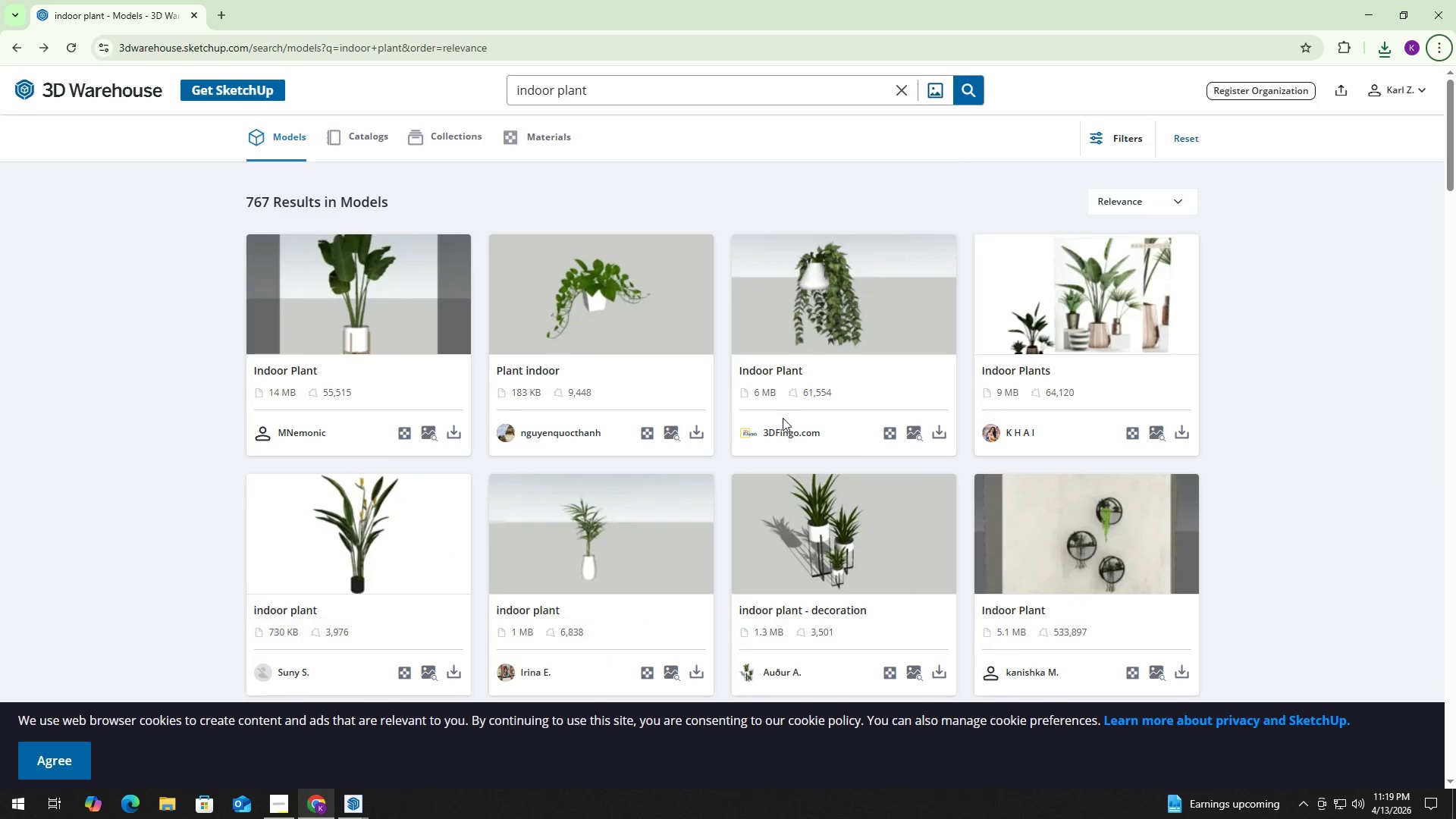 
scroll: coordinate [739, 433], scroll_direction: down, amount: 3.0
 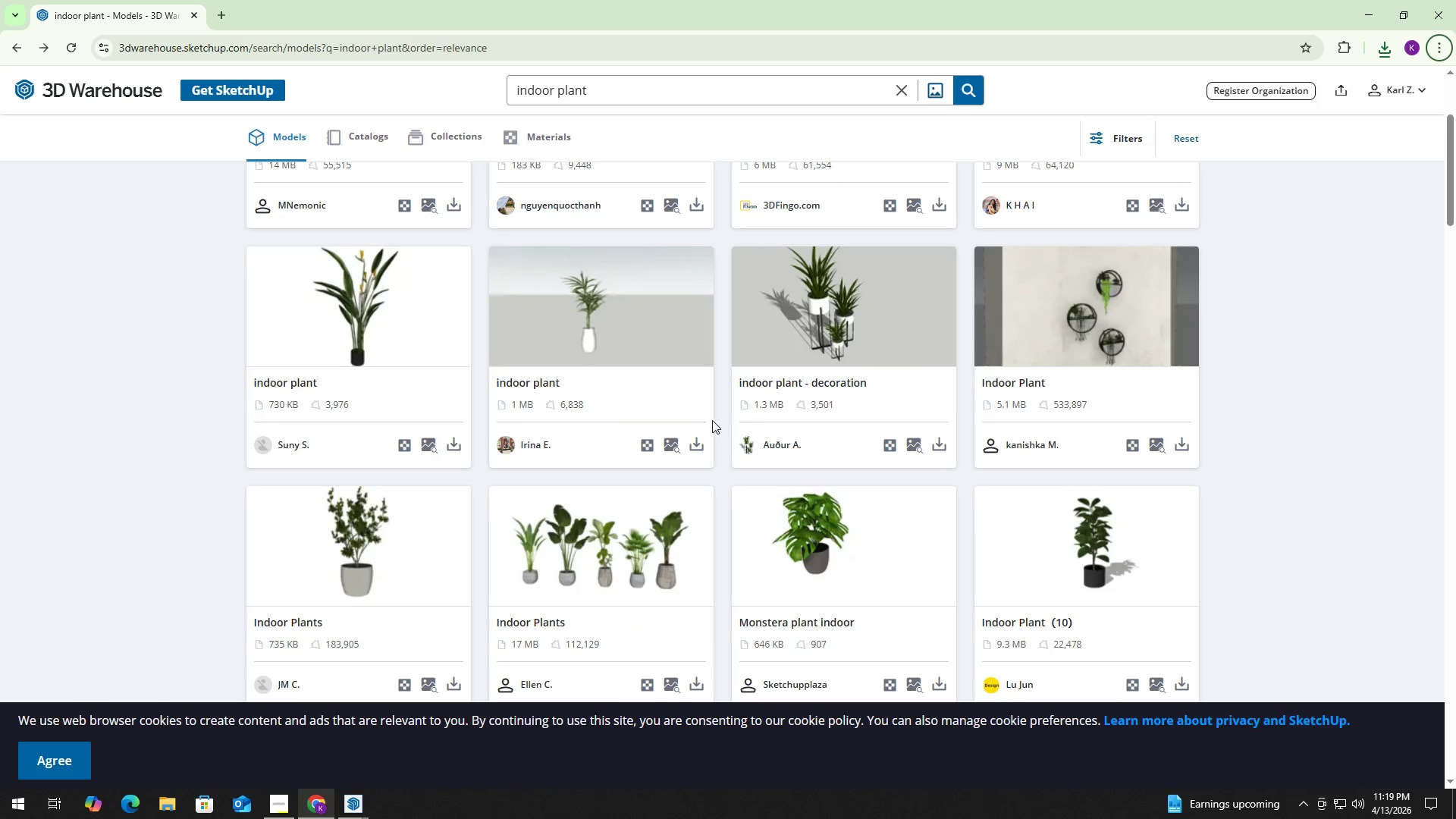 
scroll: coordinate [595, 405], scroll_direction: up, amount: 2.0
 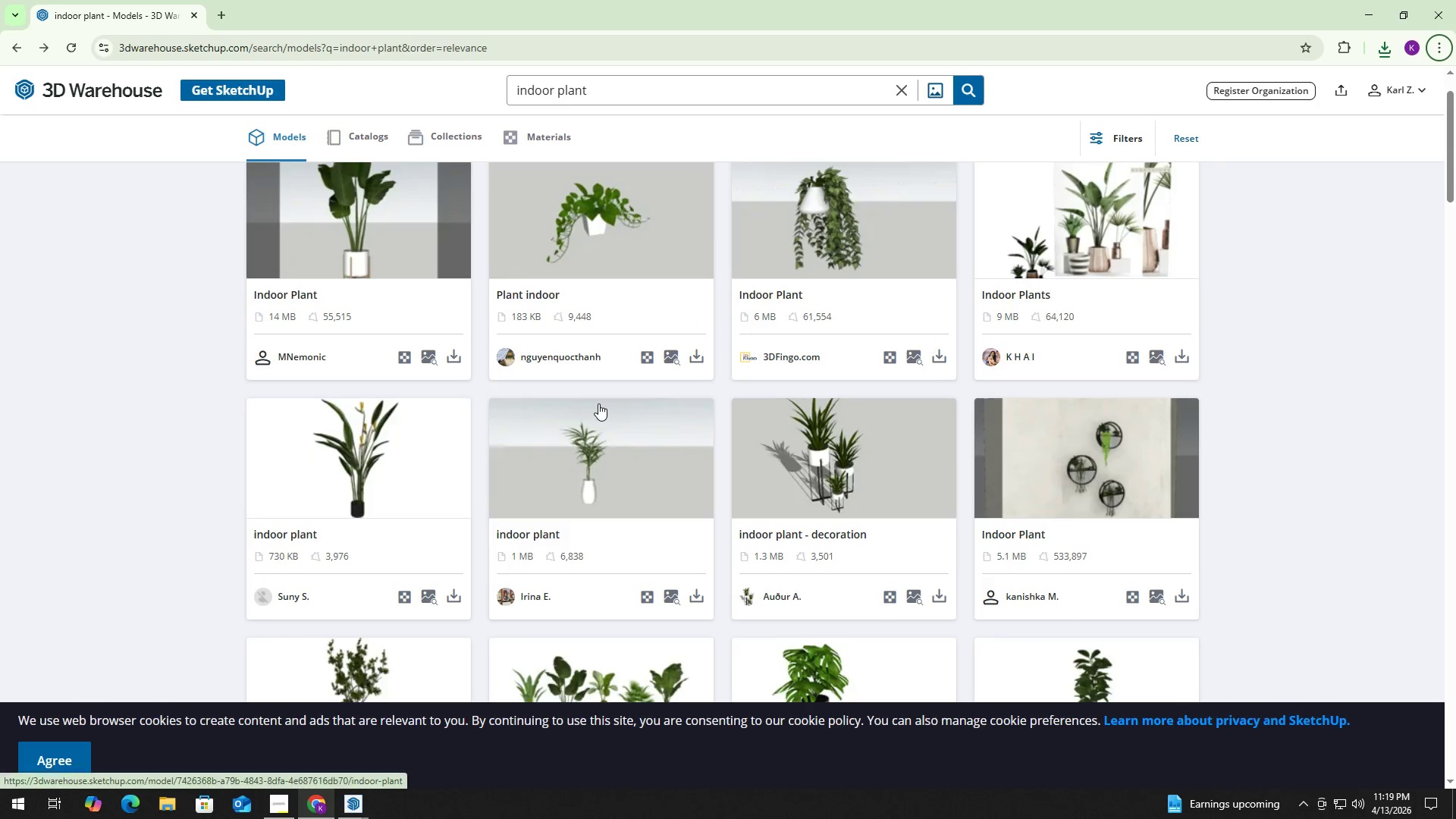 
scroll: coordinate [689, 379], scroll_direction: down, amount: 7.0
 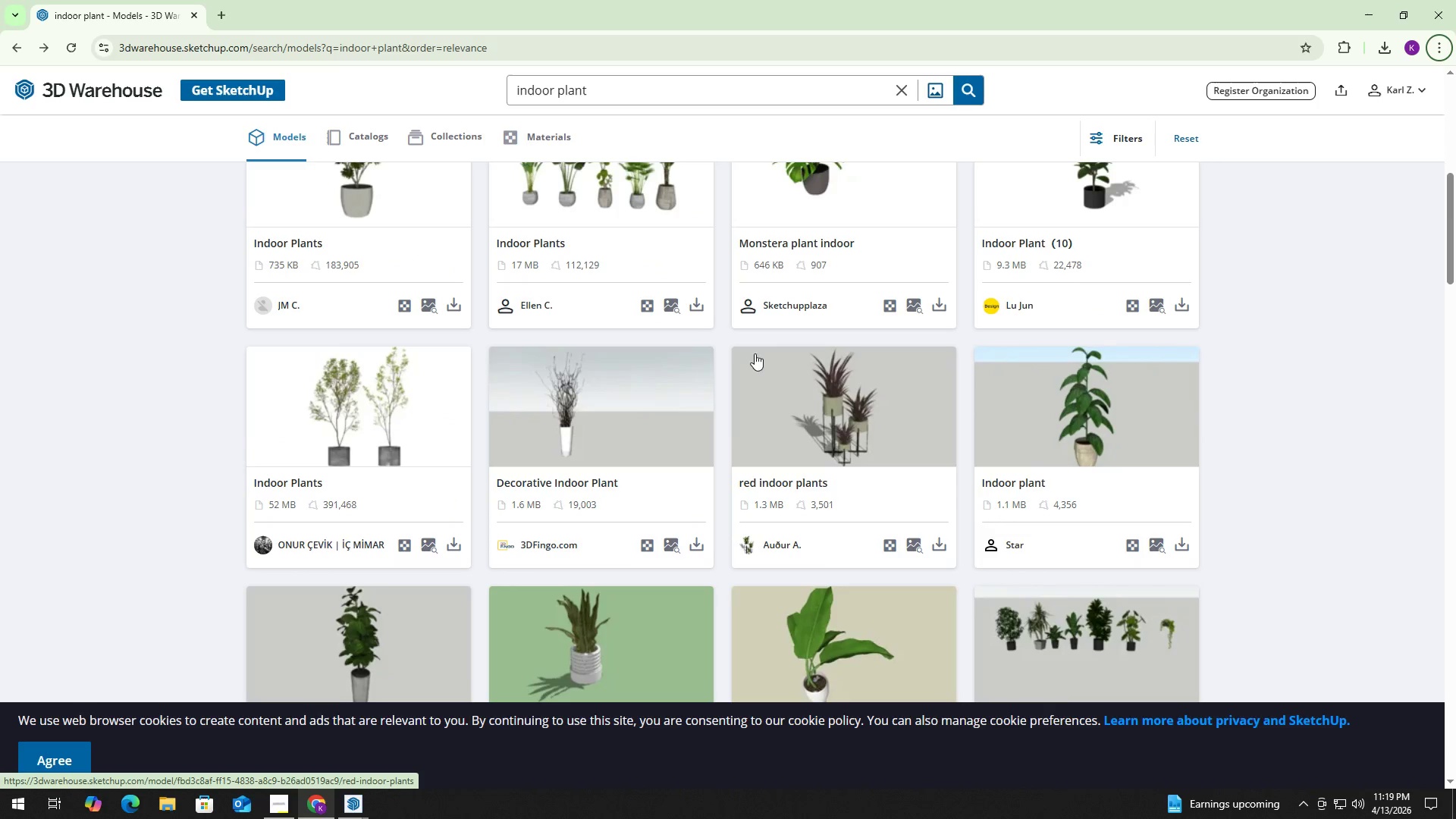 
scroll: coordinate [808, 369], scroll_direction: up, amount: 1.0
 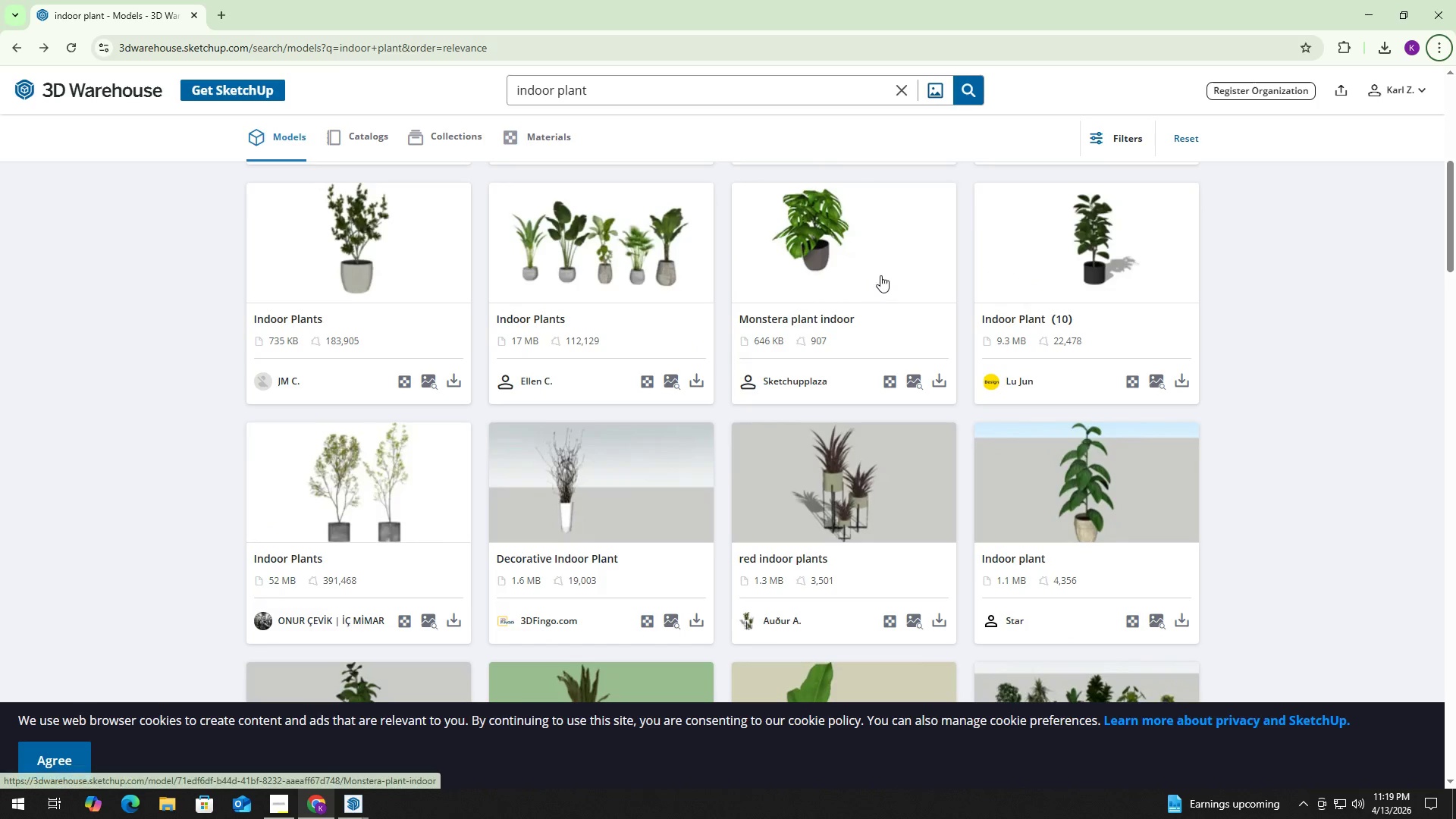 
left_click([882, 266])
 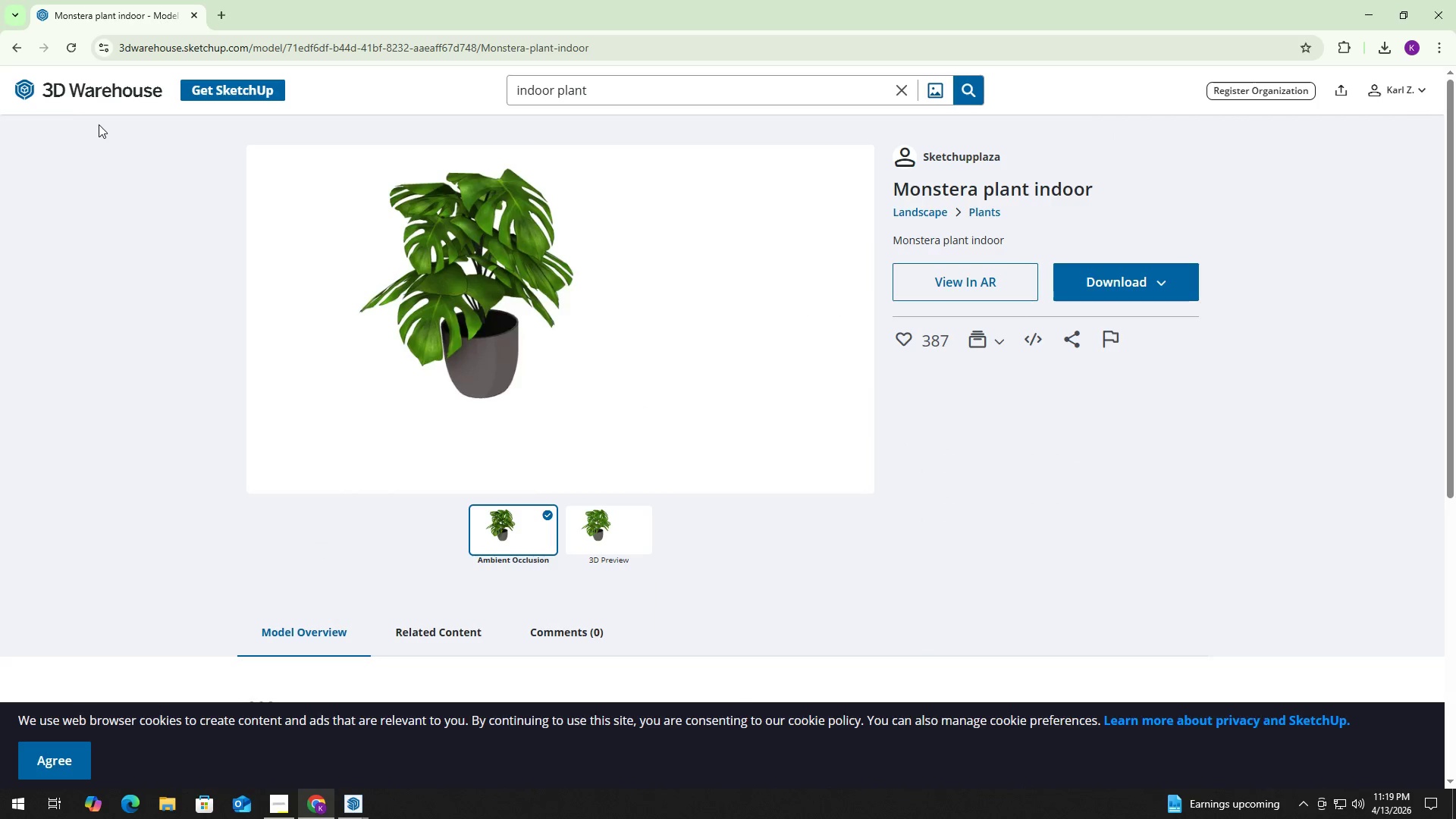 
left_click([21, 49])
 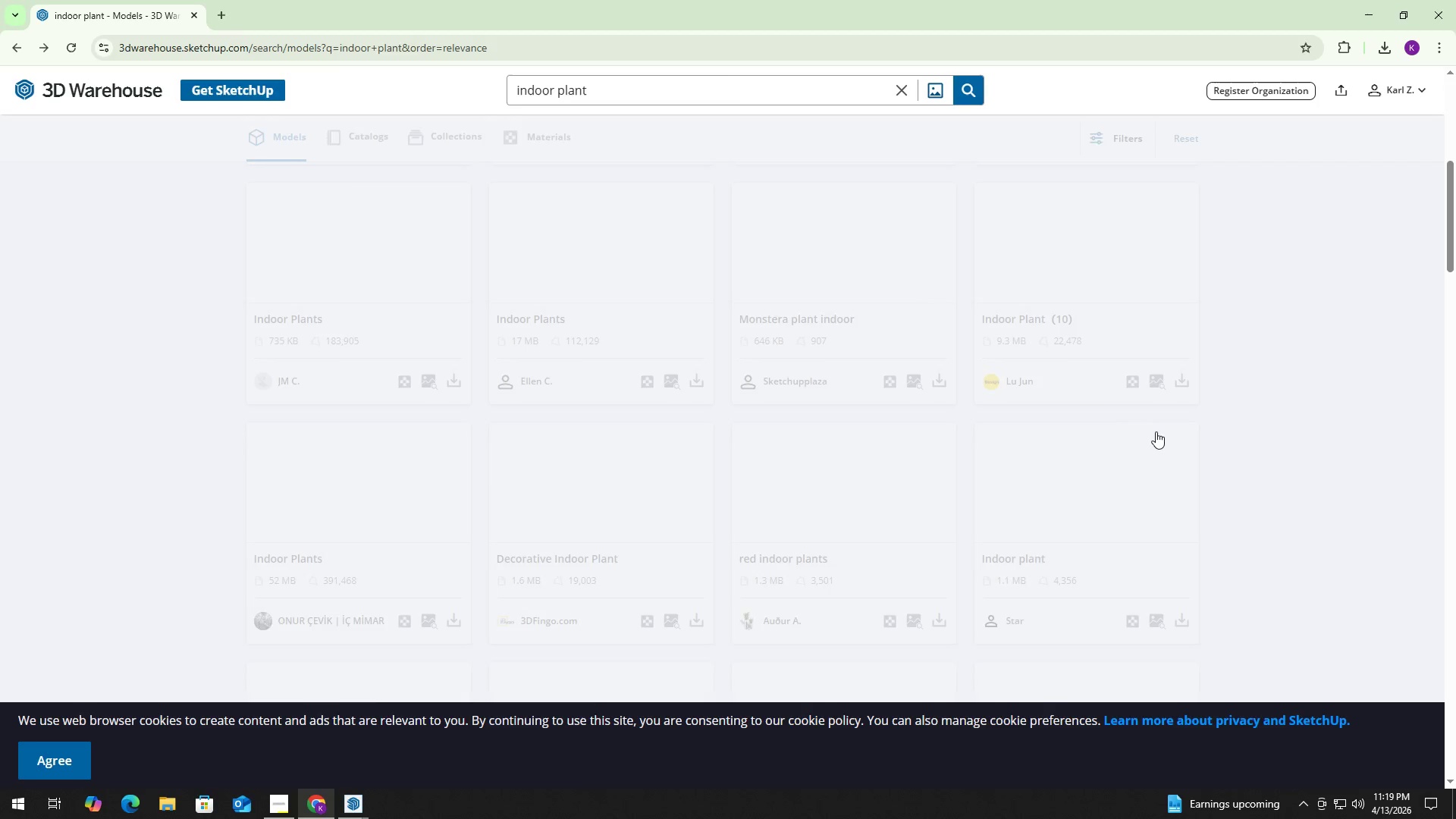 
scroll: coordinate [1168, 438], scroll_direction: up, amount: 1.0
 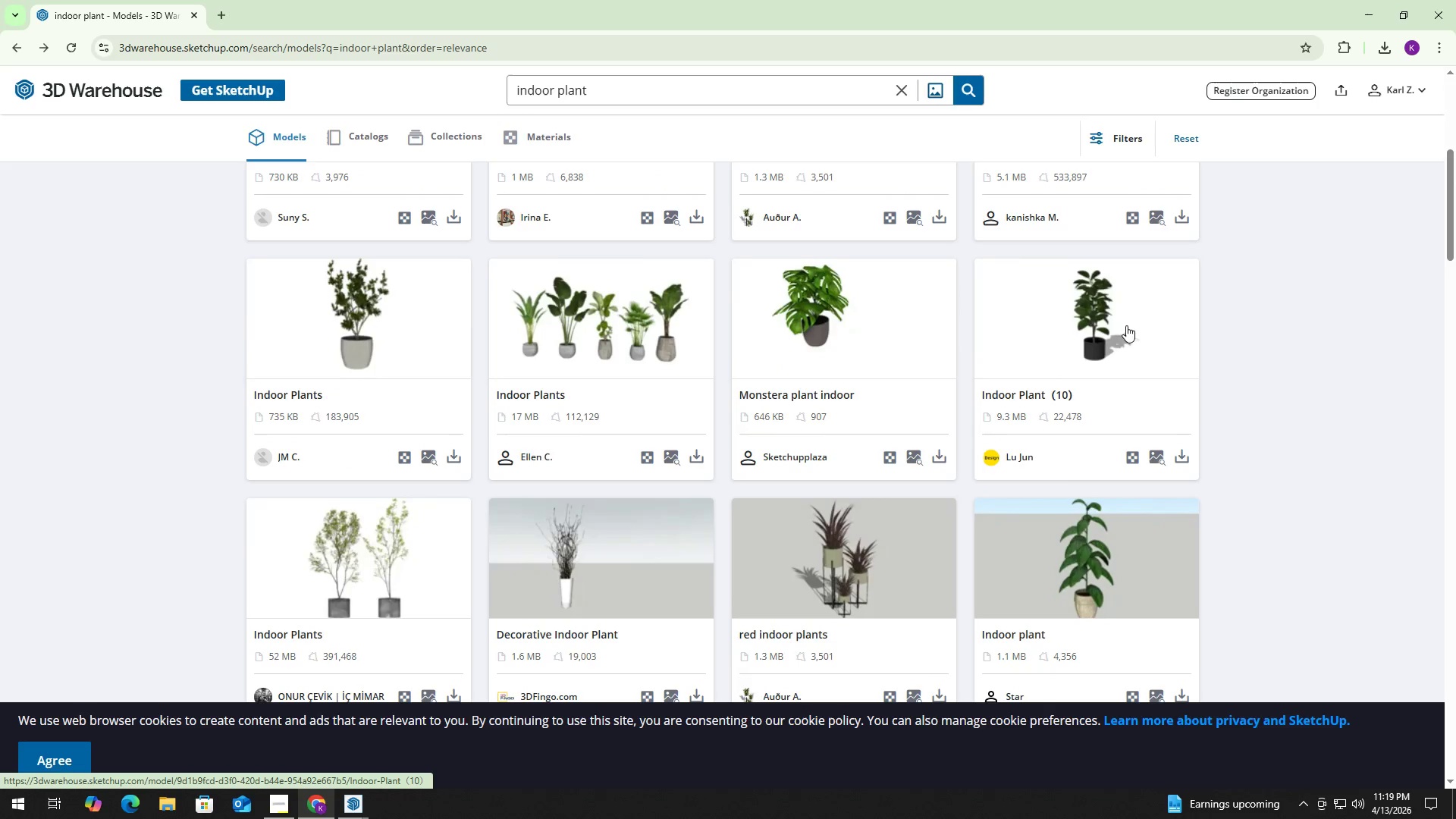 
left_click([1119, 314])
 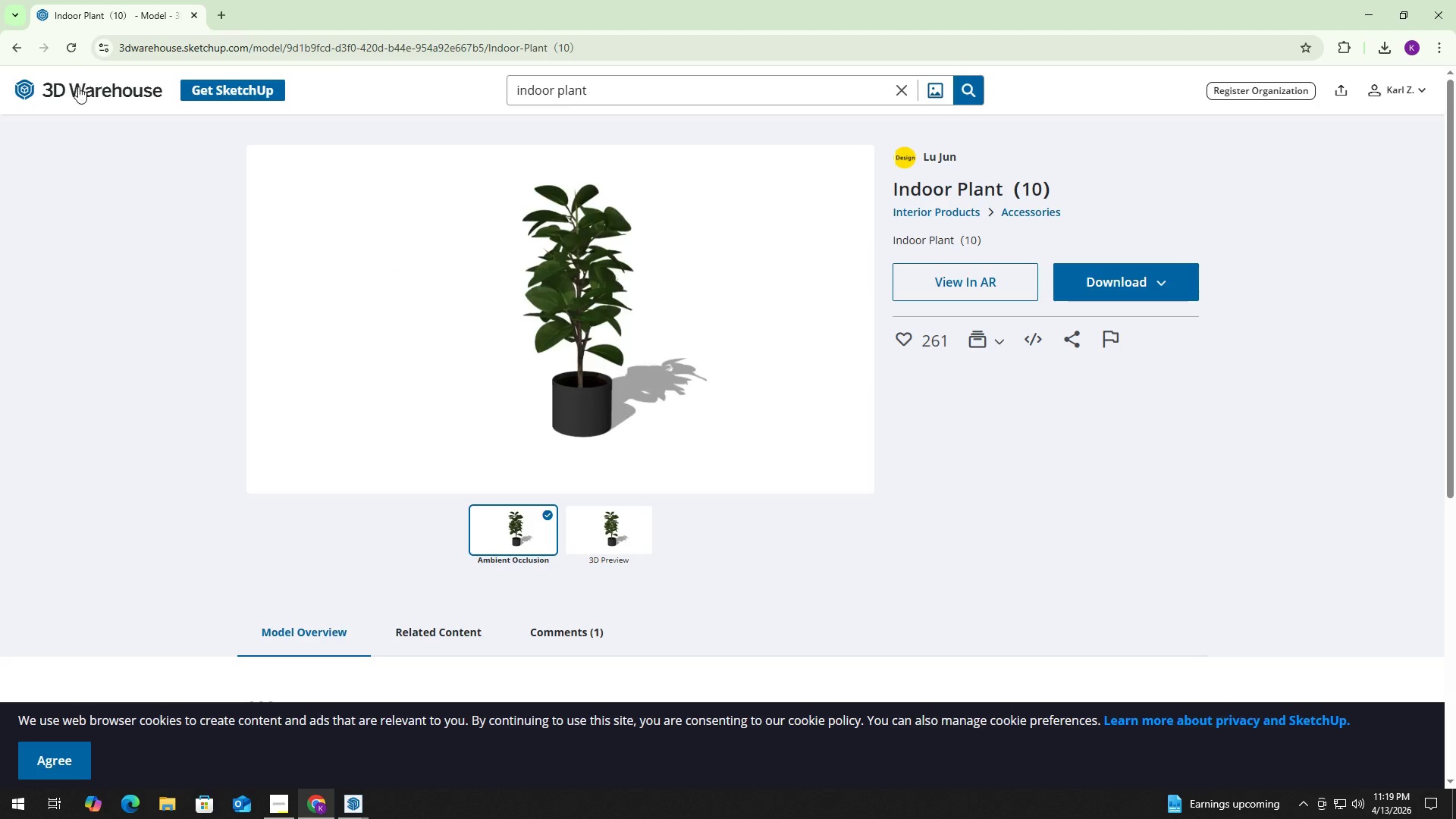 
left_click([30, 51])
 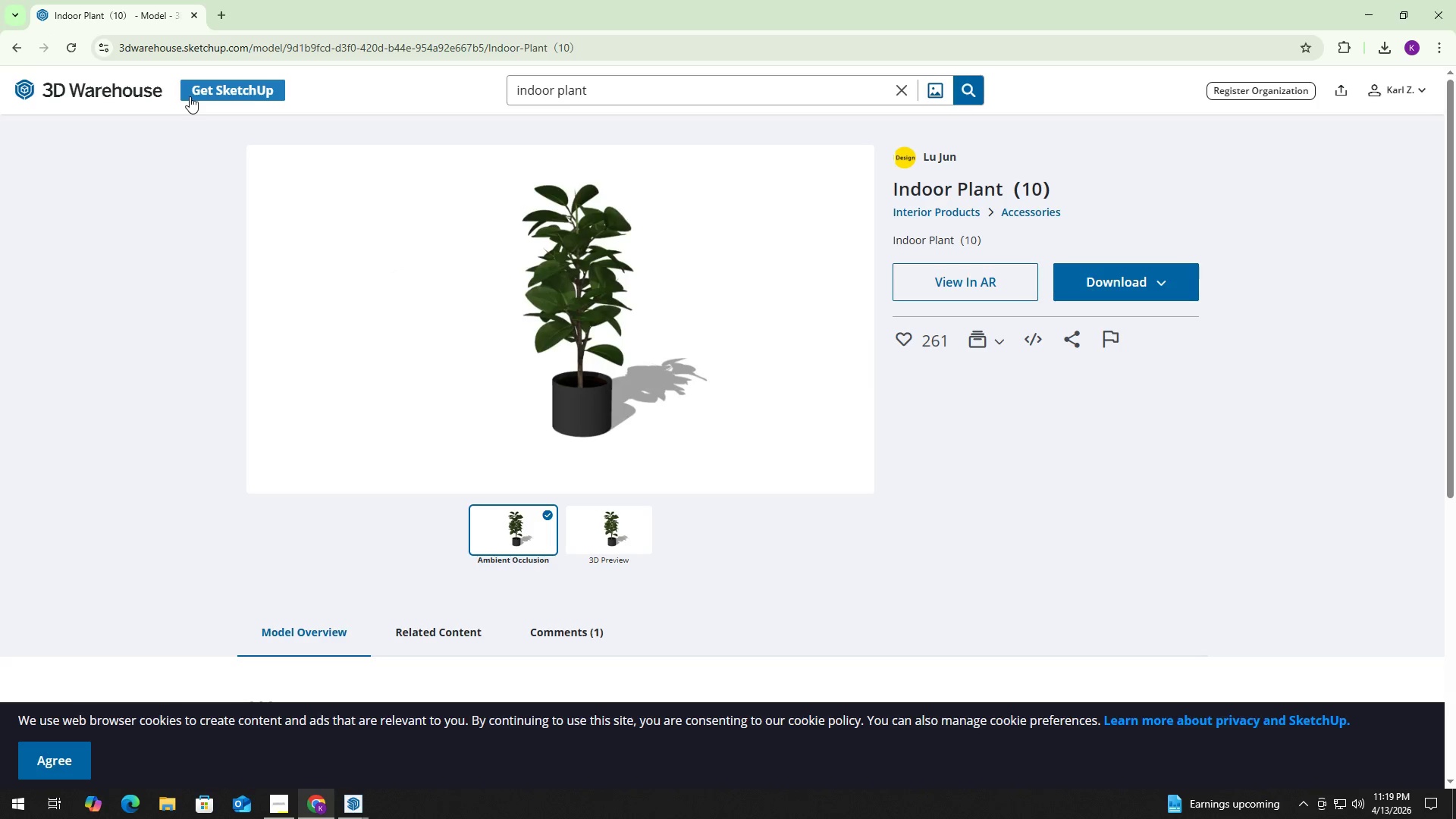 
left_click([8, 49])
 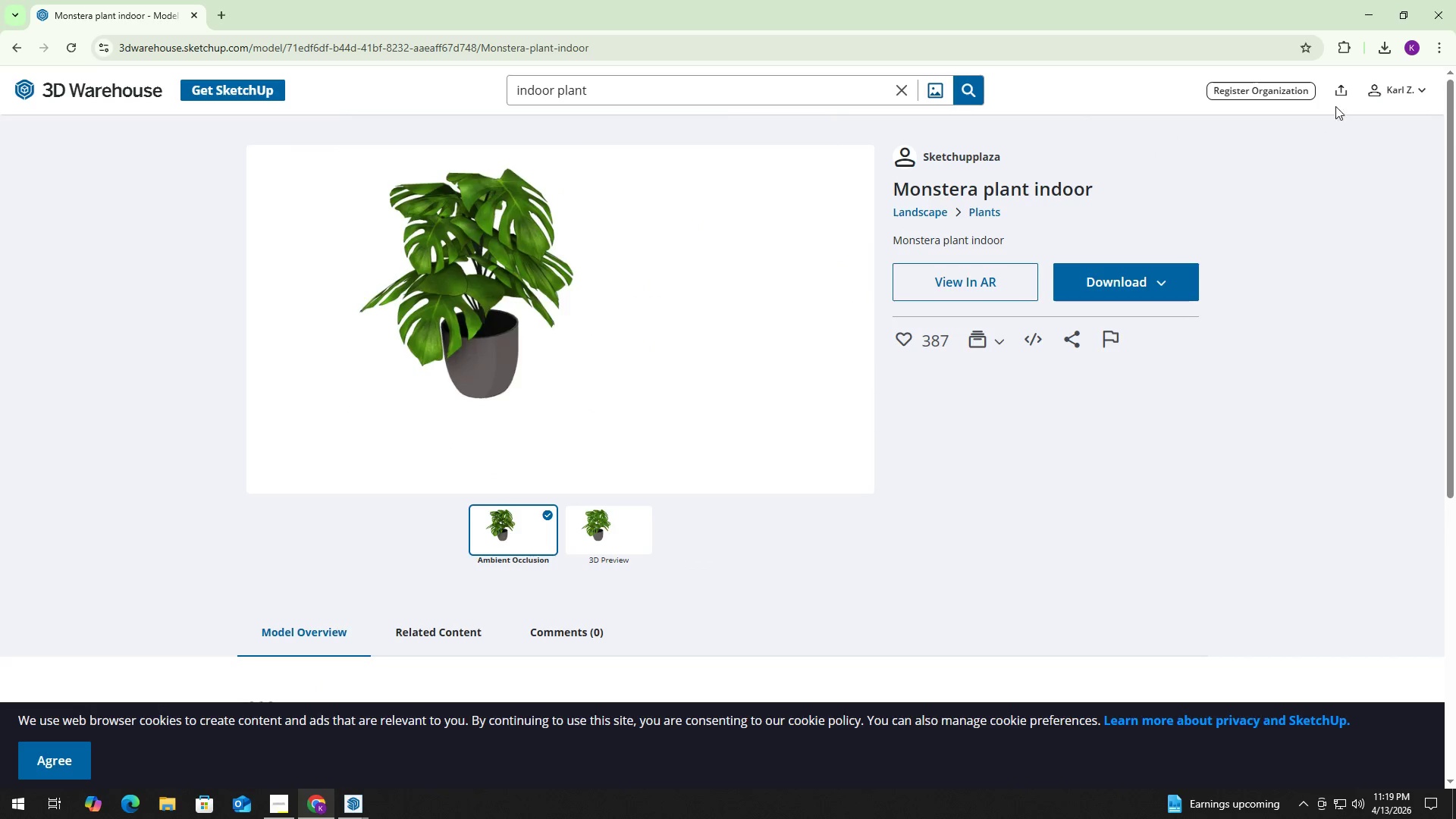 
left_click([1147, 288])
 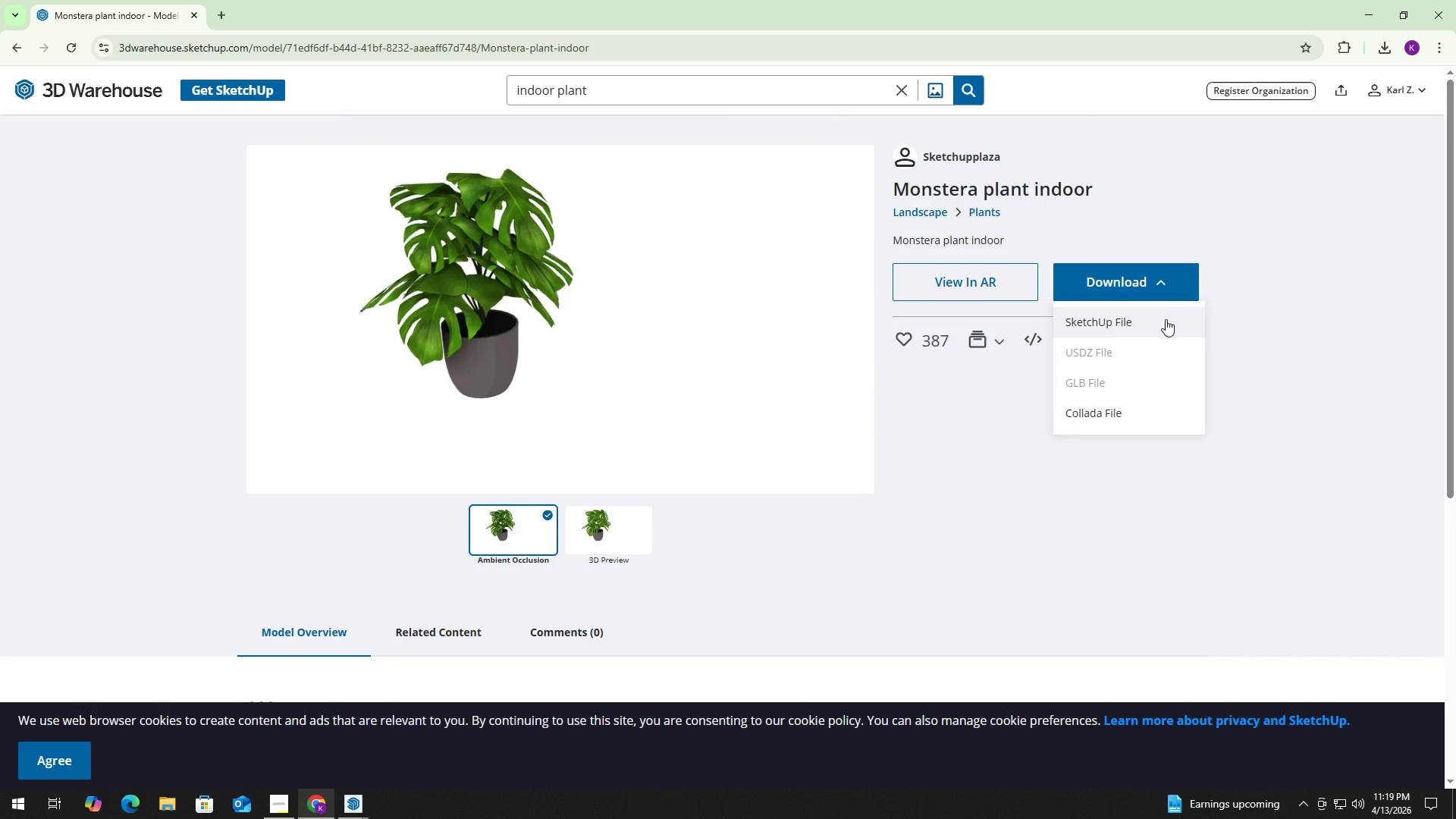 
left_click([1166, 317])
 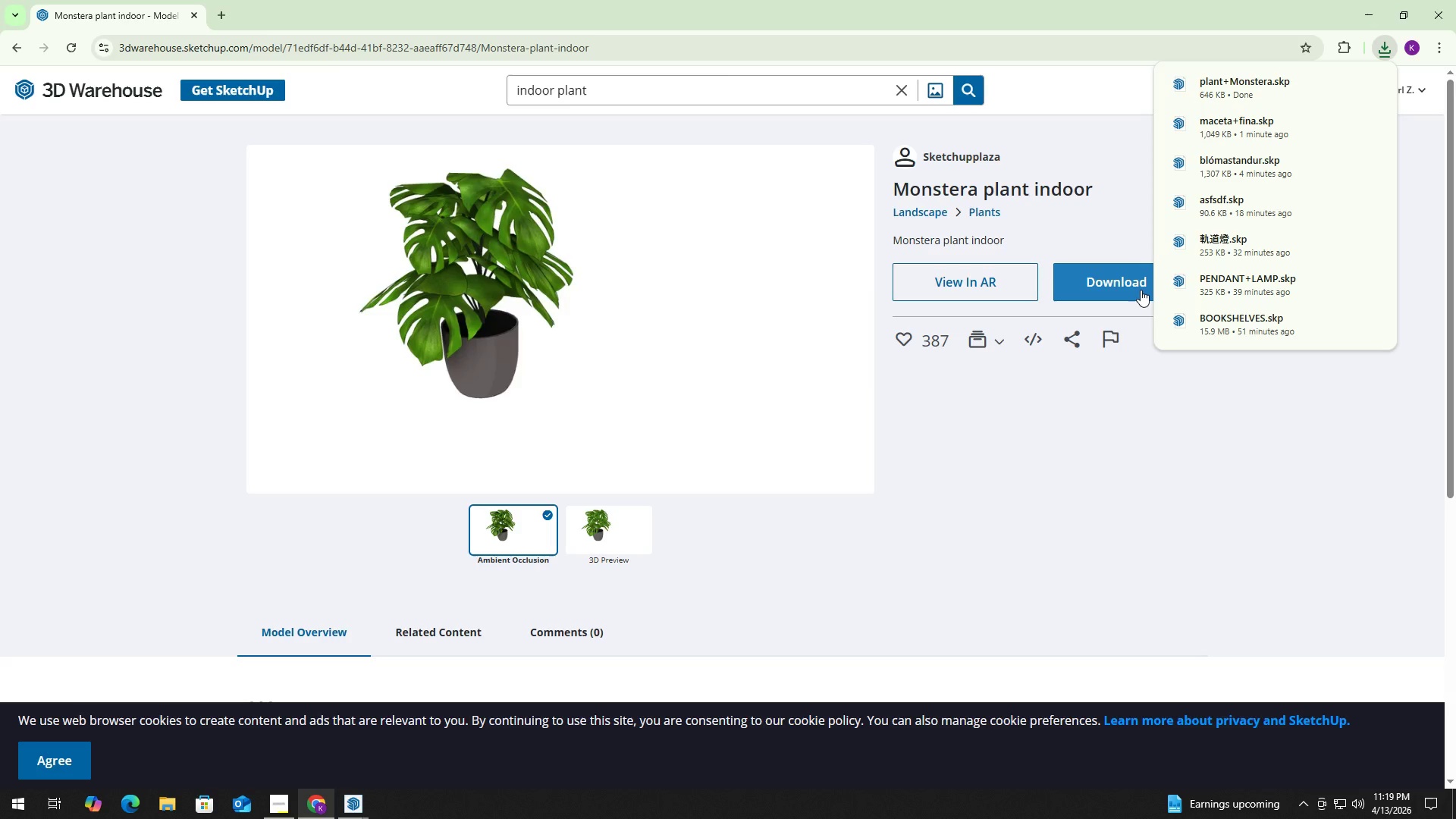 
key(Alt+Tab)
 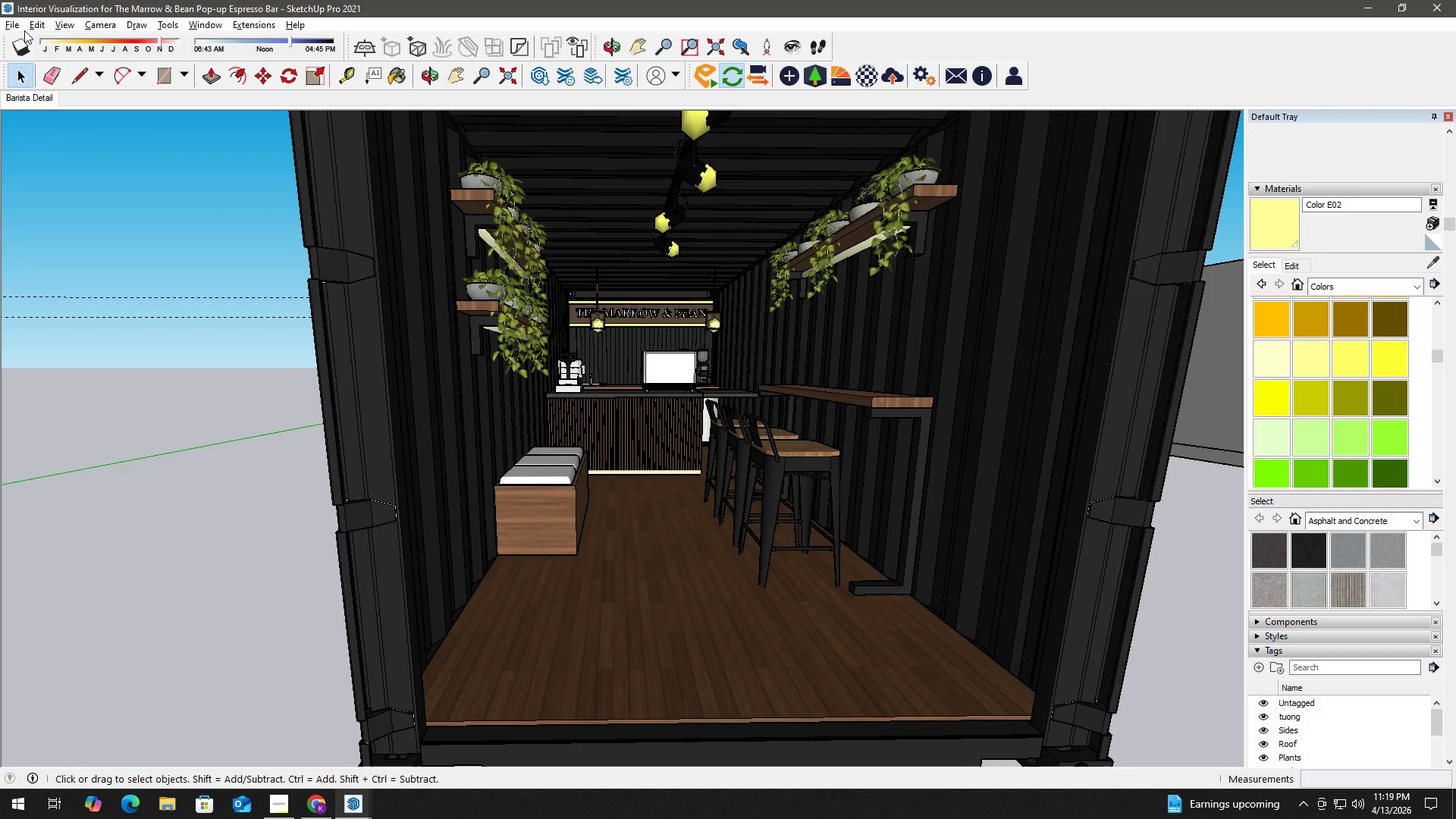 
left_click([17, 26])
 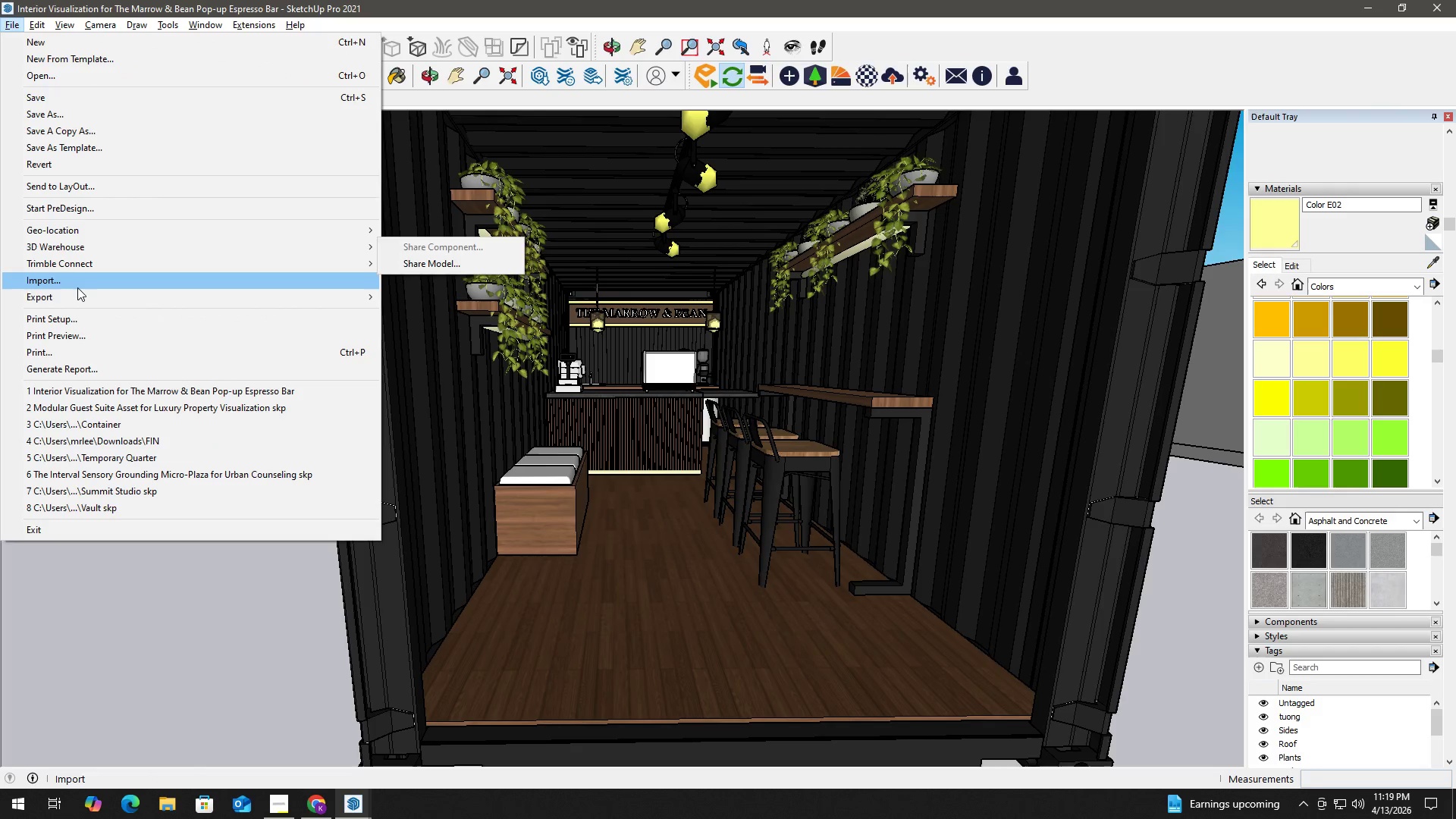 
left_click([77, 287])
 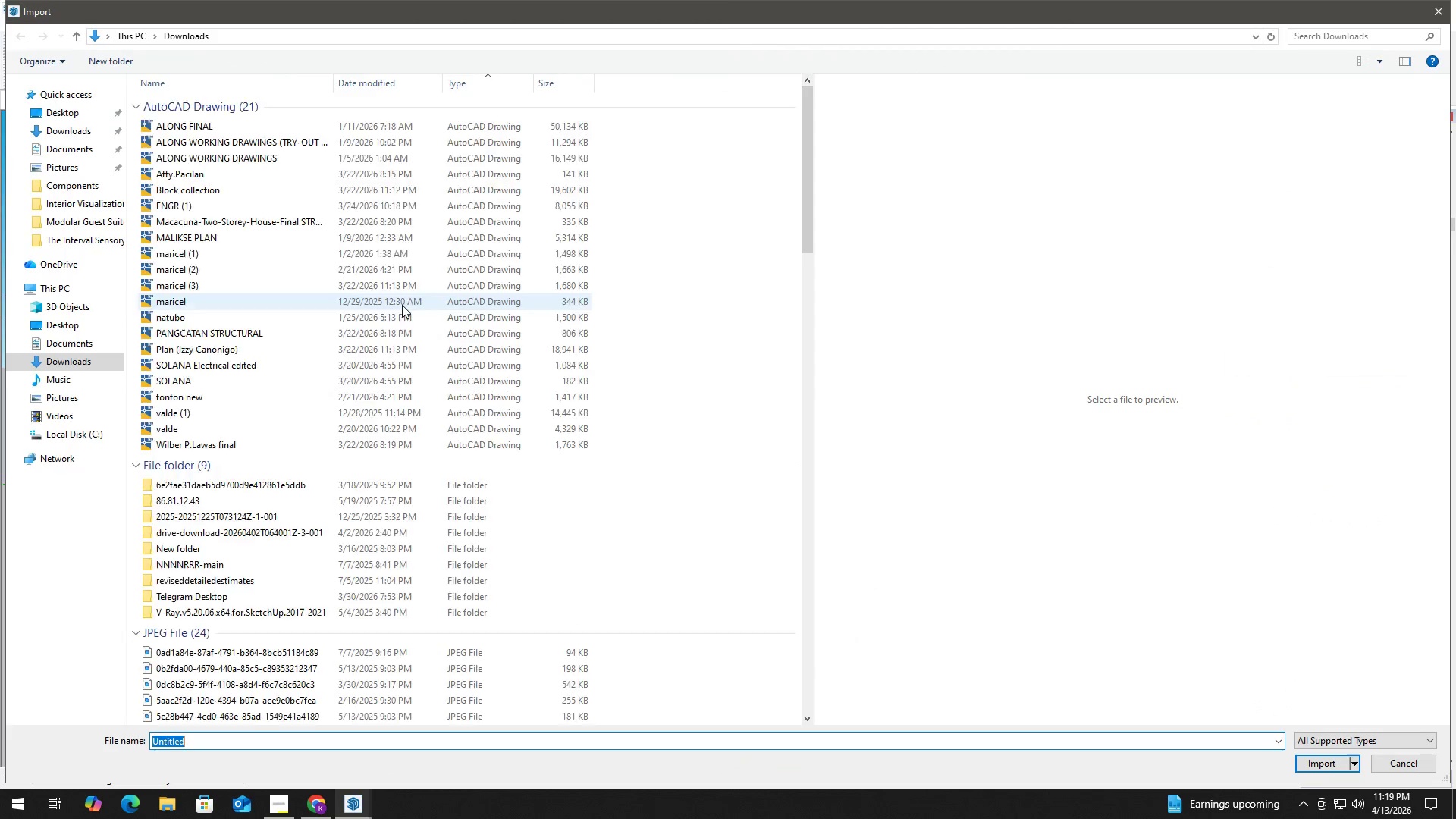 
key(Alt+Tab)
 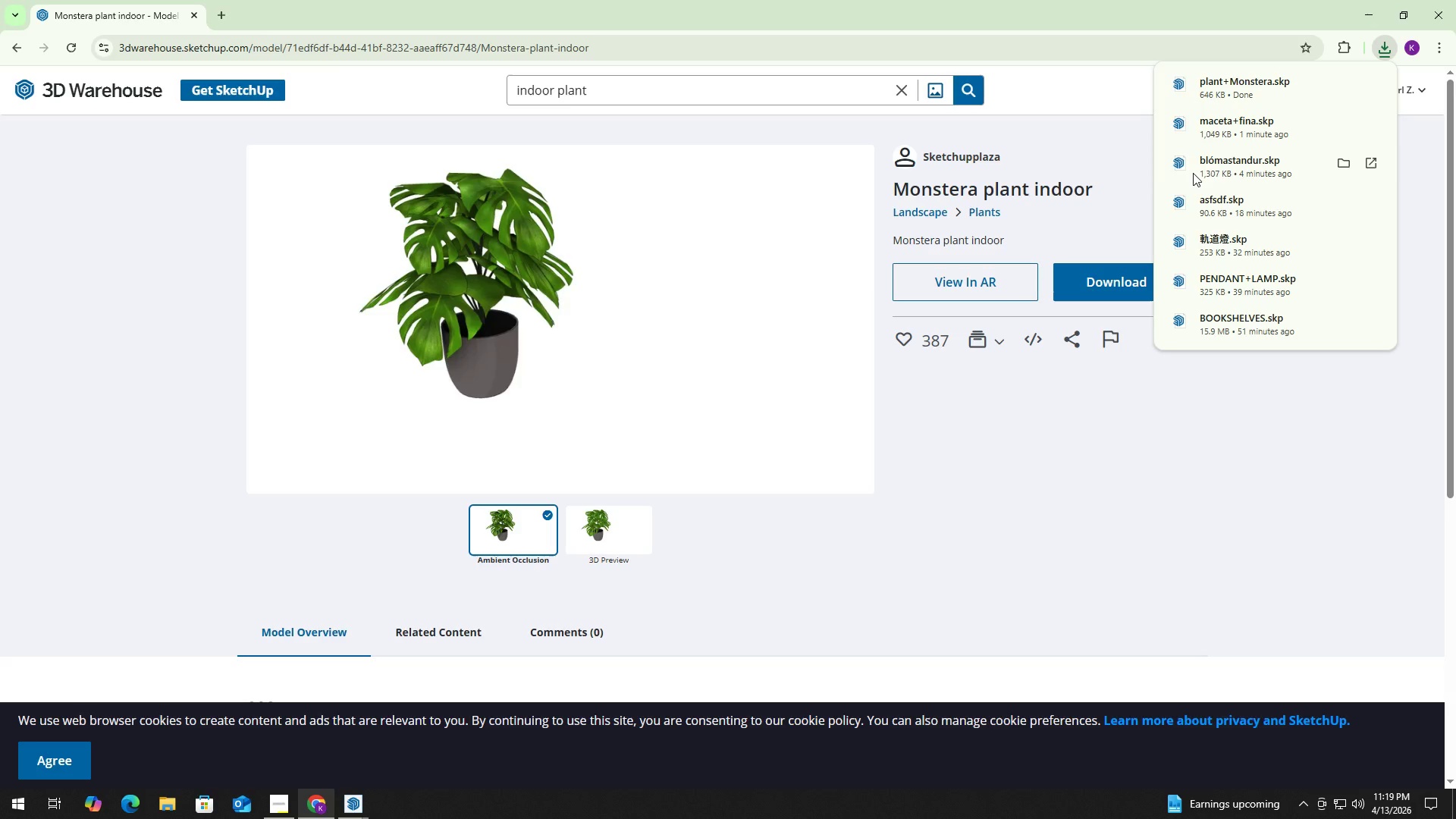 
scroll: coordinate [677, 391], scroll_direction: down, amount: 6.0
 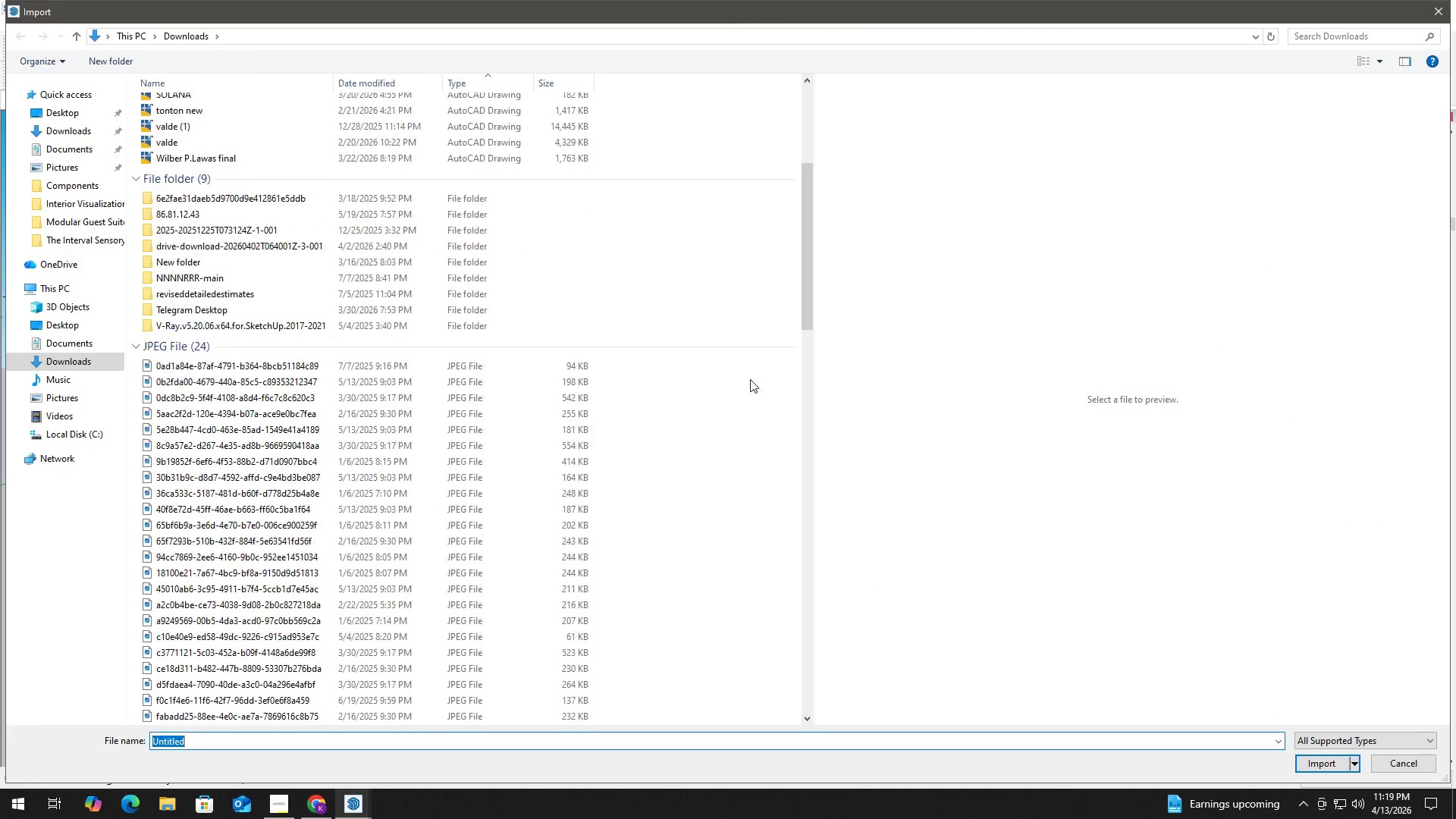 
key(Alt+AltLeft)
 